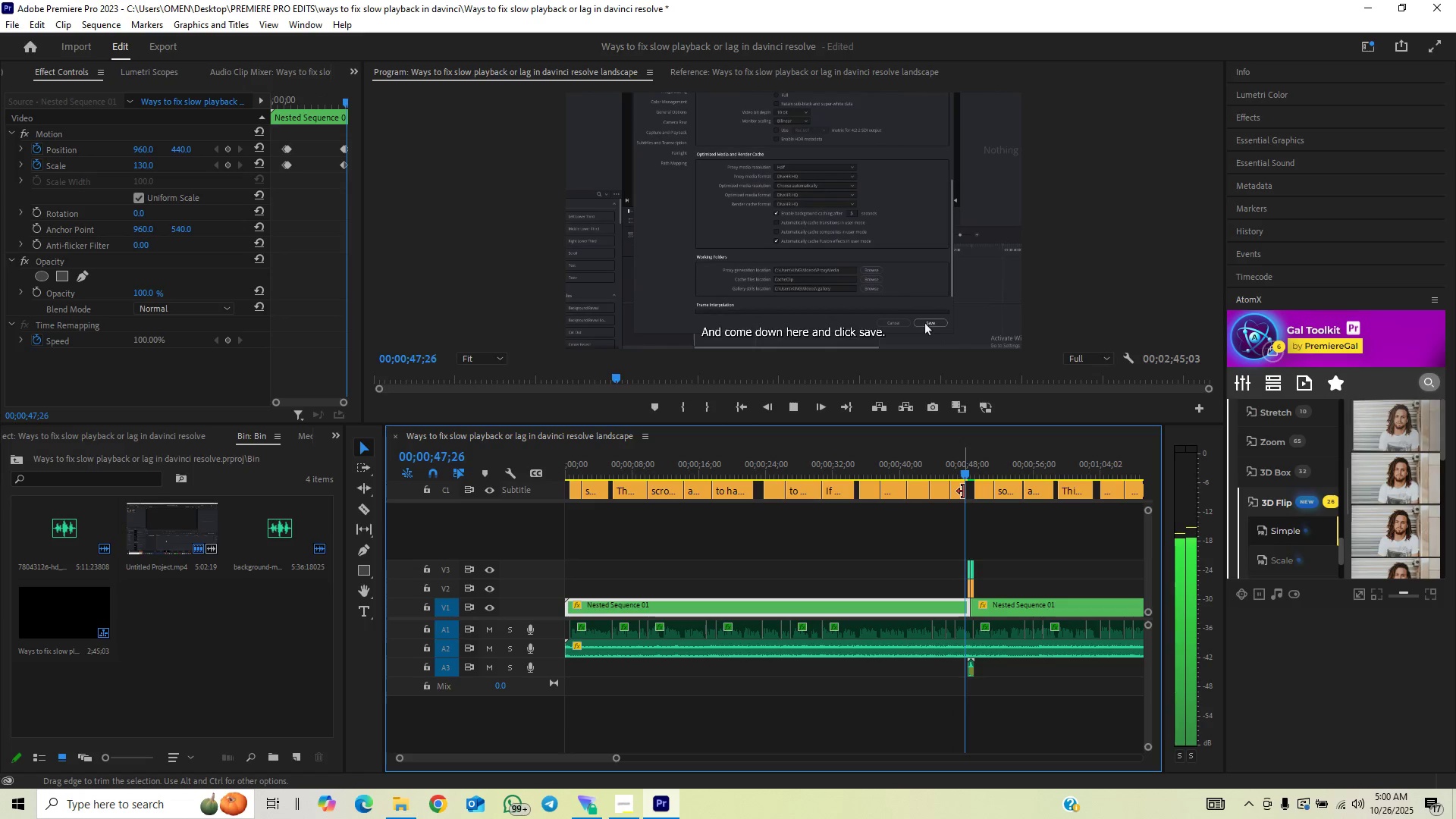 
left_click([949, 469])
 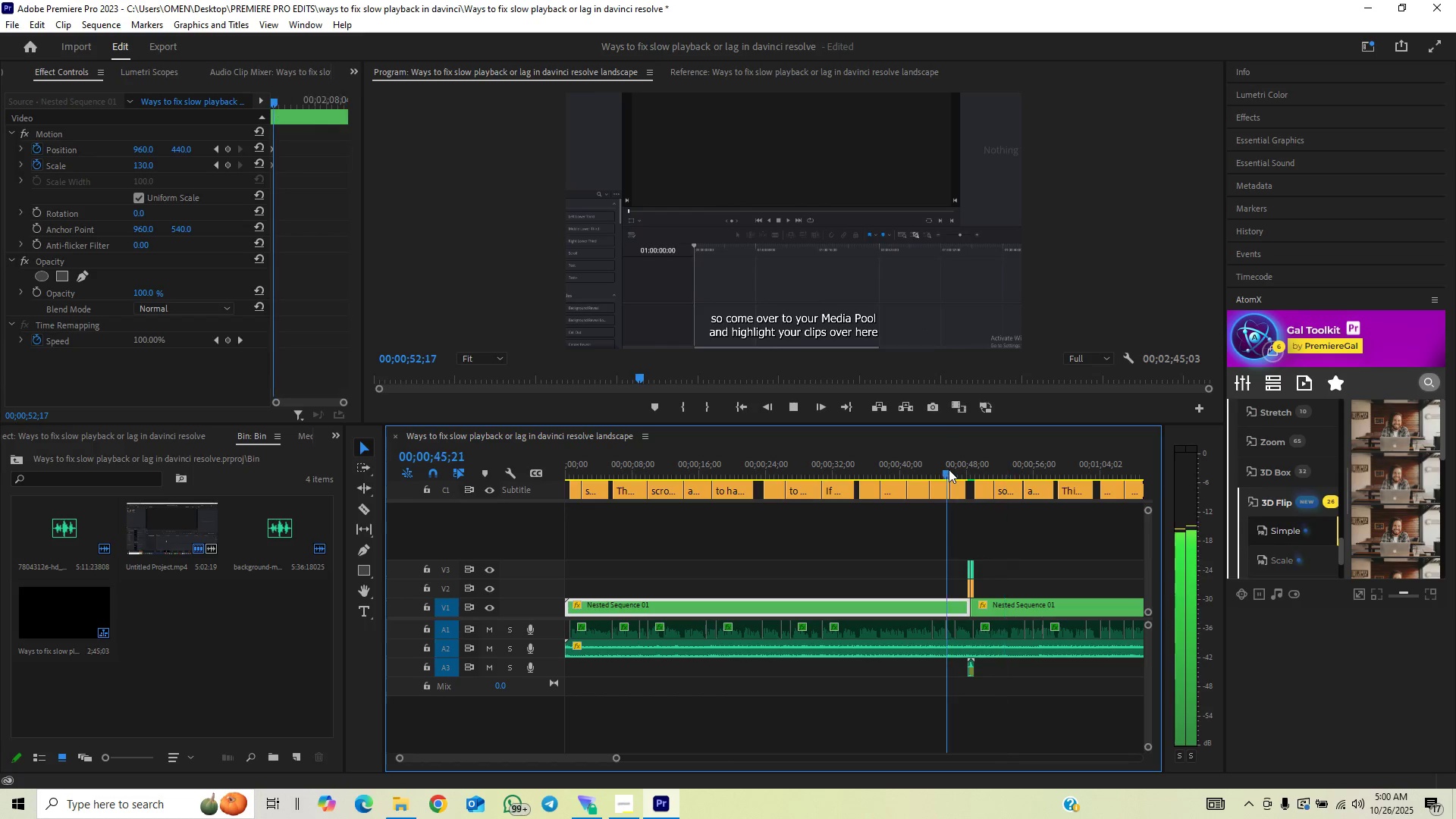 
key(Space)
 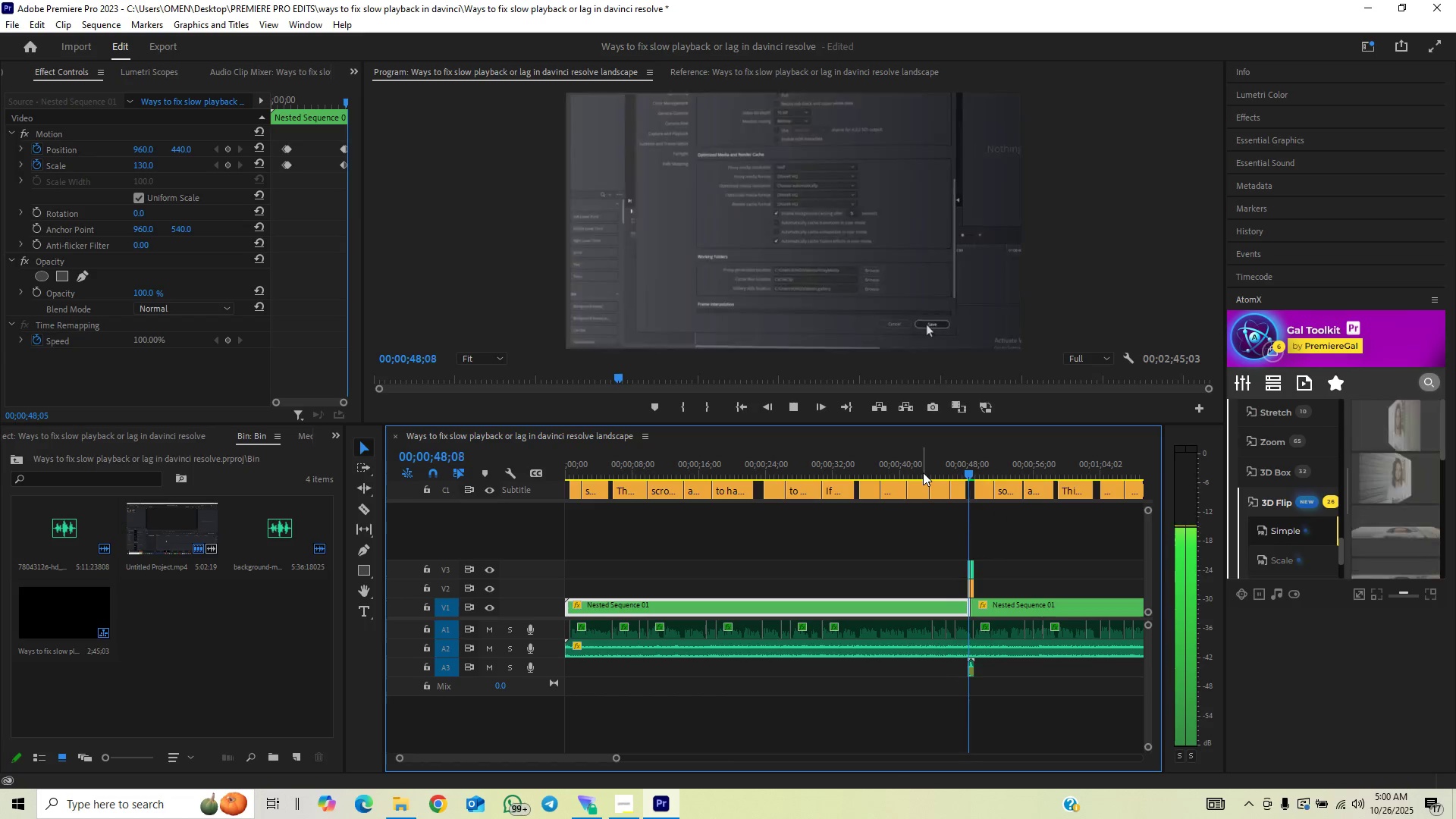 
key(Space)
 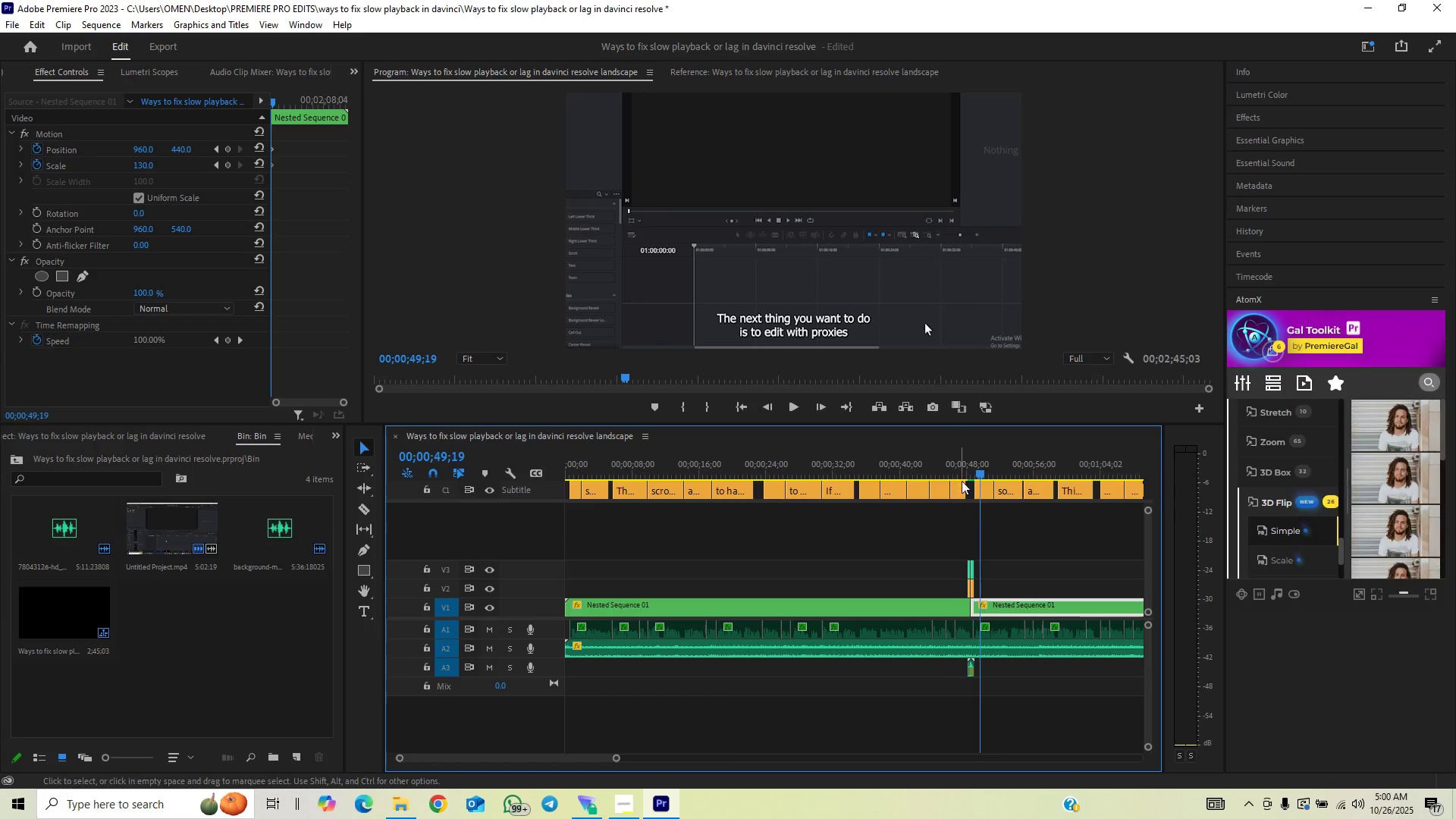 
left_click([966, 473])
 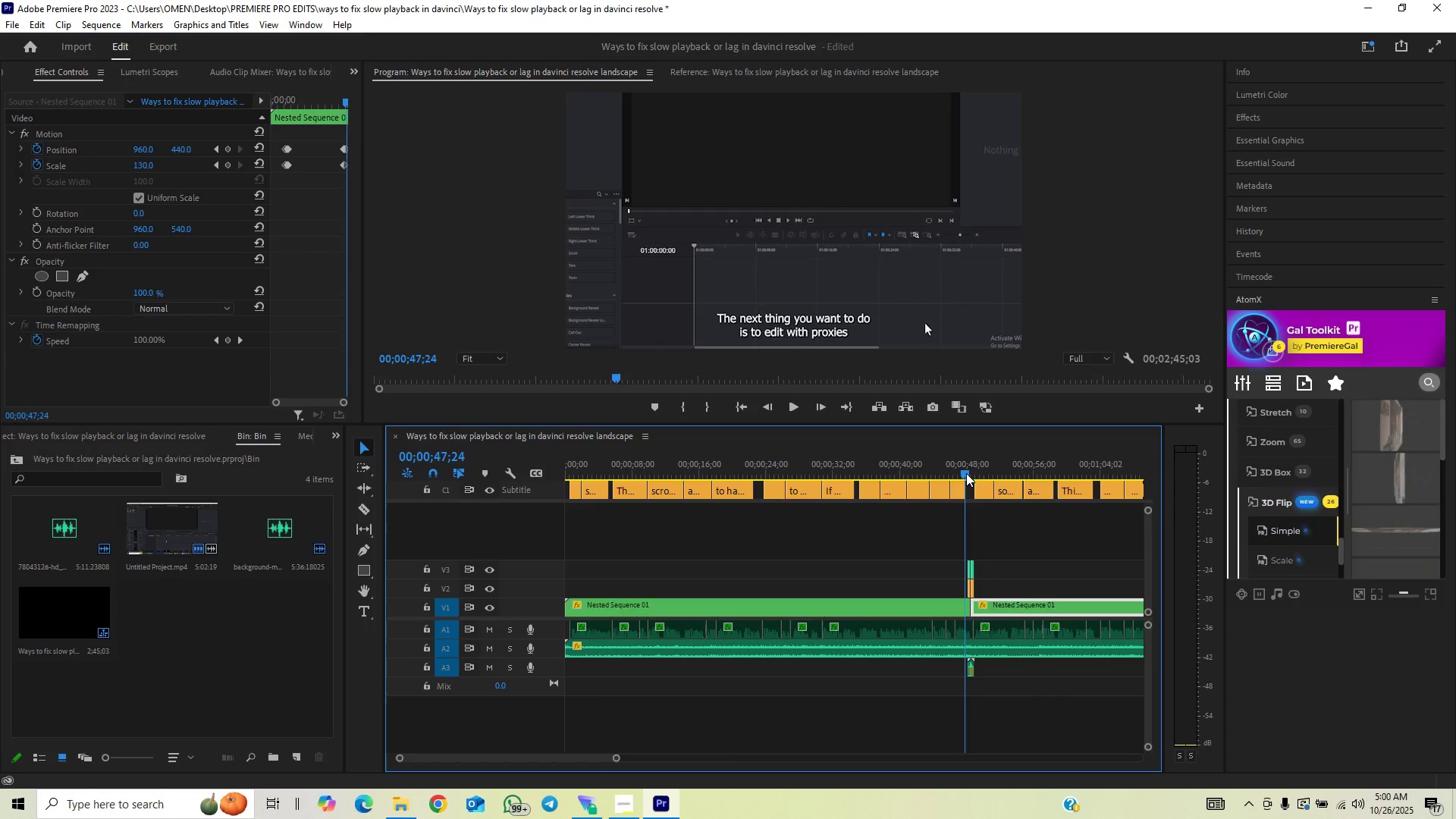 
key(Space)
 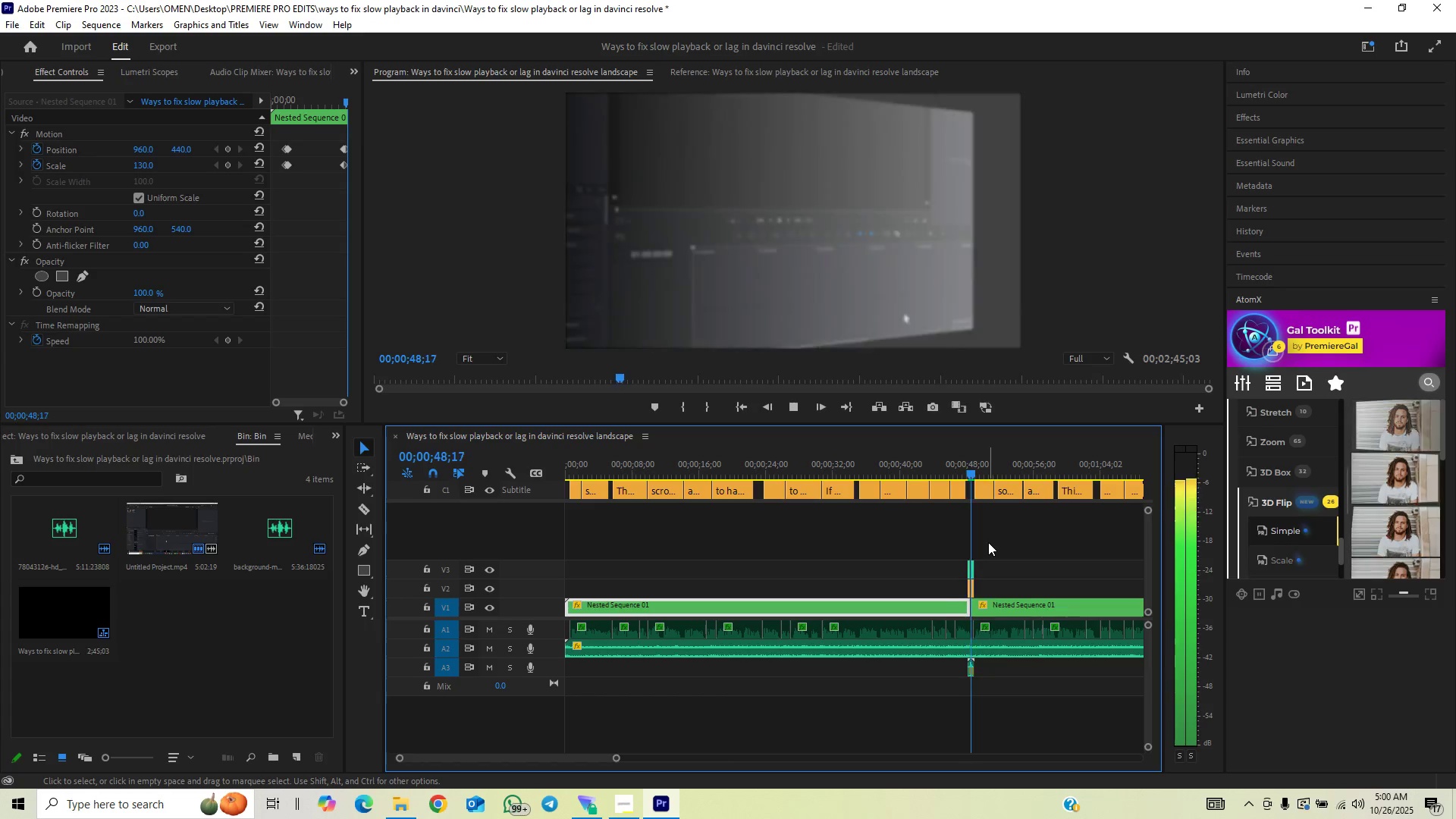 
key(Space)
 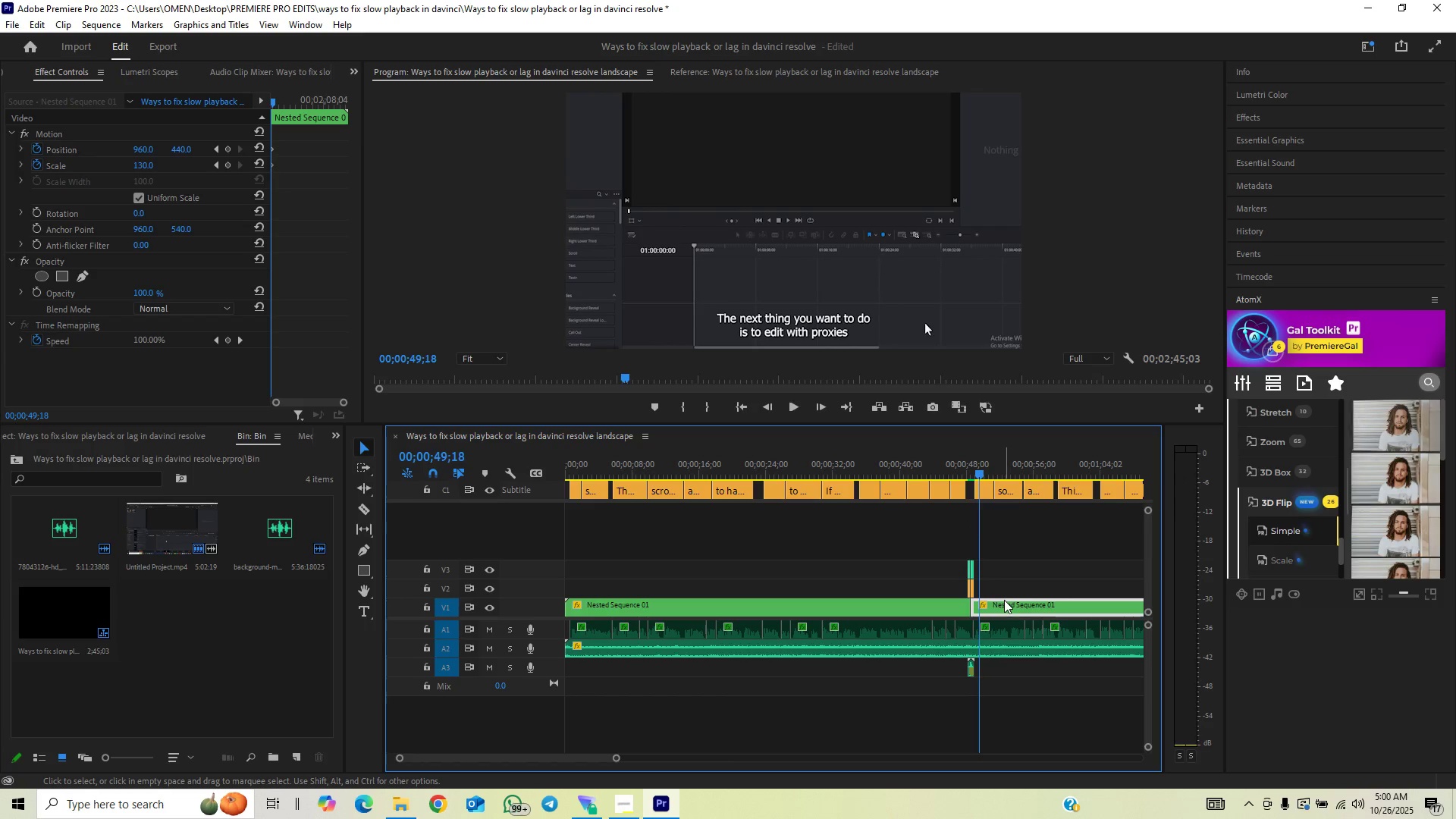 
left_click([1004, 600])
 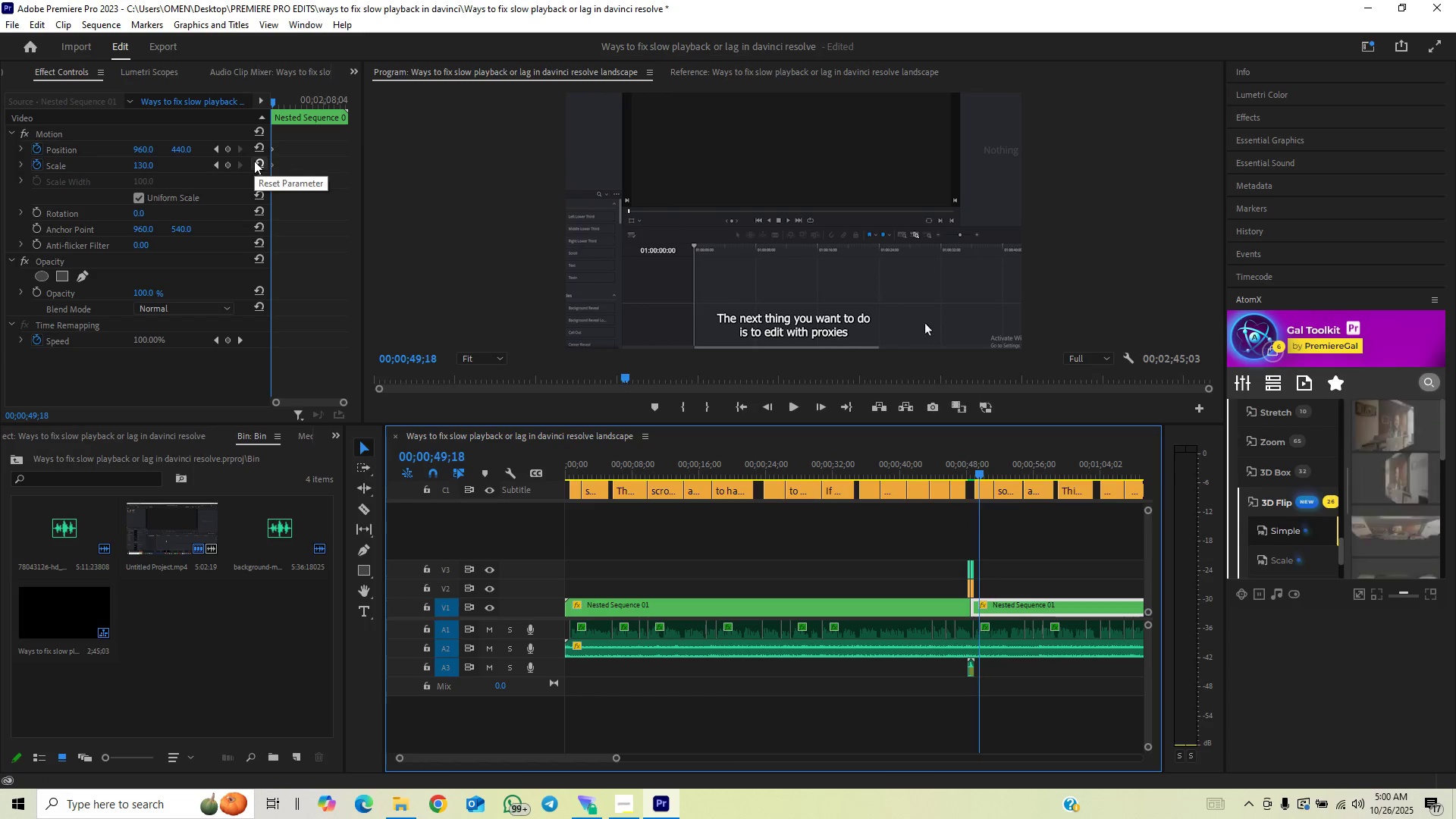 
wait(5.61)
 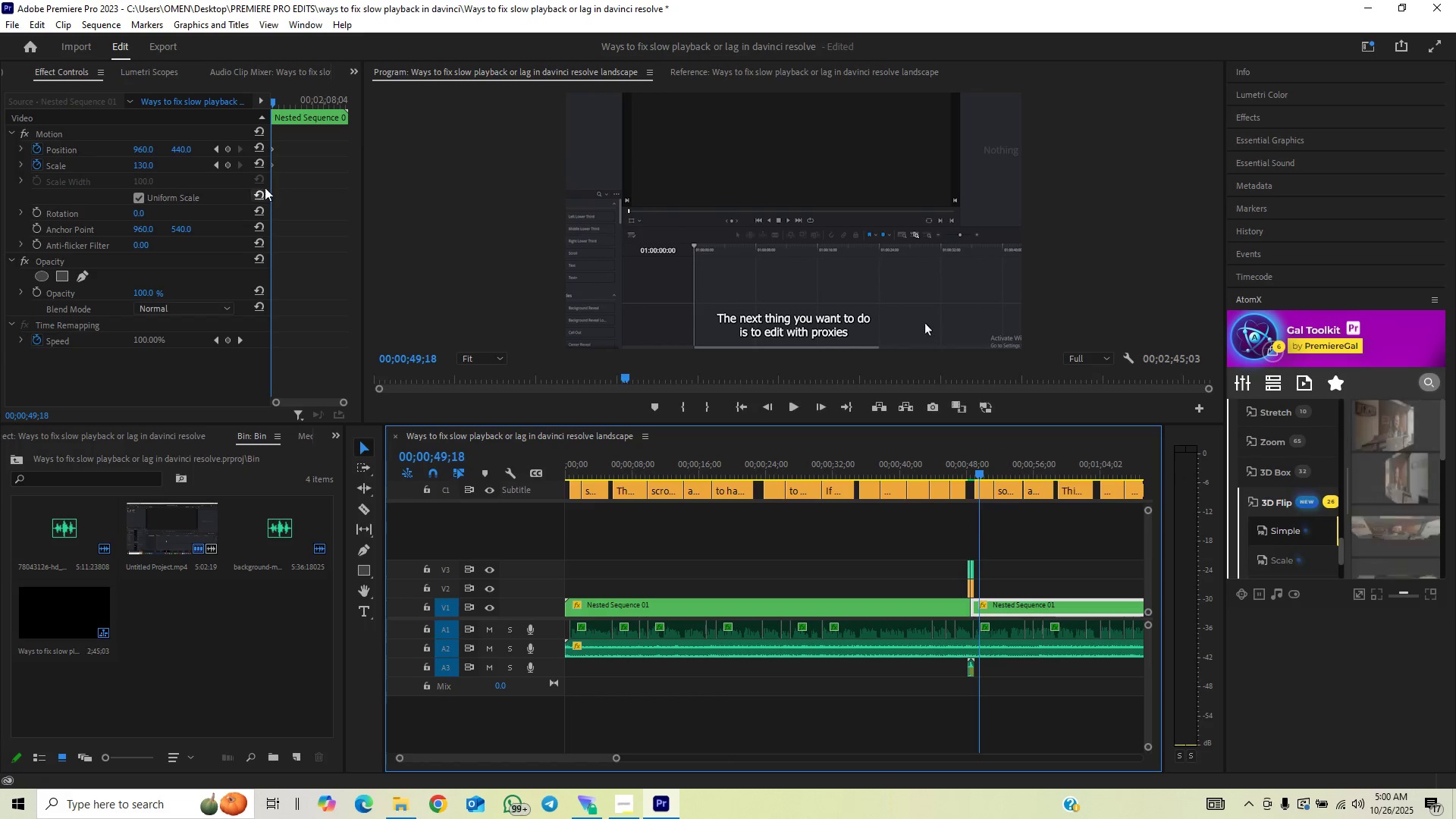 
left_click_drag(start_coordinate=[275, 101], to_coordinate=[237, 130])
 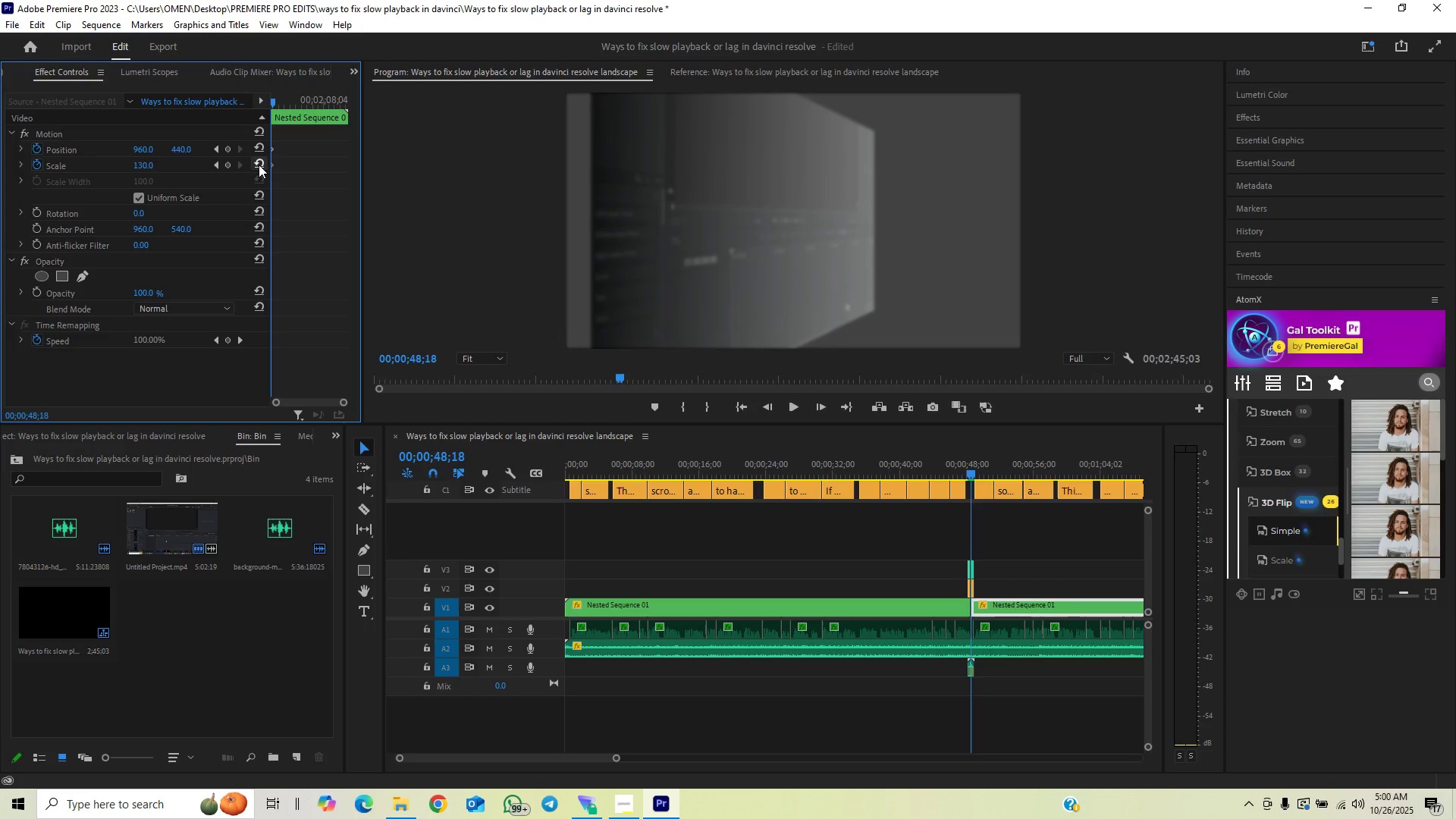 
left_click([259, 162])
 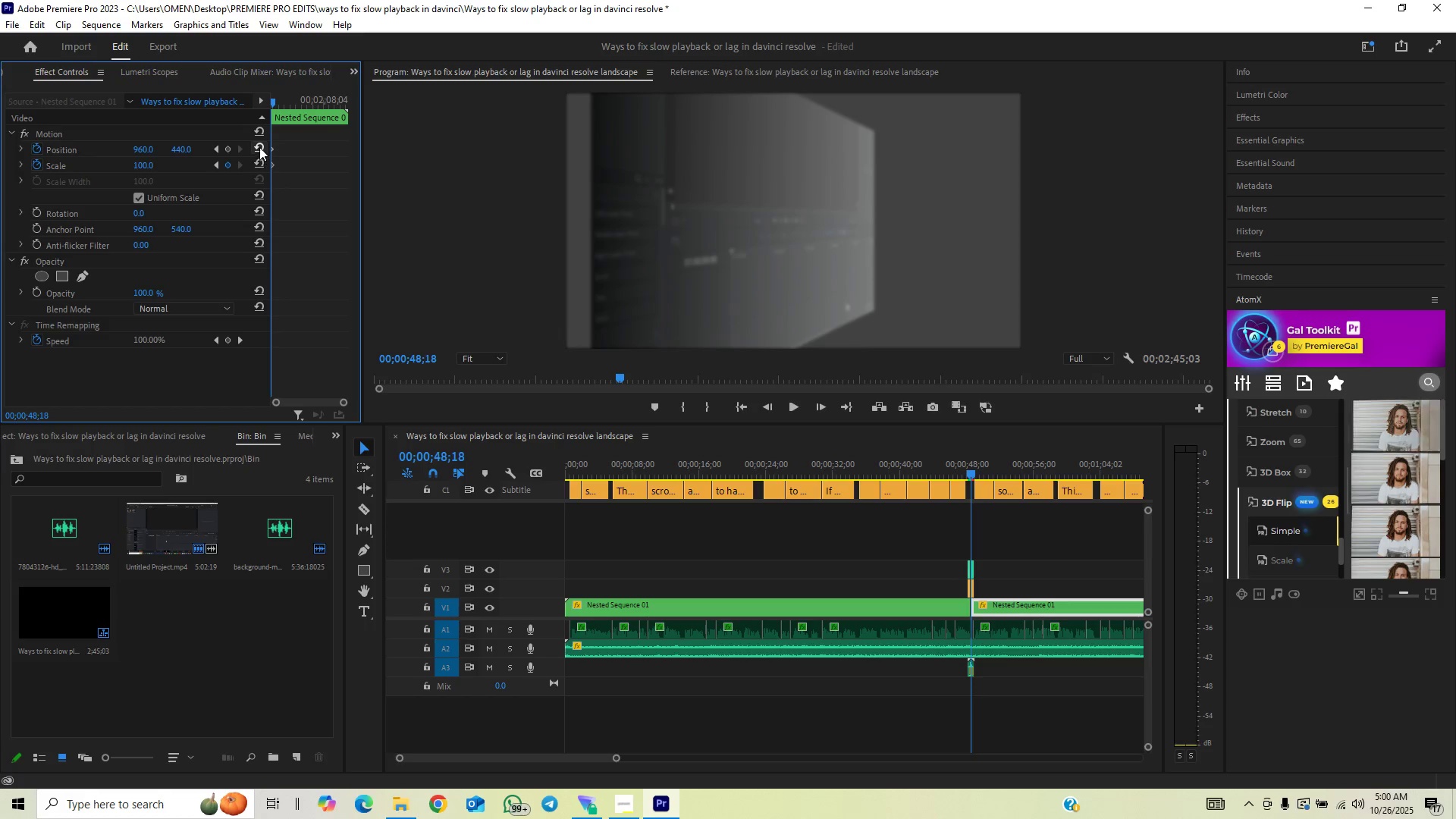 
left_click([259, 145])
 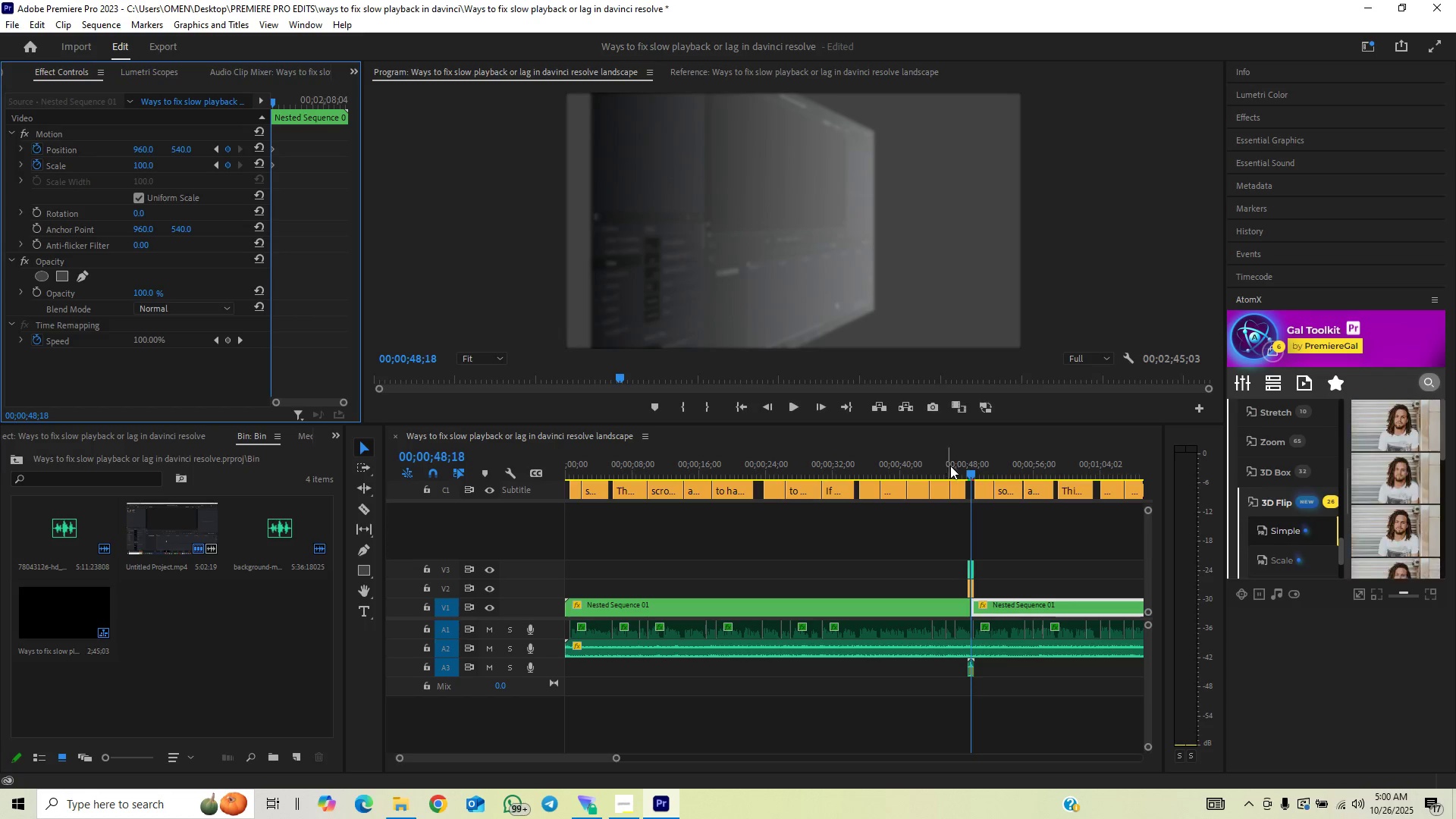 
left_click([951, 469])
 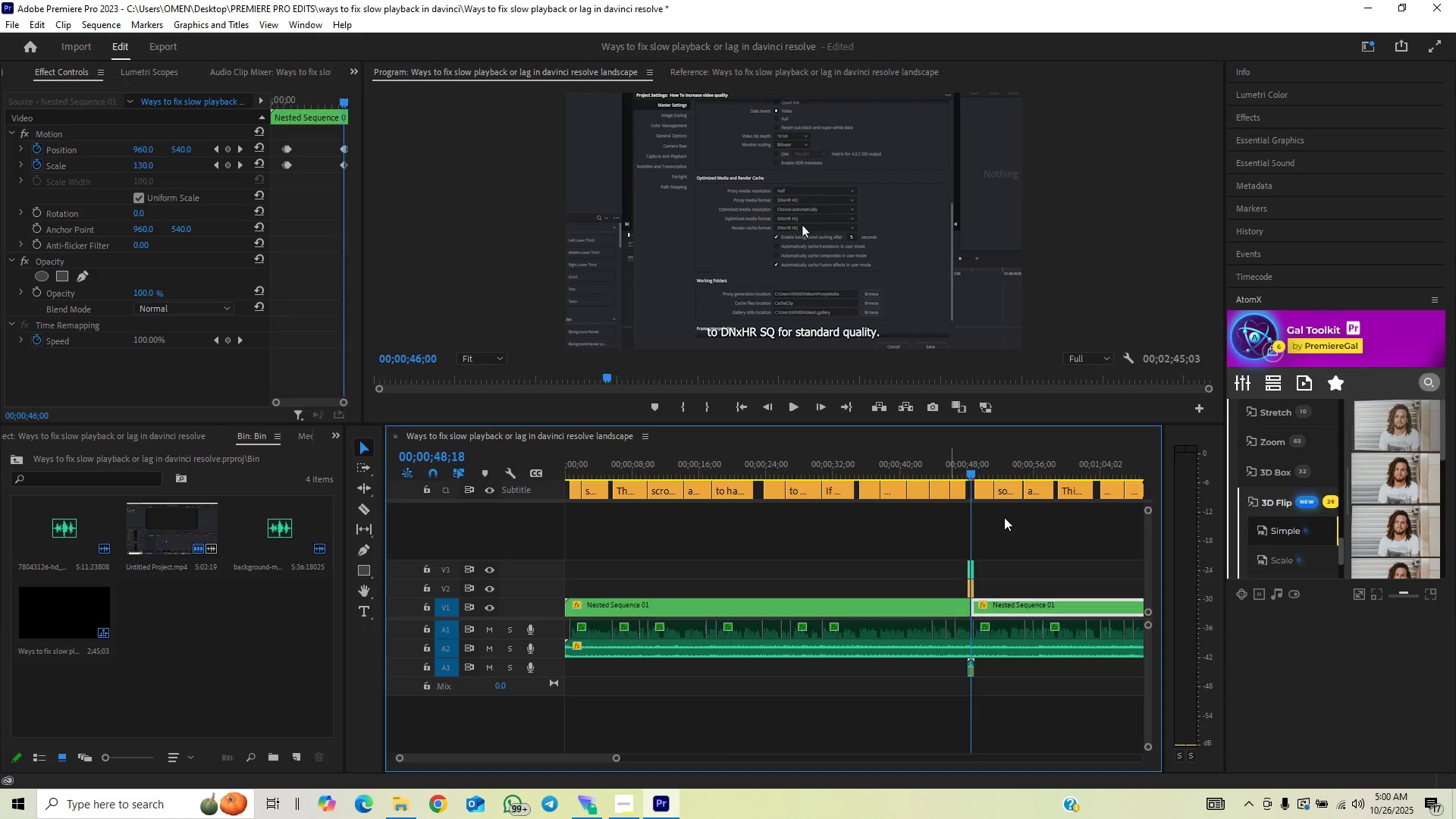 
key(Space)
 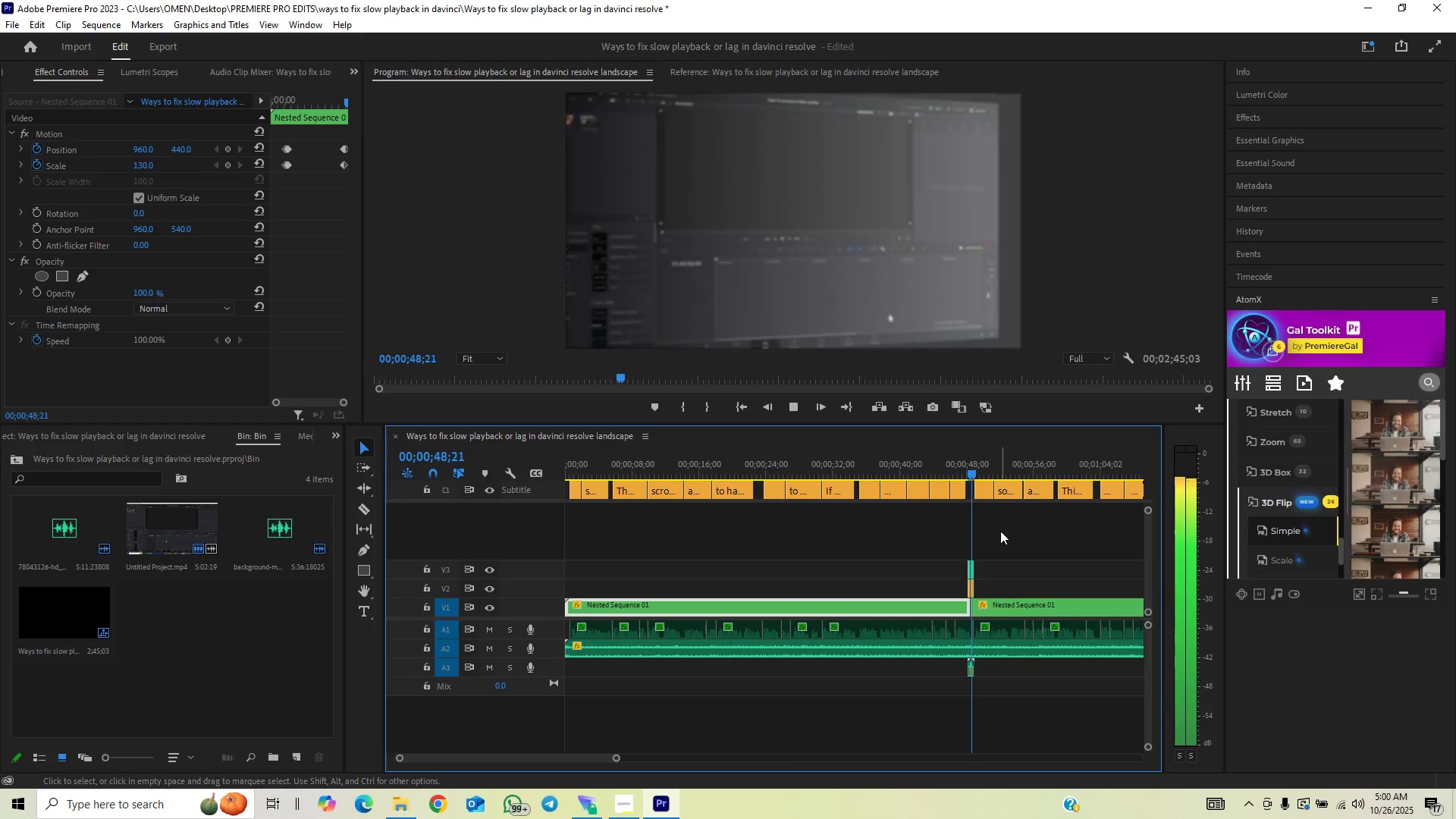 
key(Space)
 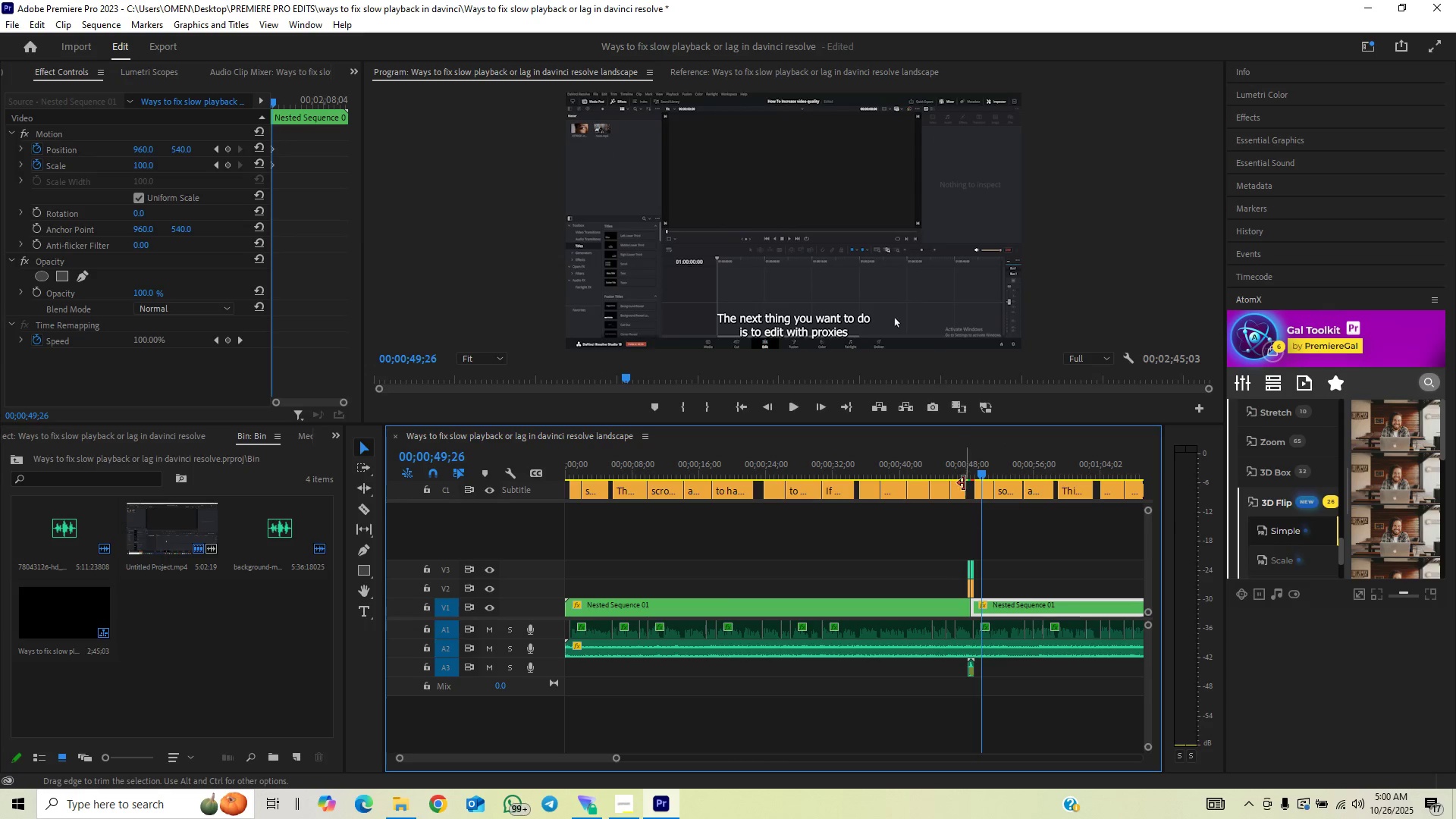 
left_click([960, 472])
 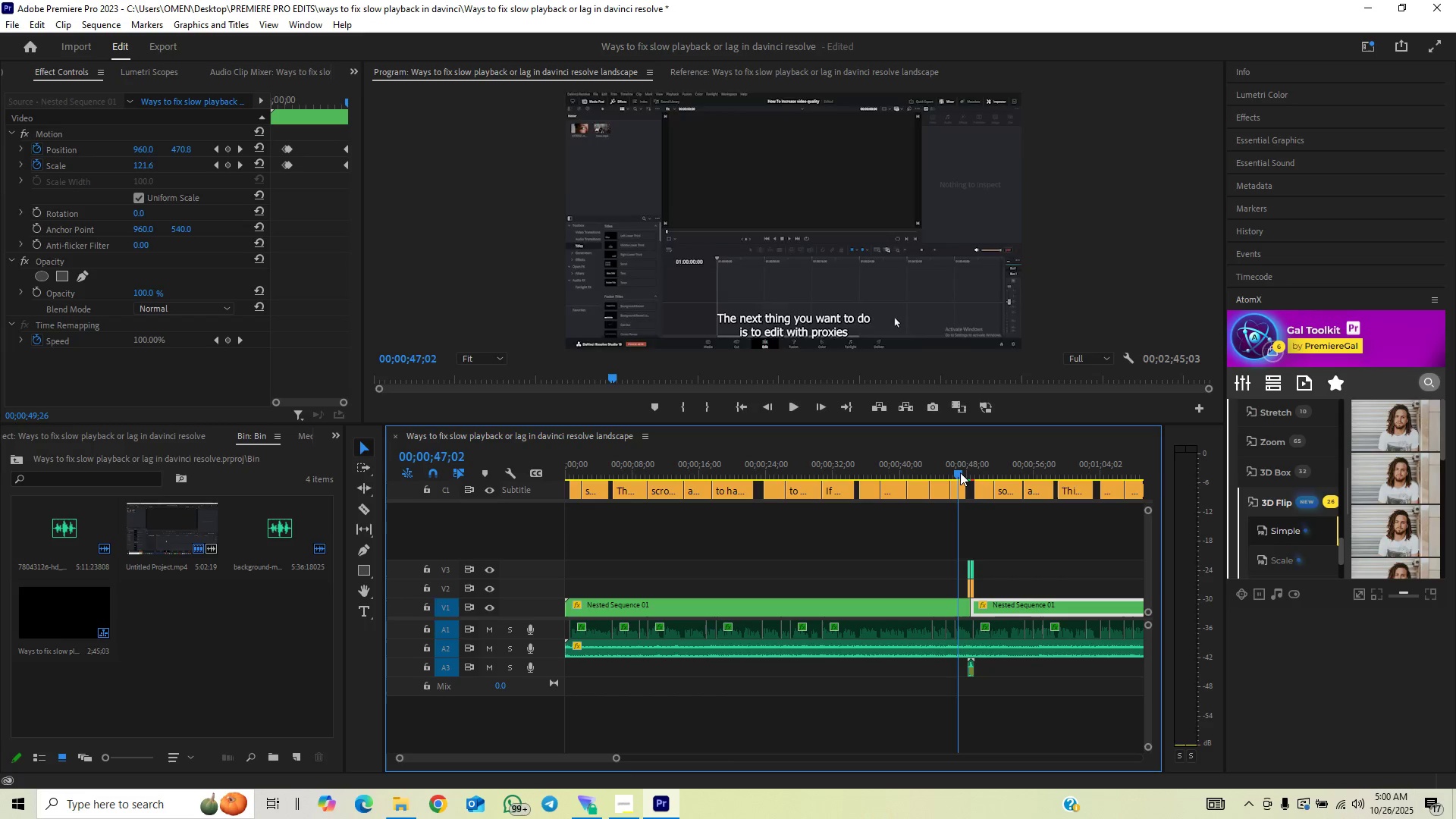 
key(Space)
 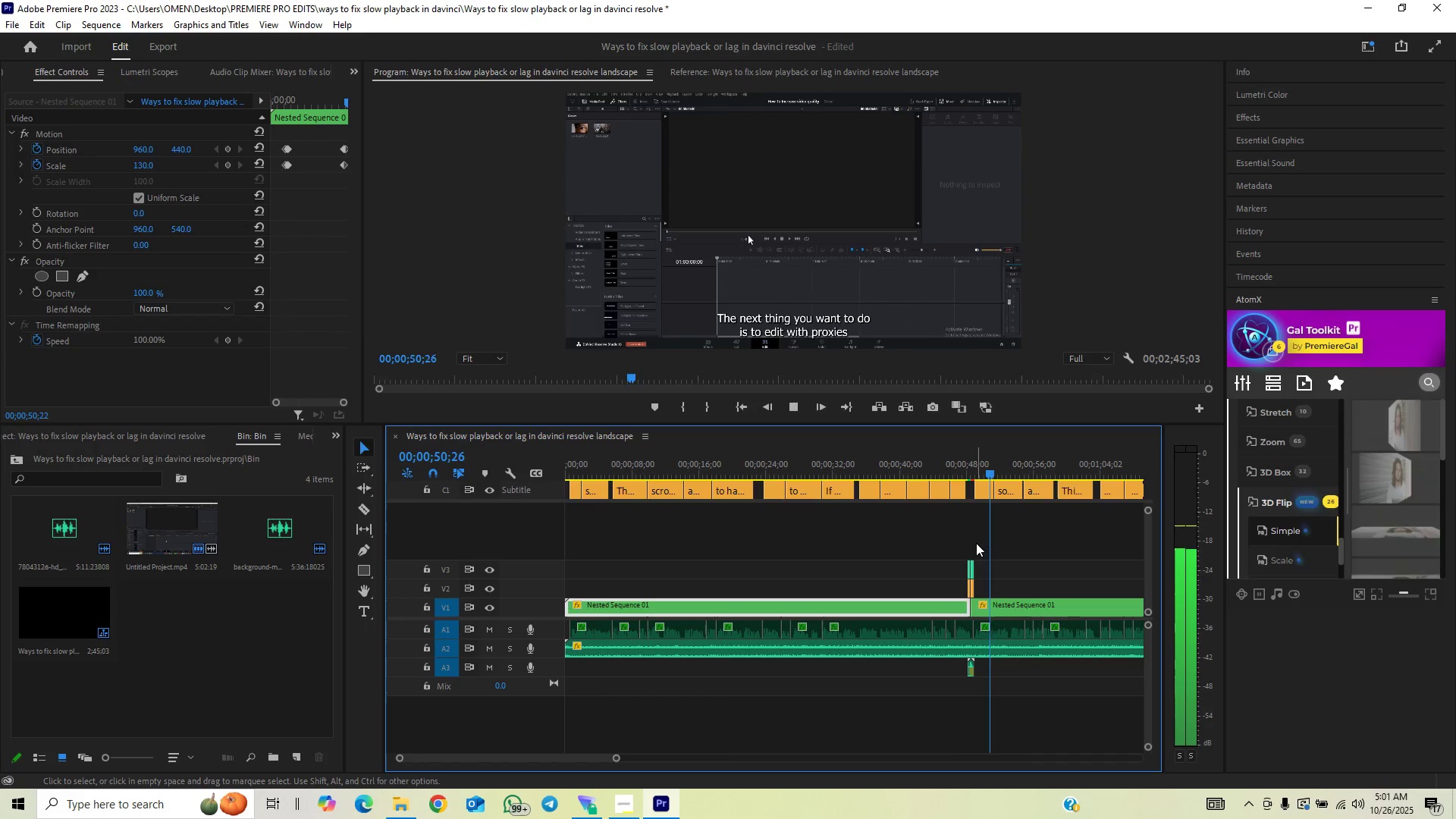 
wait(5.85)
 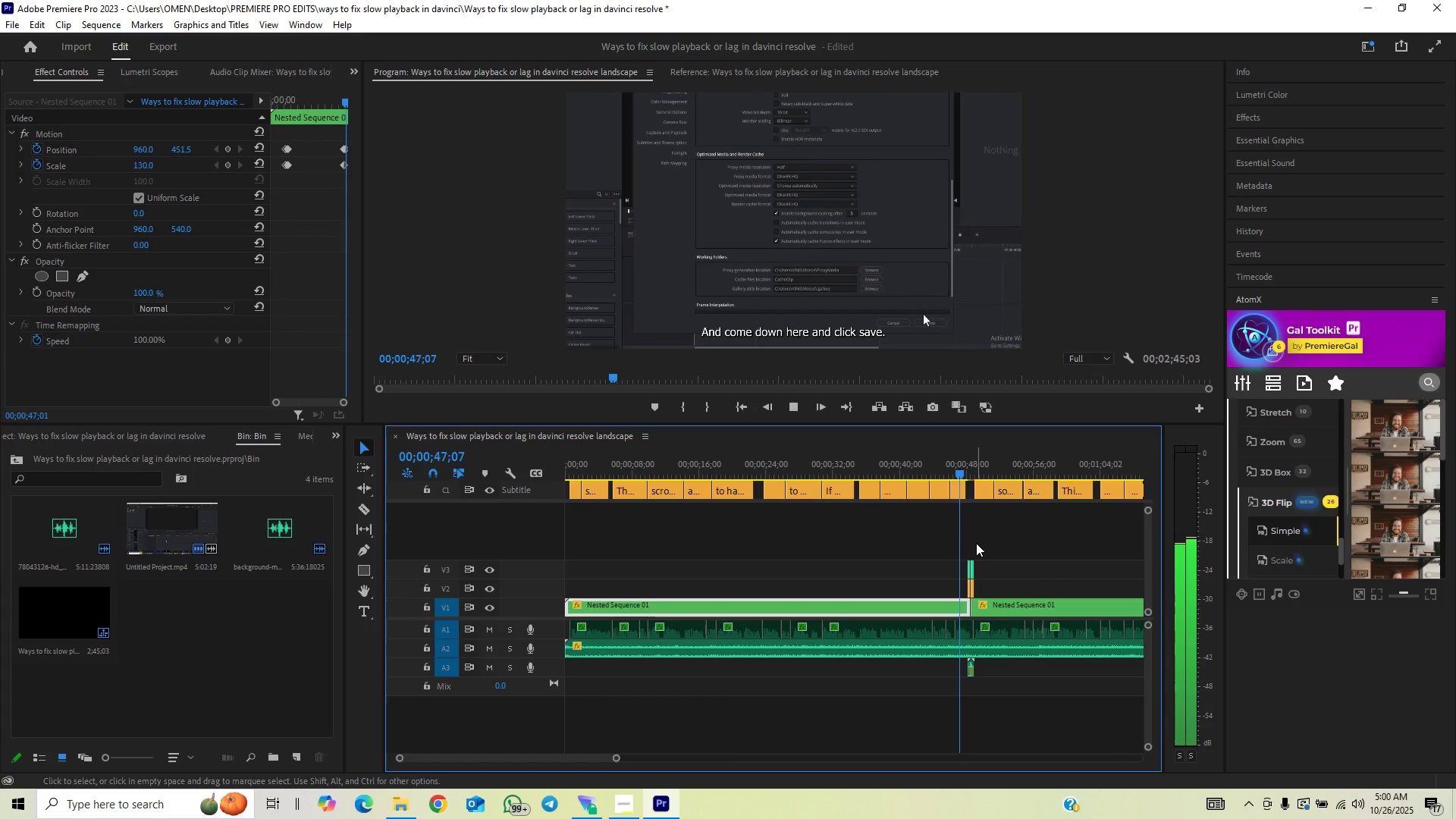 
key(Space)
 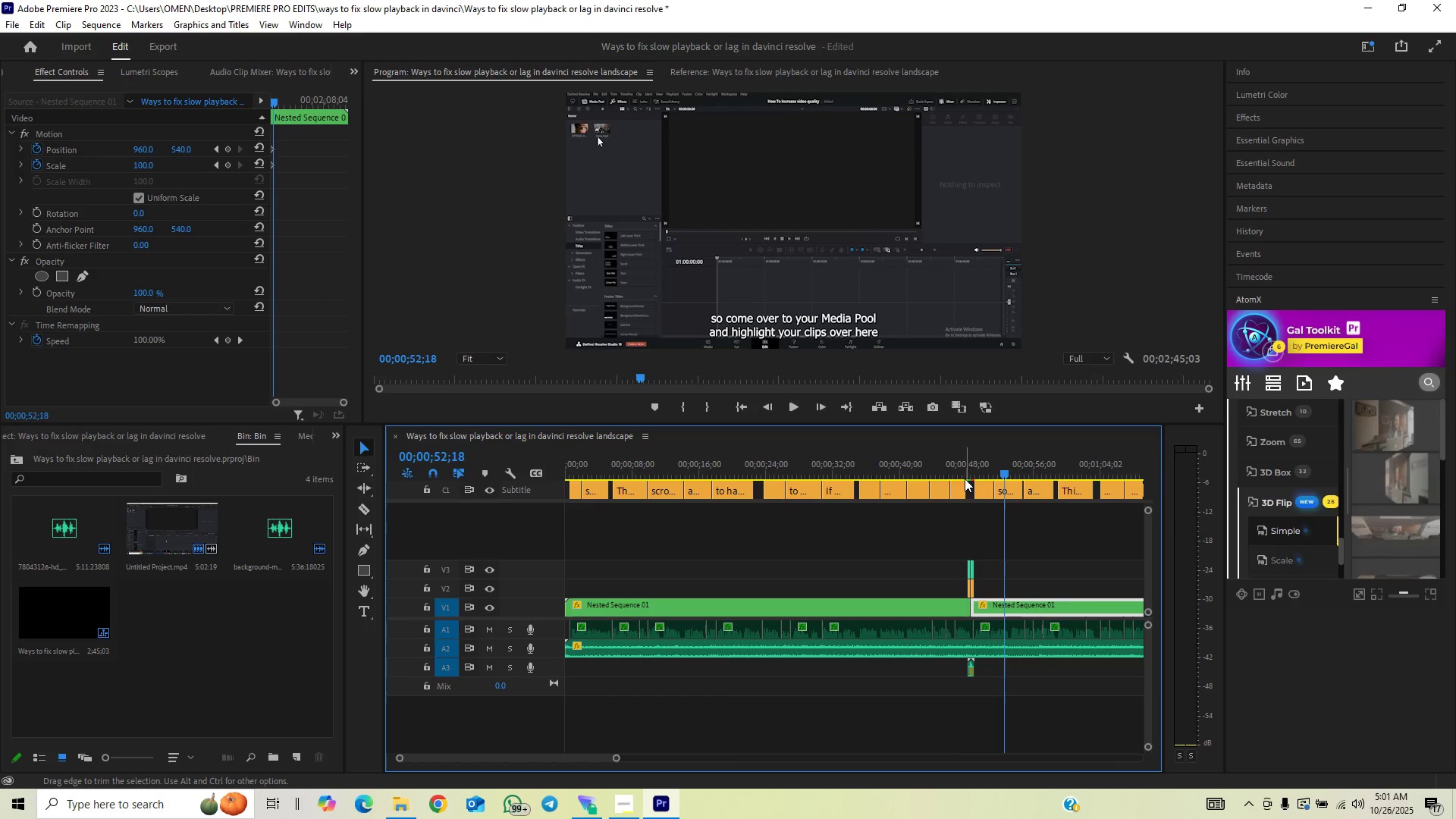 
left_click([965, 474])
 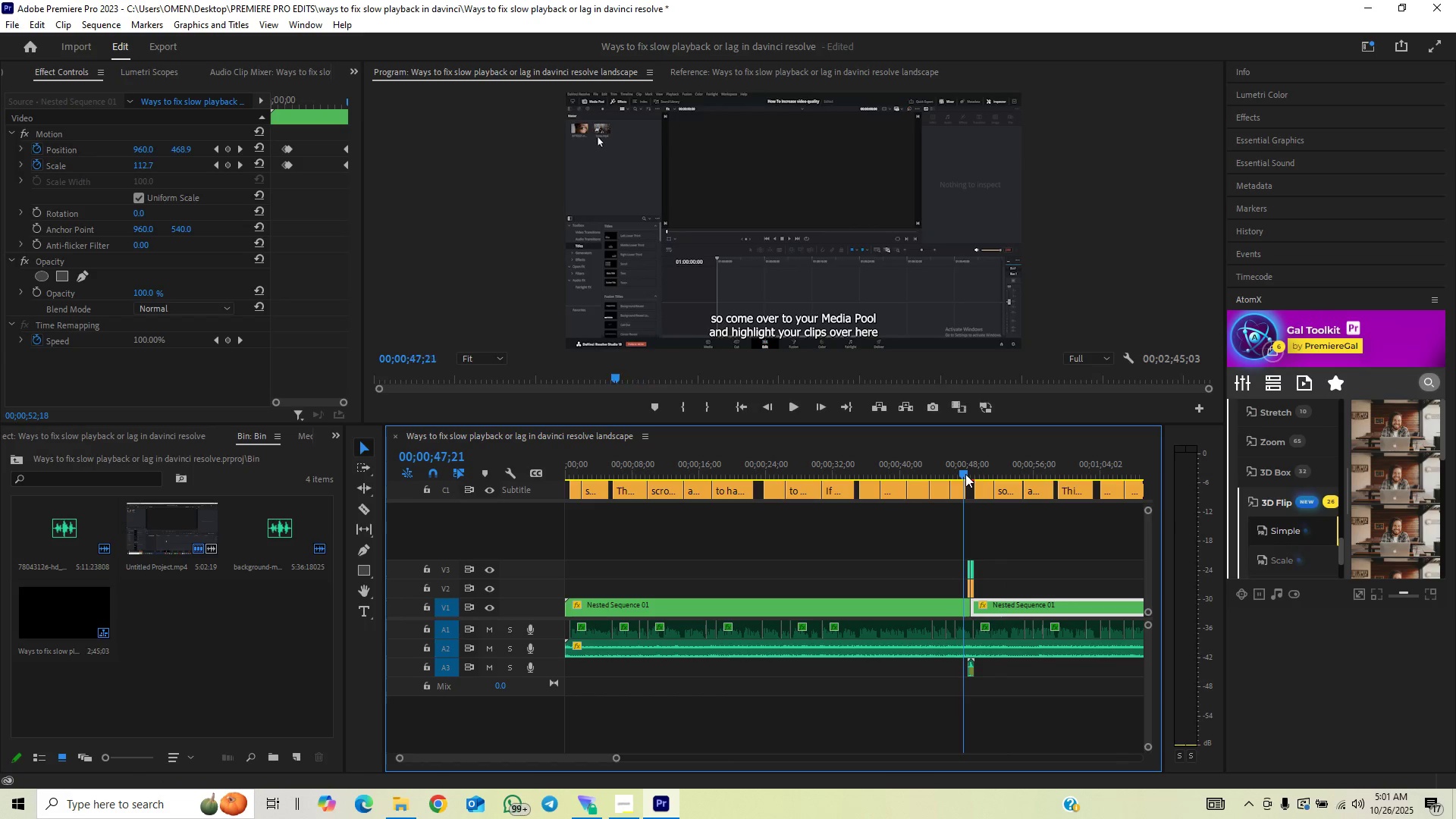 
key(Space)
 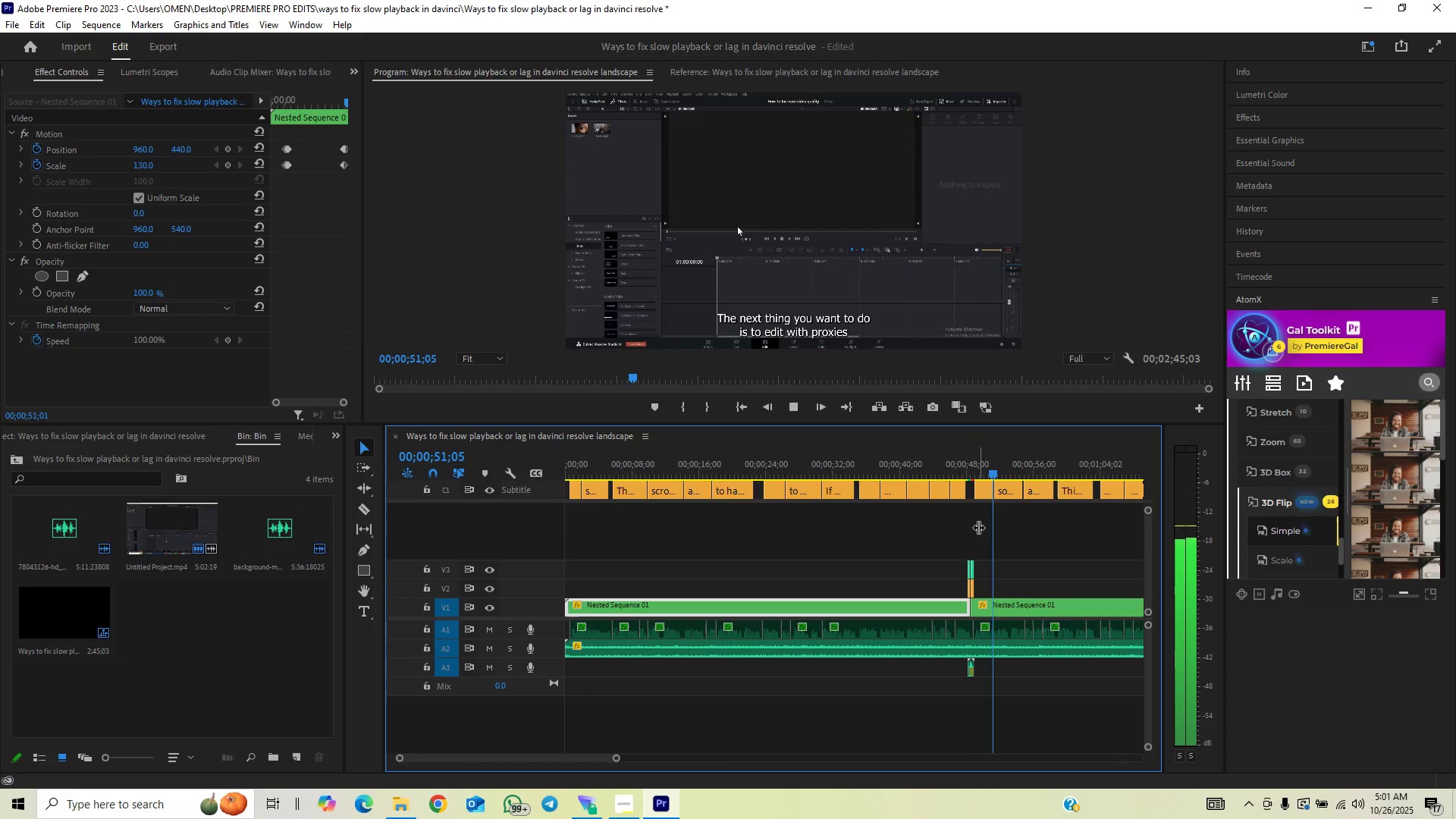 
wait(7.09)
 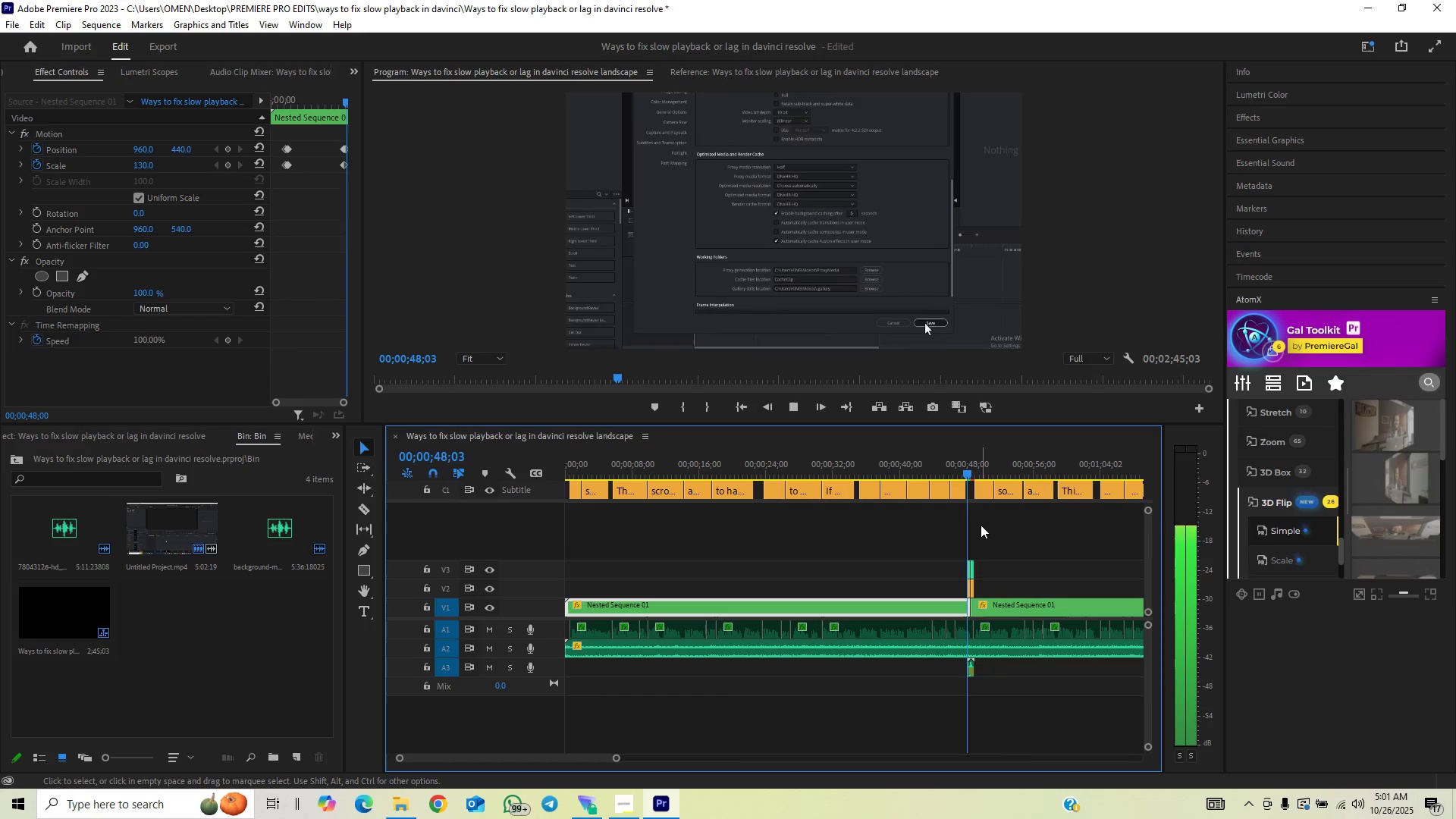 
key(Space)
 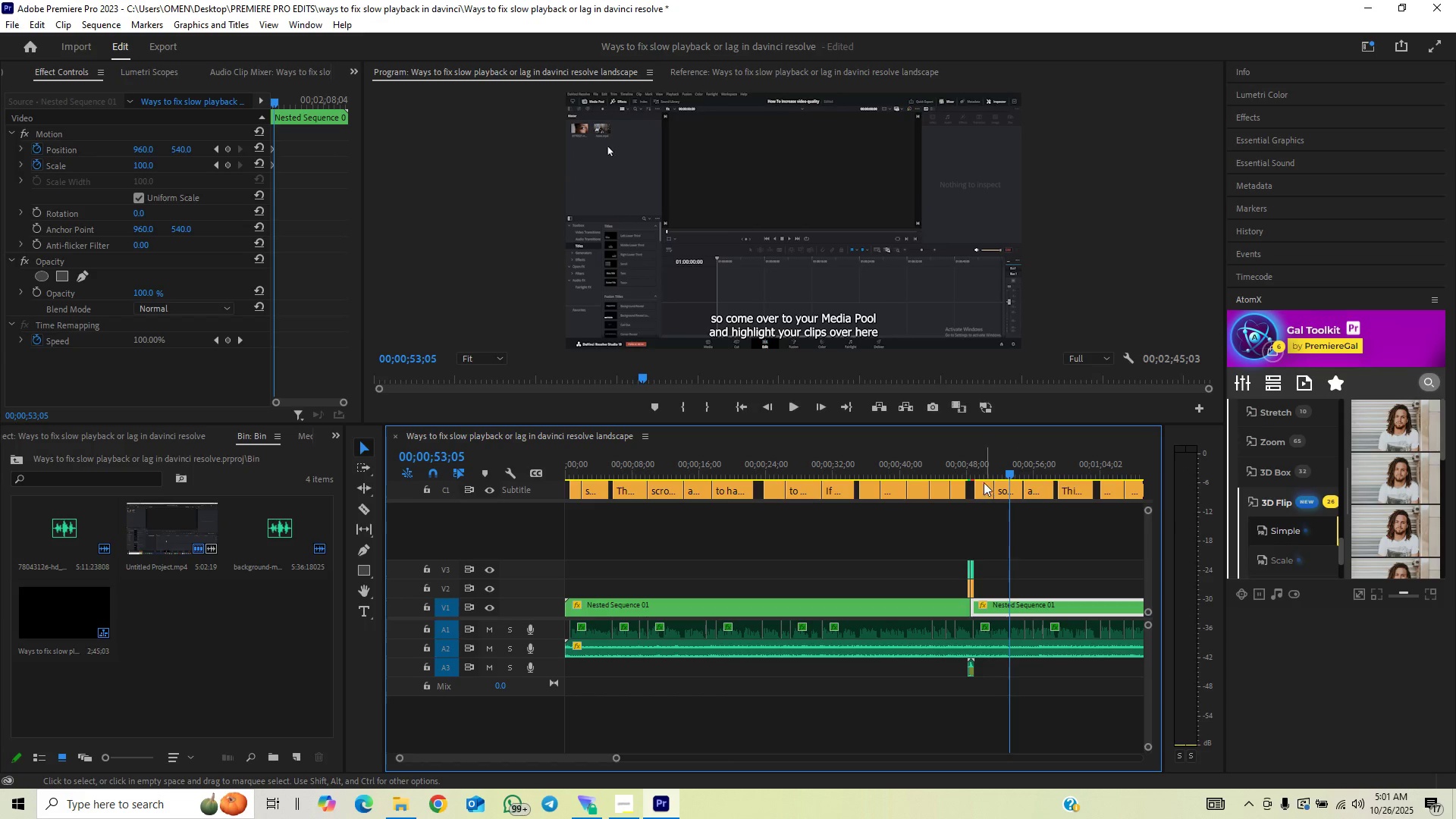 
left_click([977, 466])
 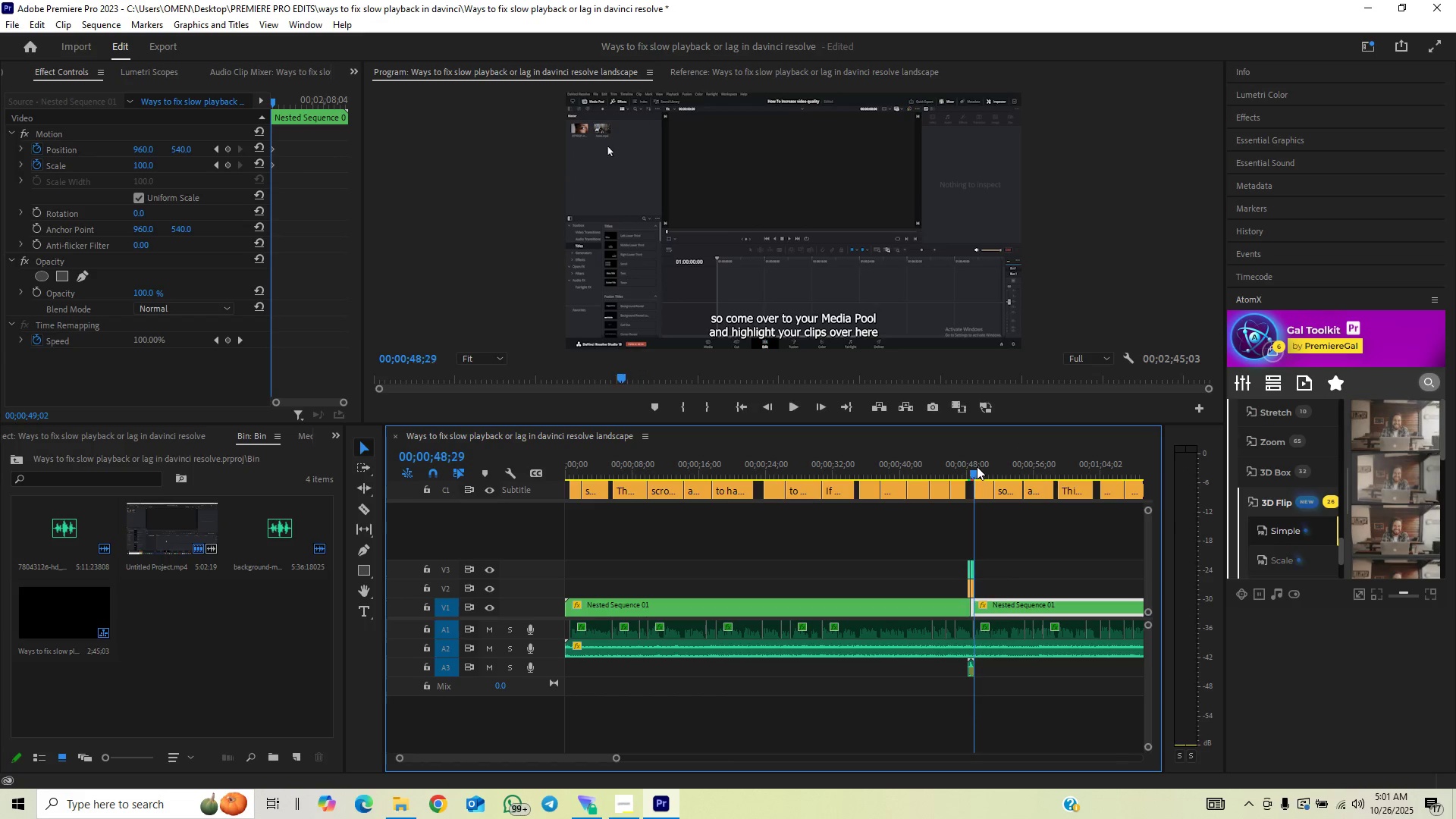 
key(Space)
 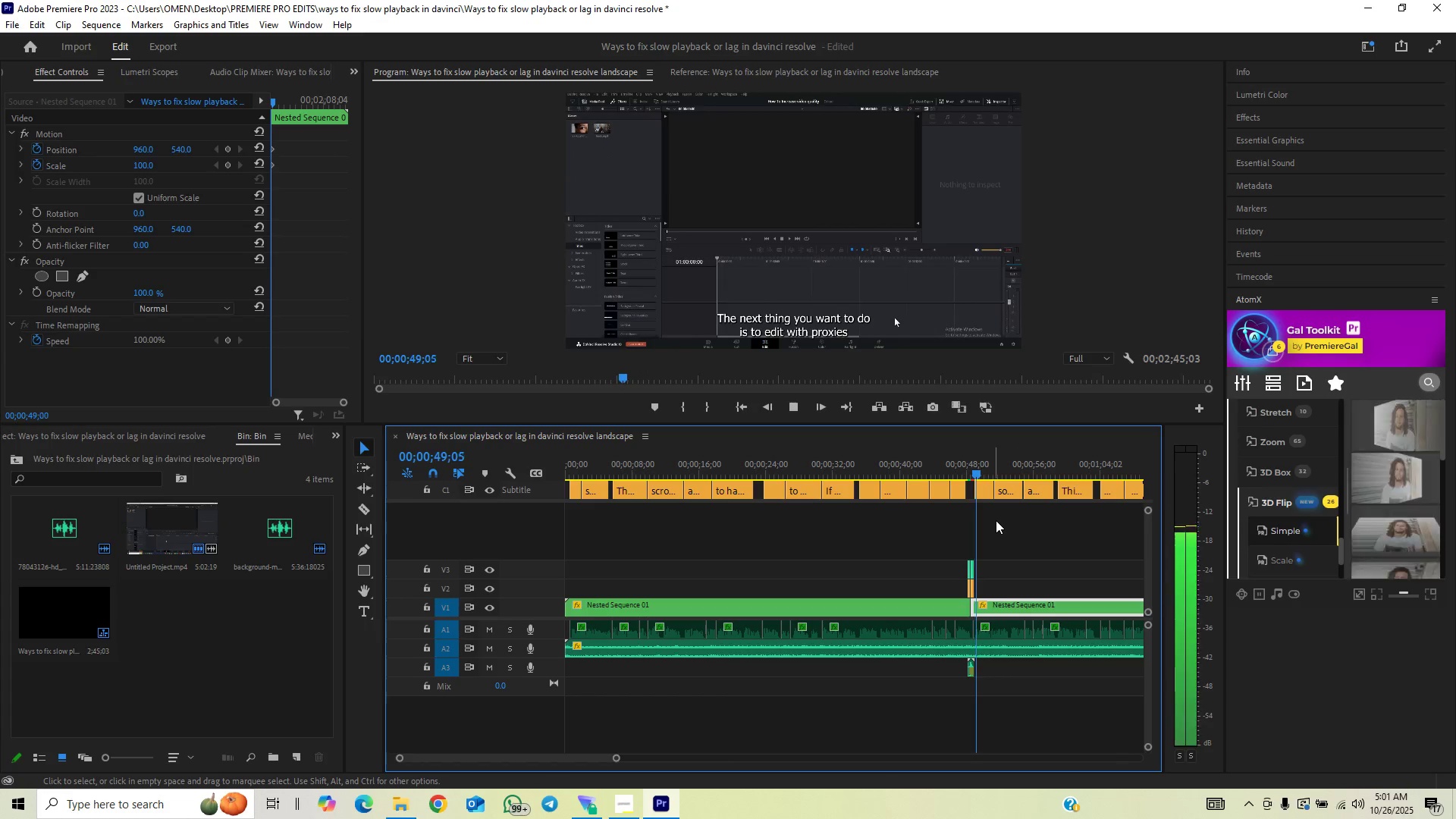 
key(Space)
 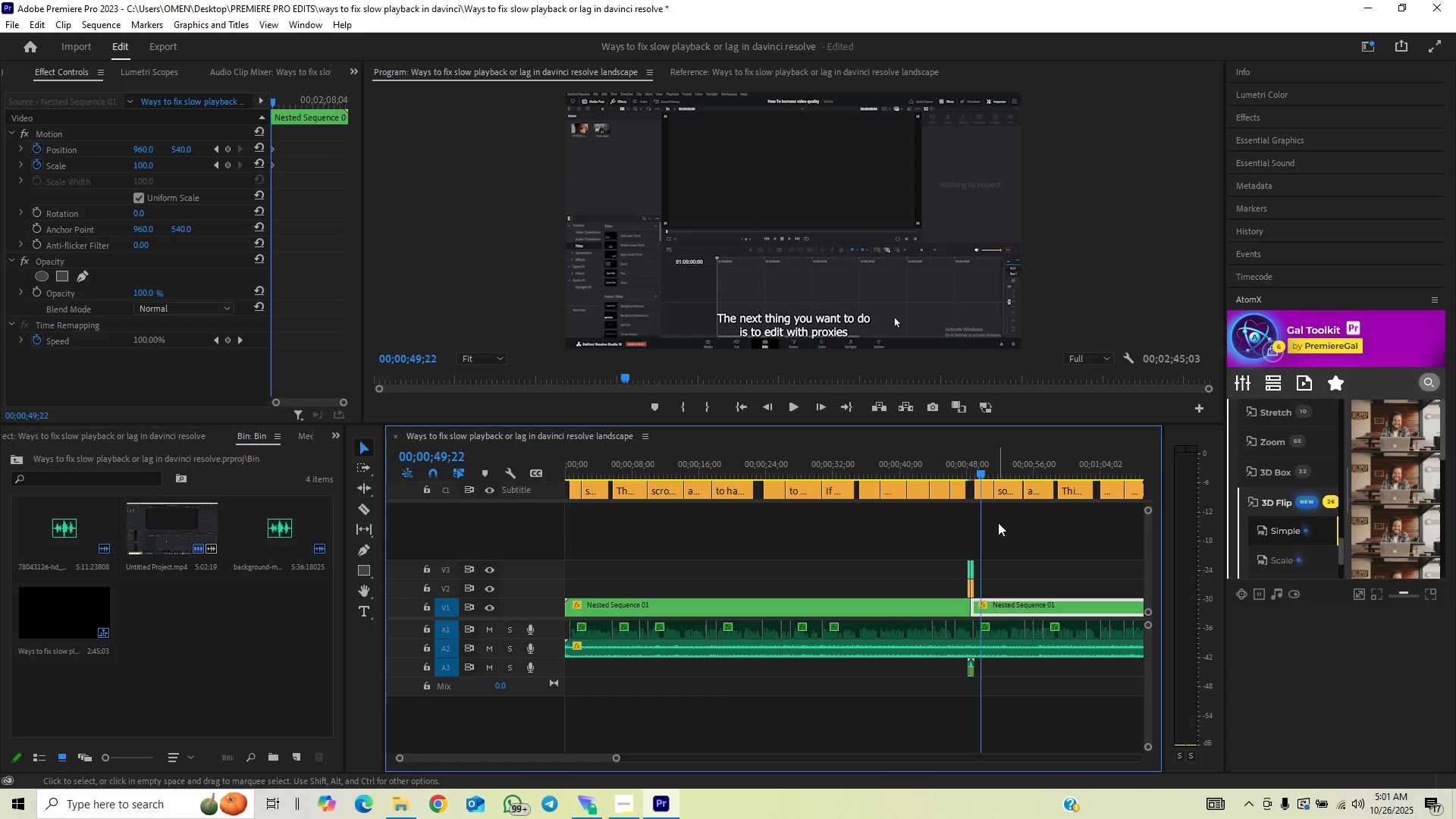 
key(Space)
 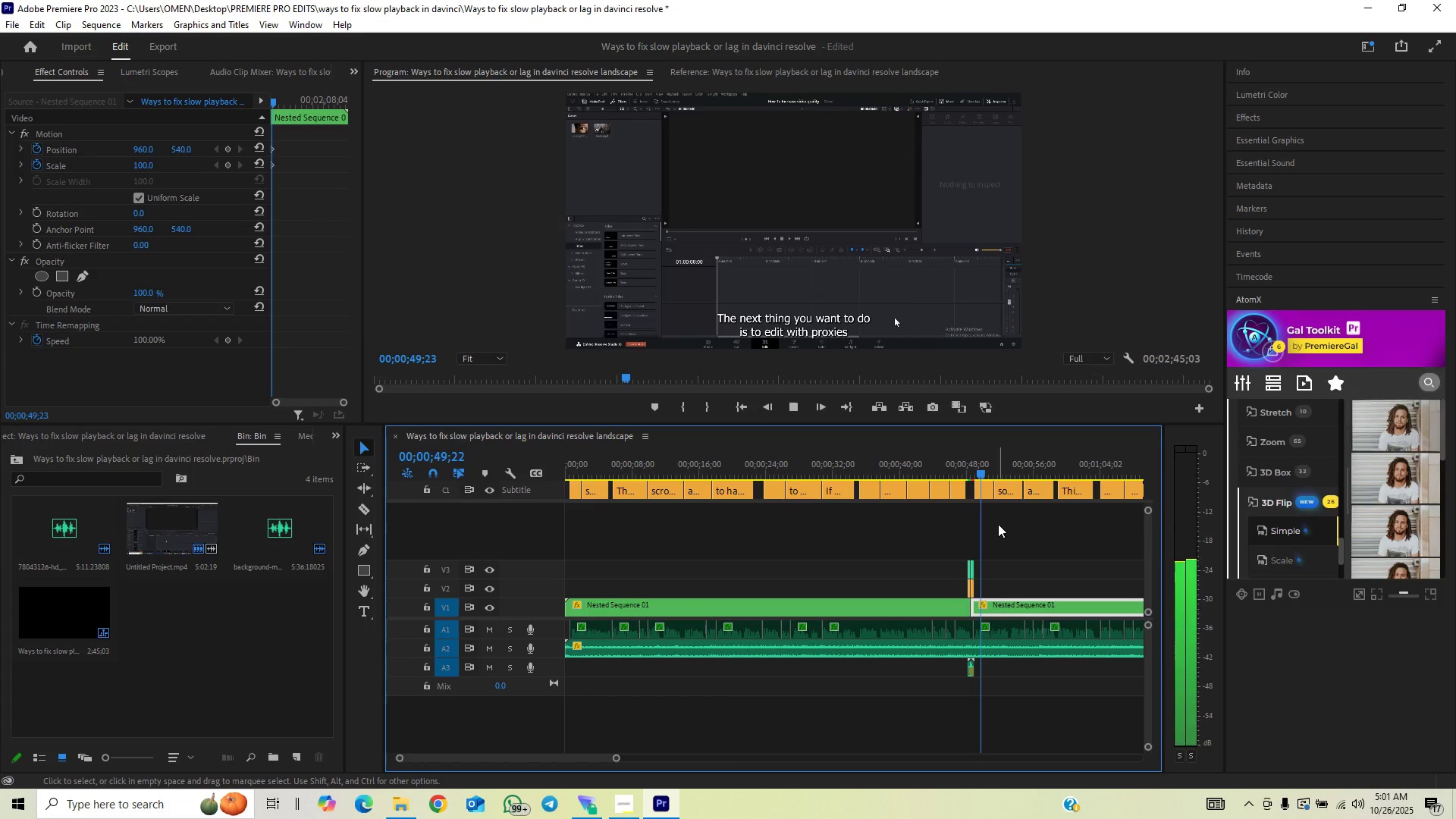 
key(Space)
 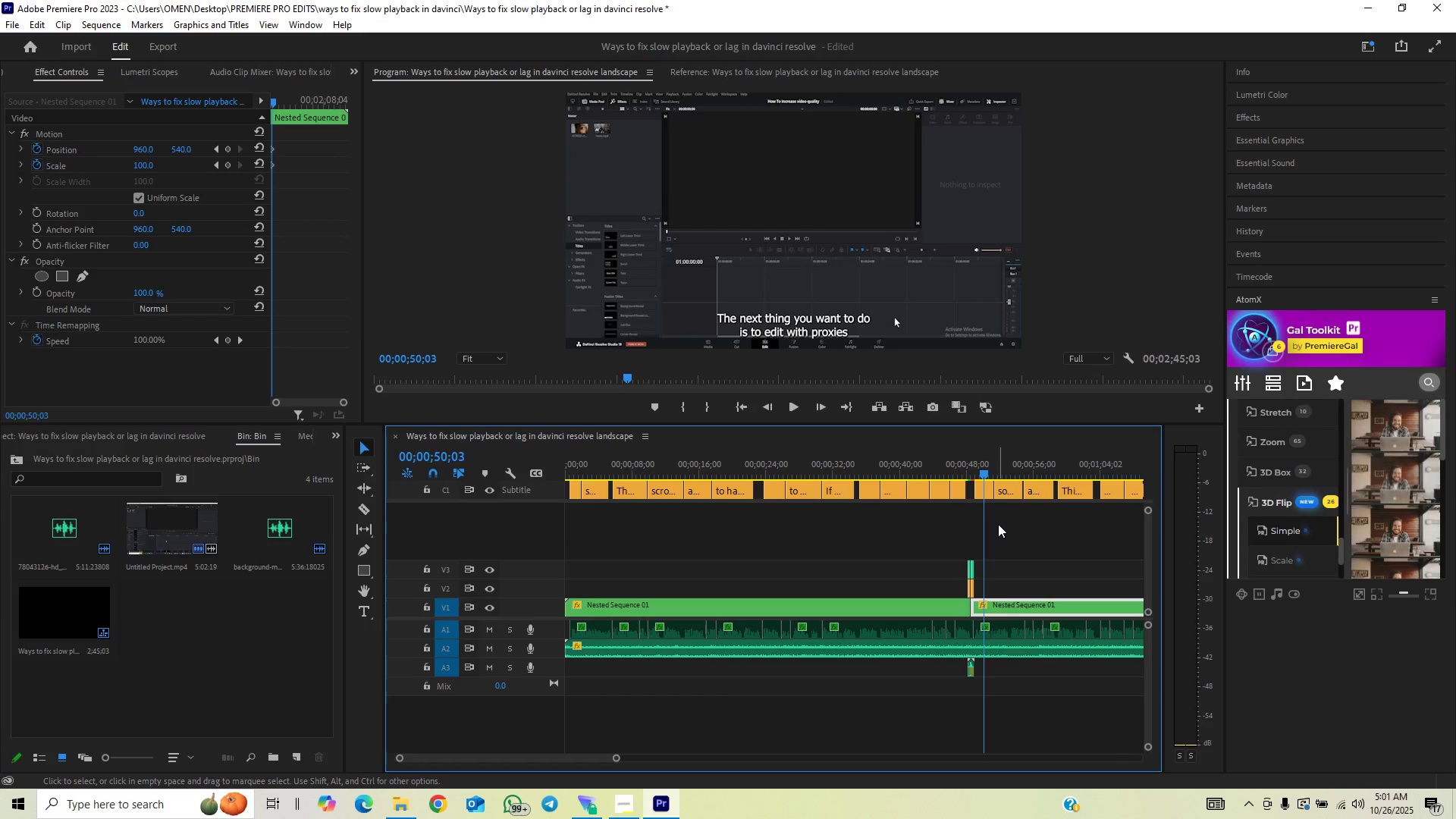 
key(Space)
 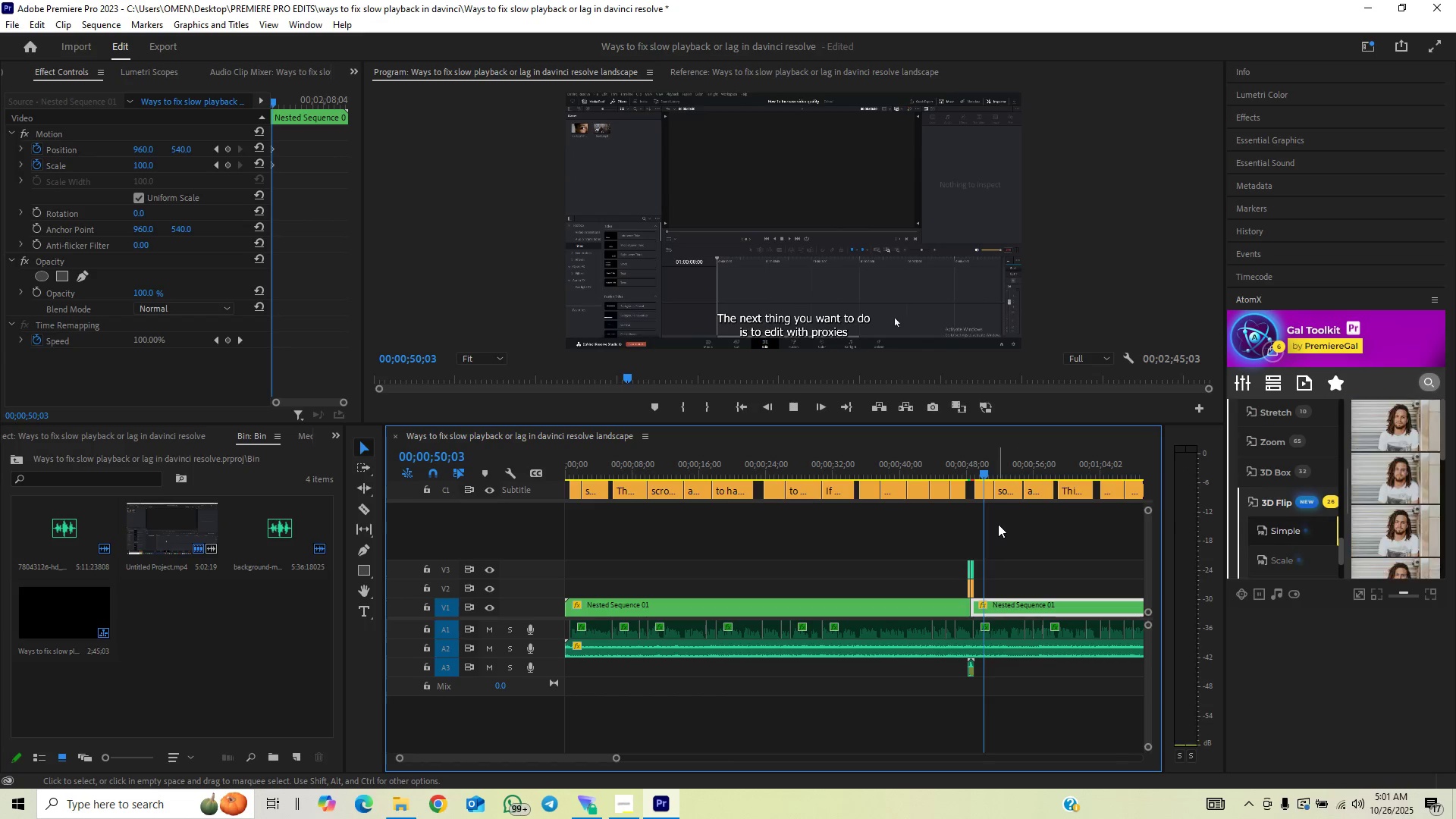 
key(Space)
 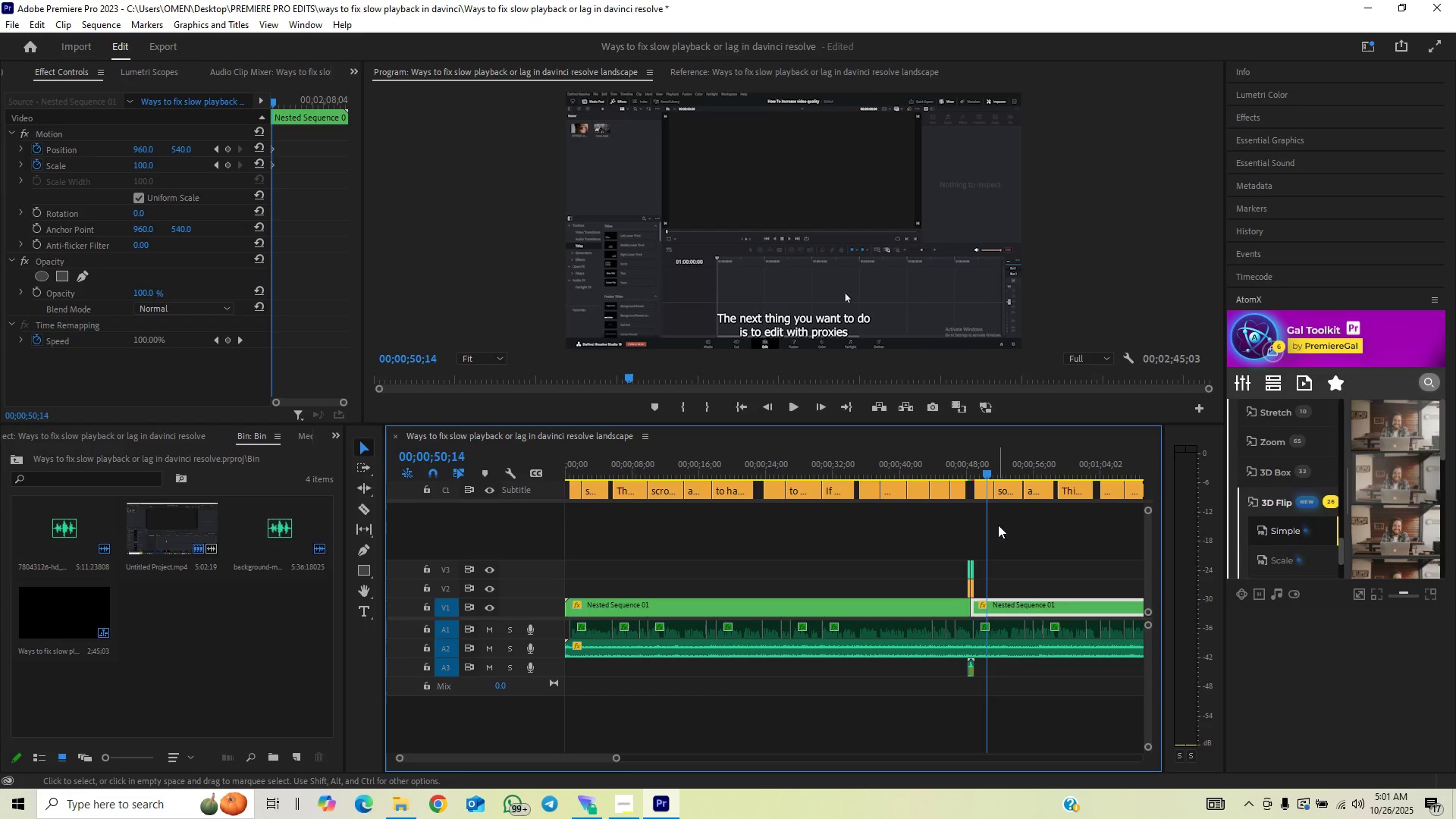 
hold_key(key=ArrowLeft, duration=0.65)
 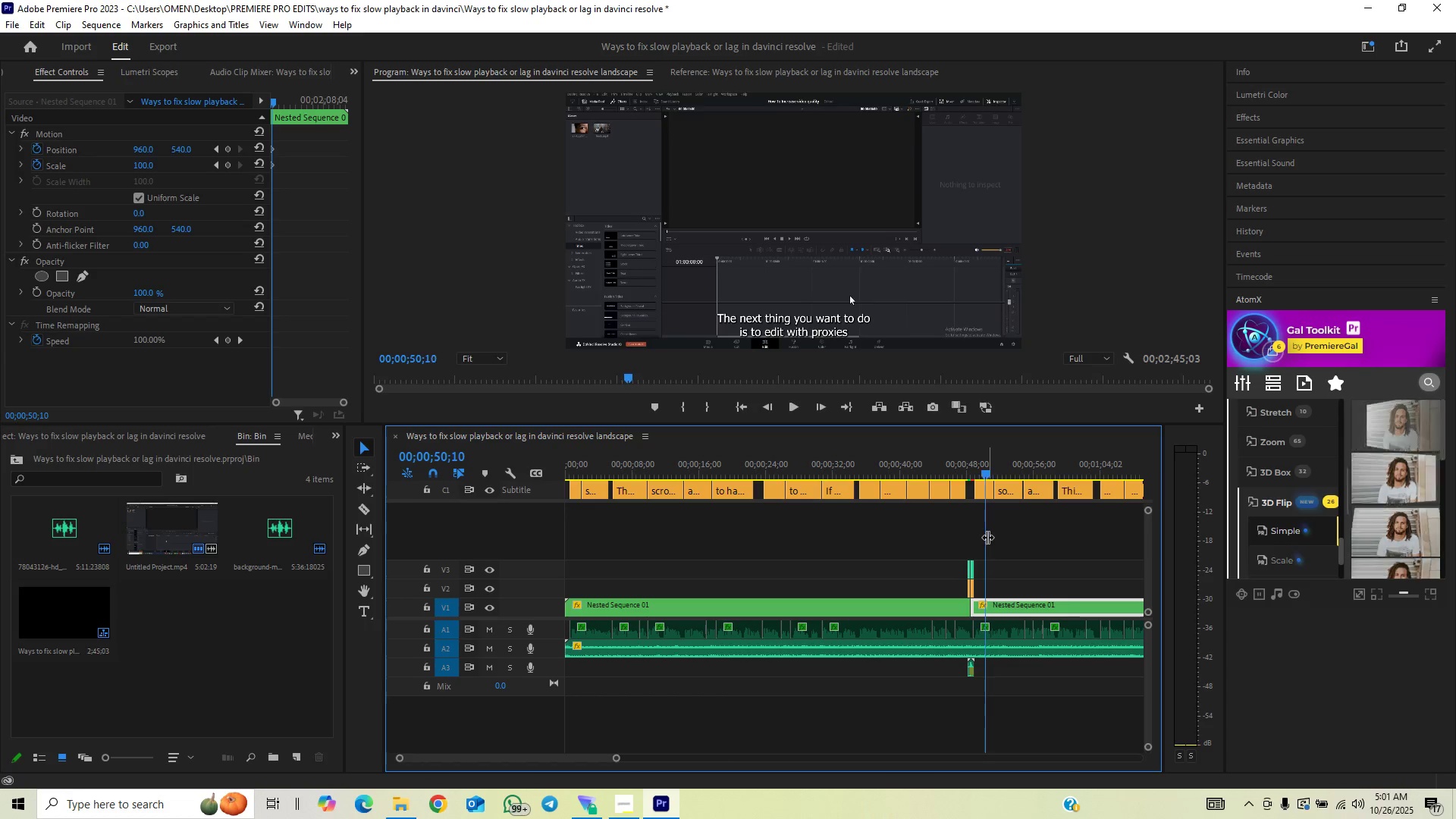 
key(ArrowLeft)
 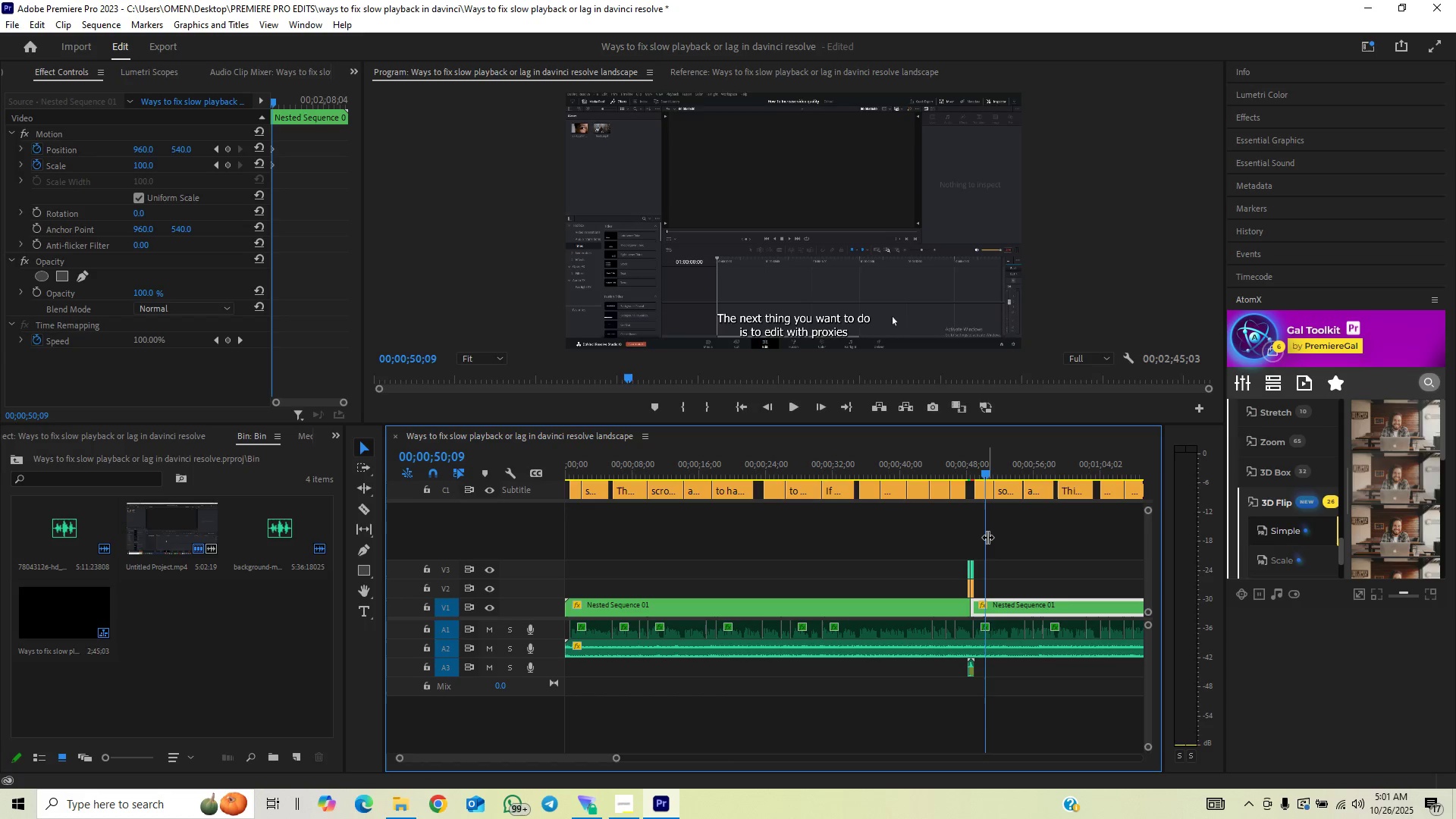 
key(ArrowLeft)
 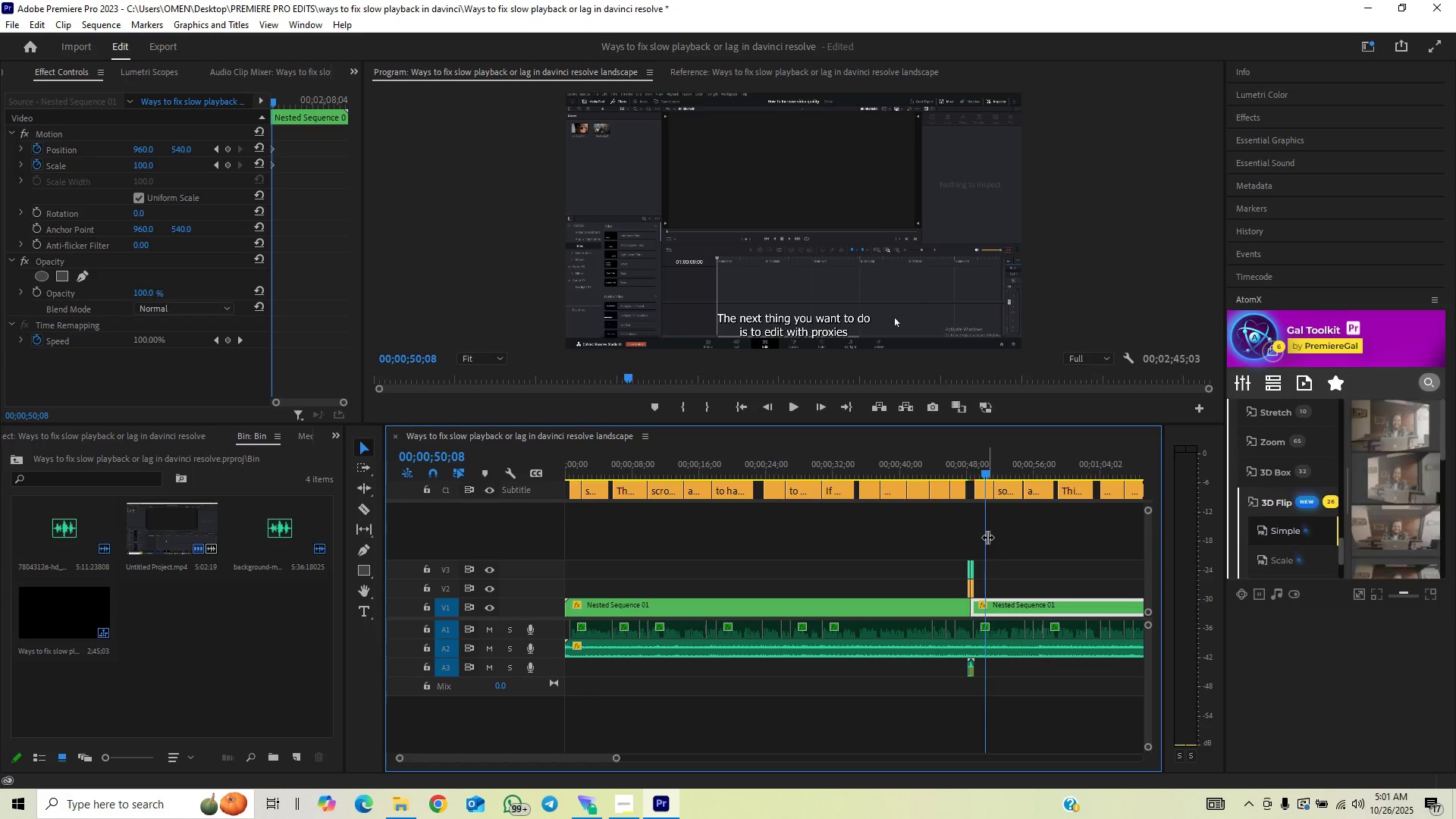 
key(ArrowLeft)
 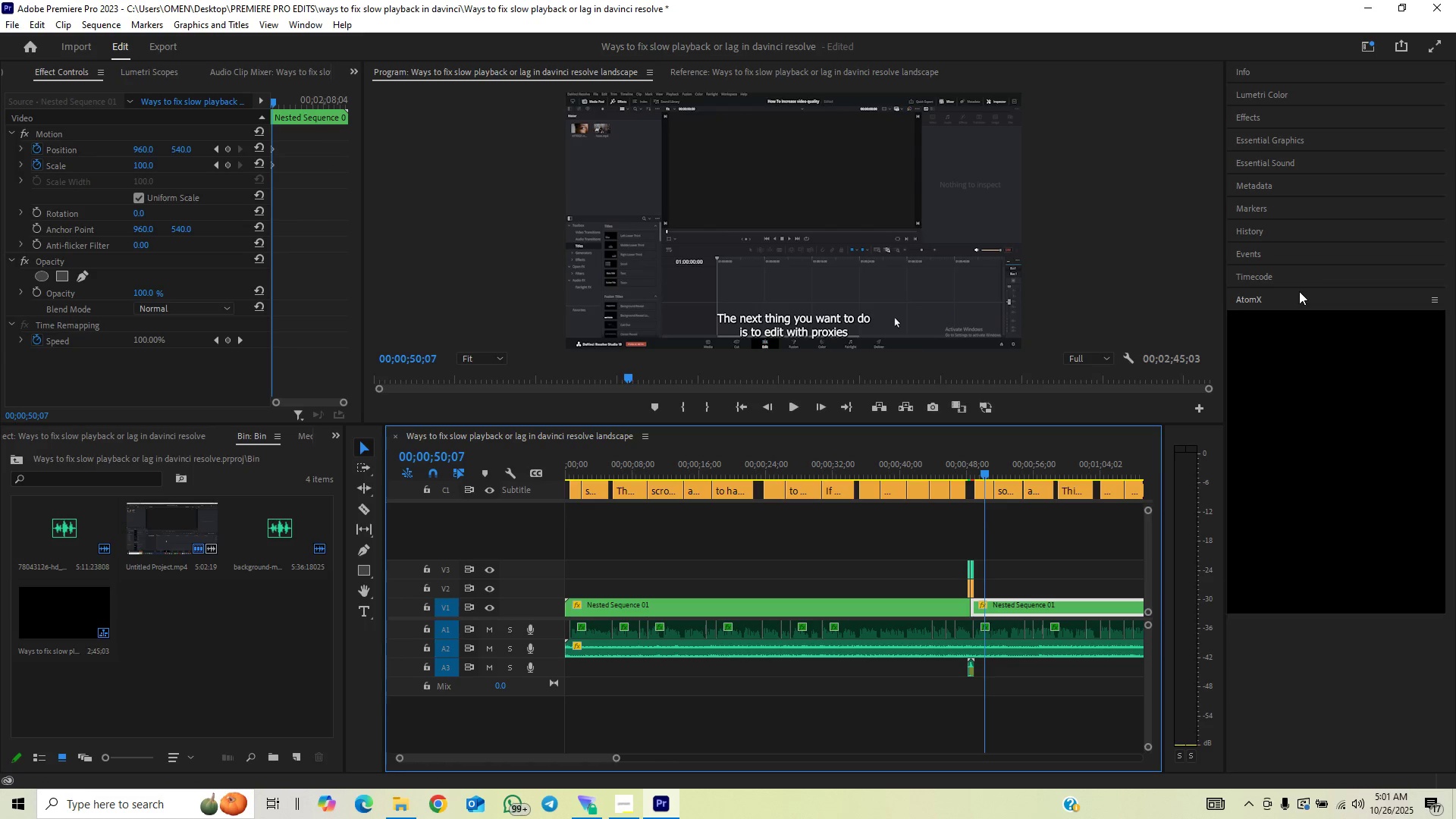 
wait(5.36)
 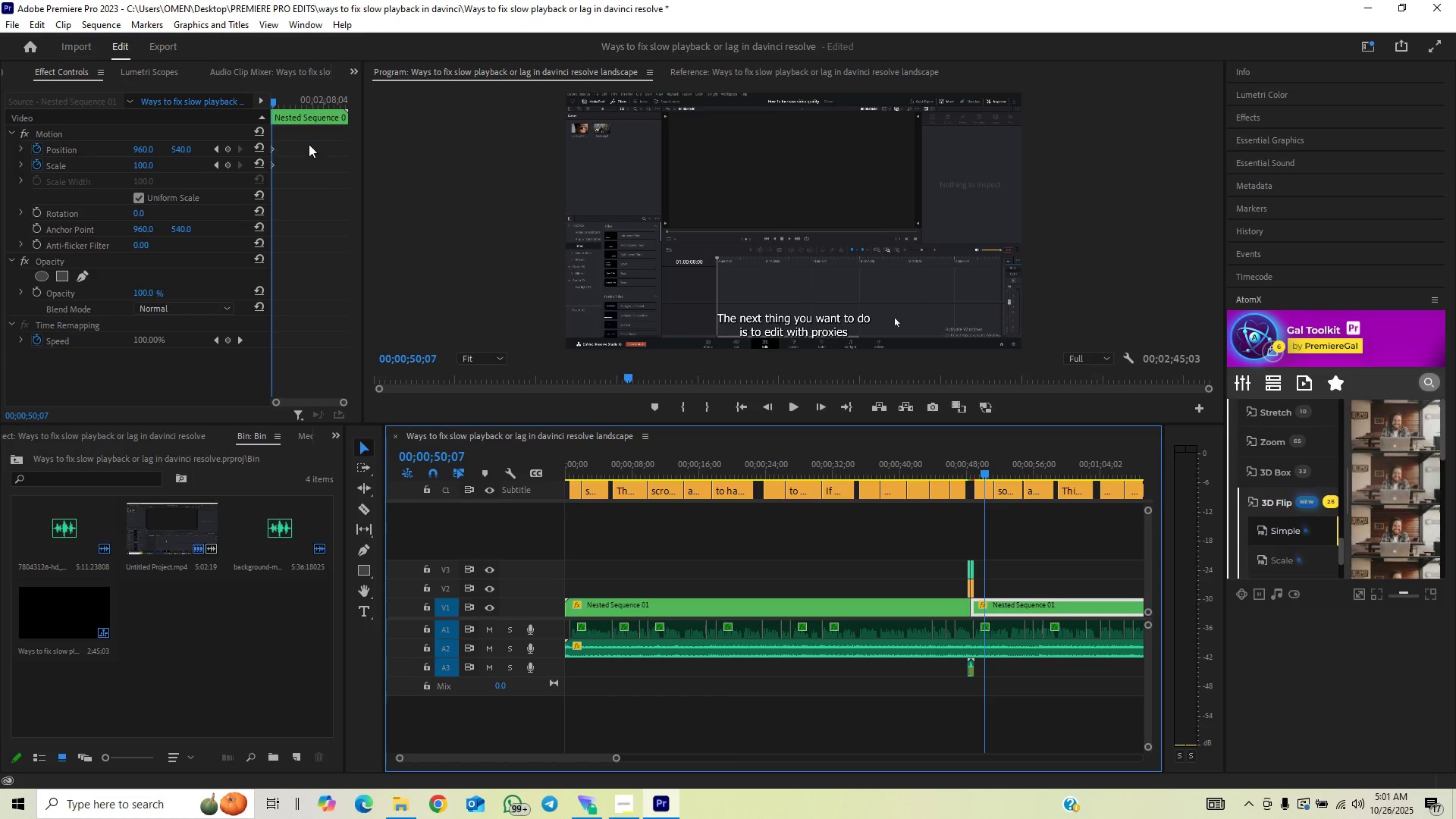 
left_click([231, 150])
 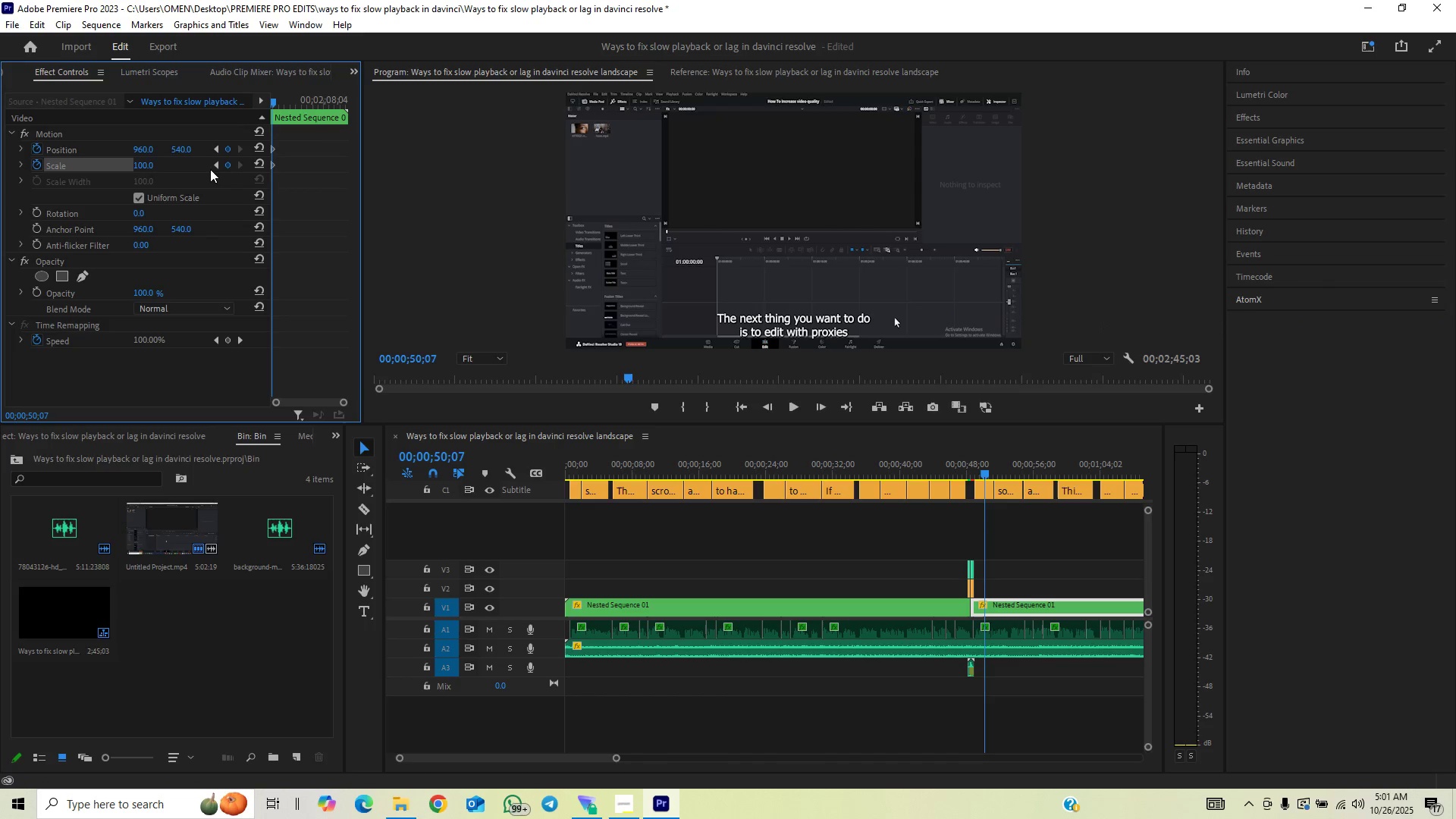 
left_click([1288, 299])
 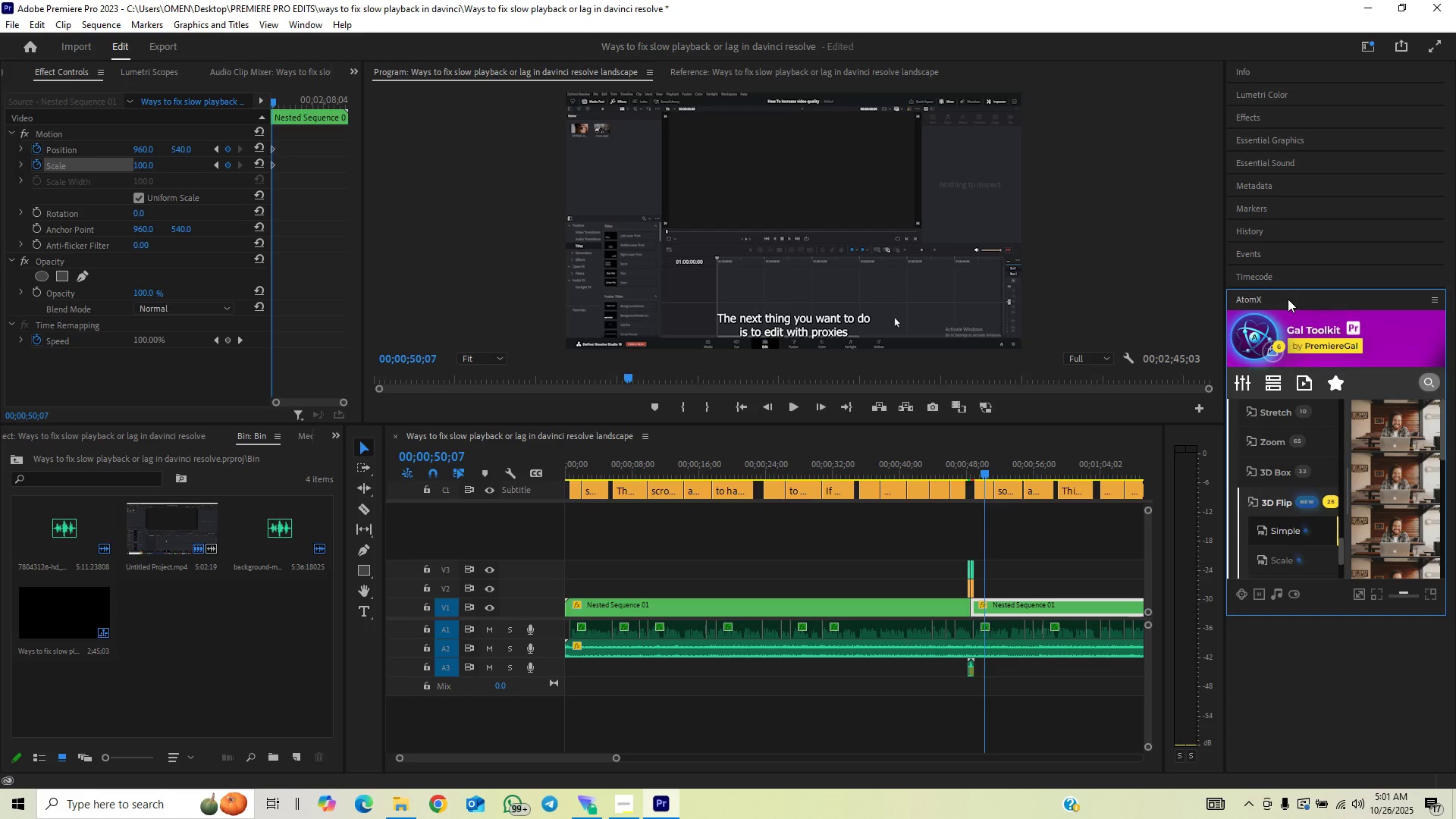 
left_click([1288, 299])
 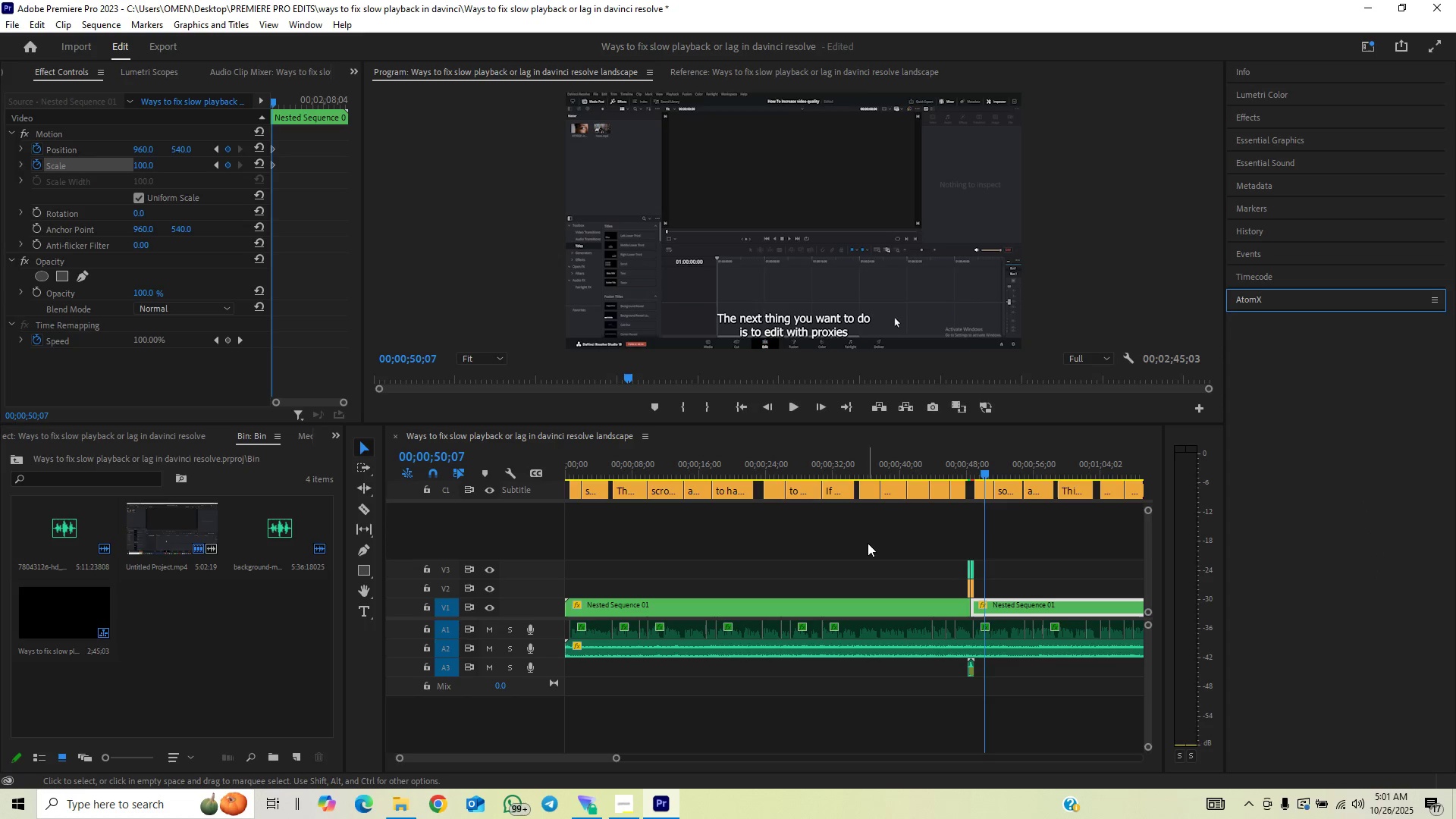 
key(Space)
 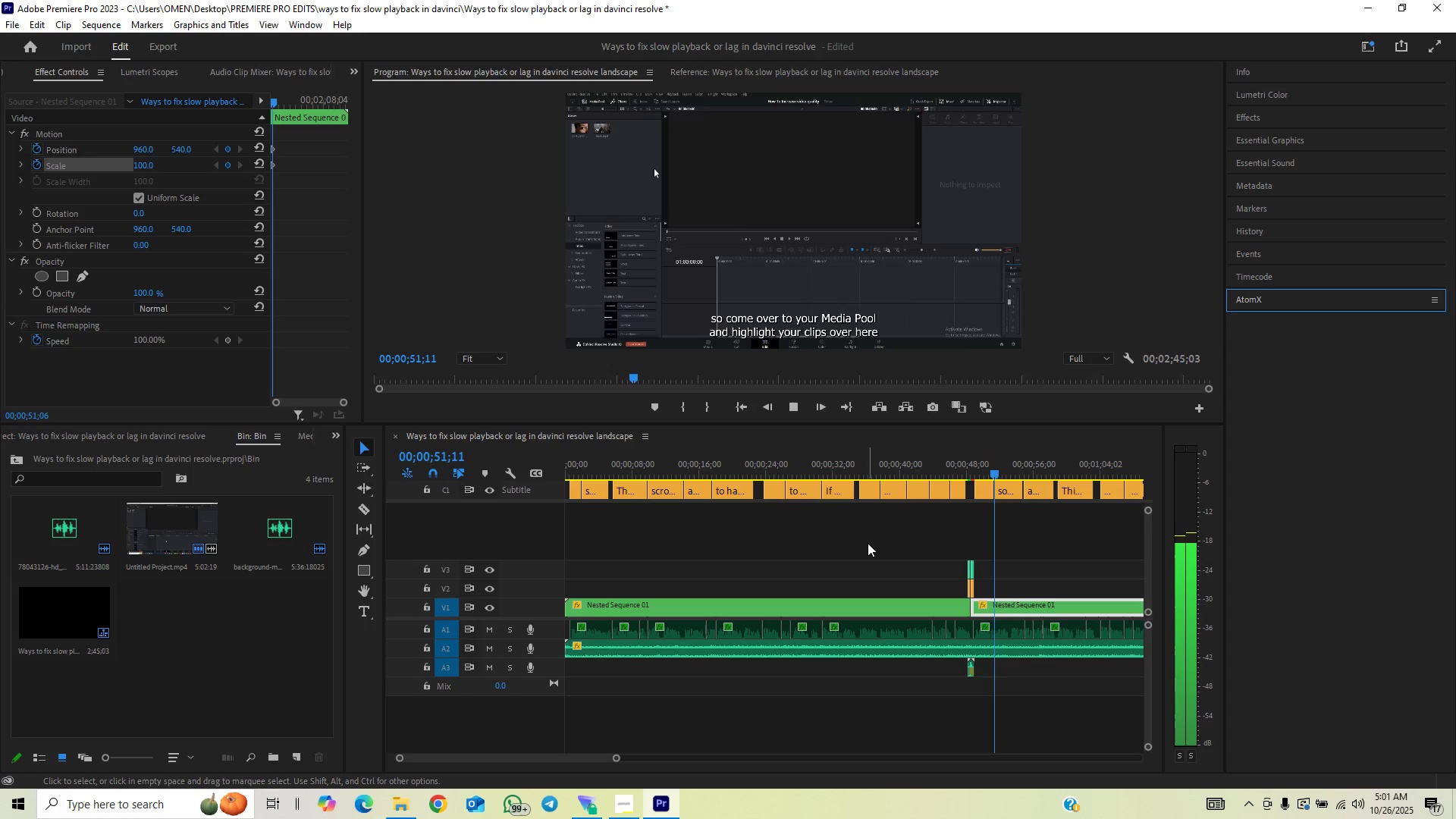 
key(Space)
 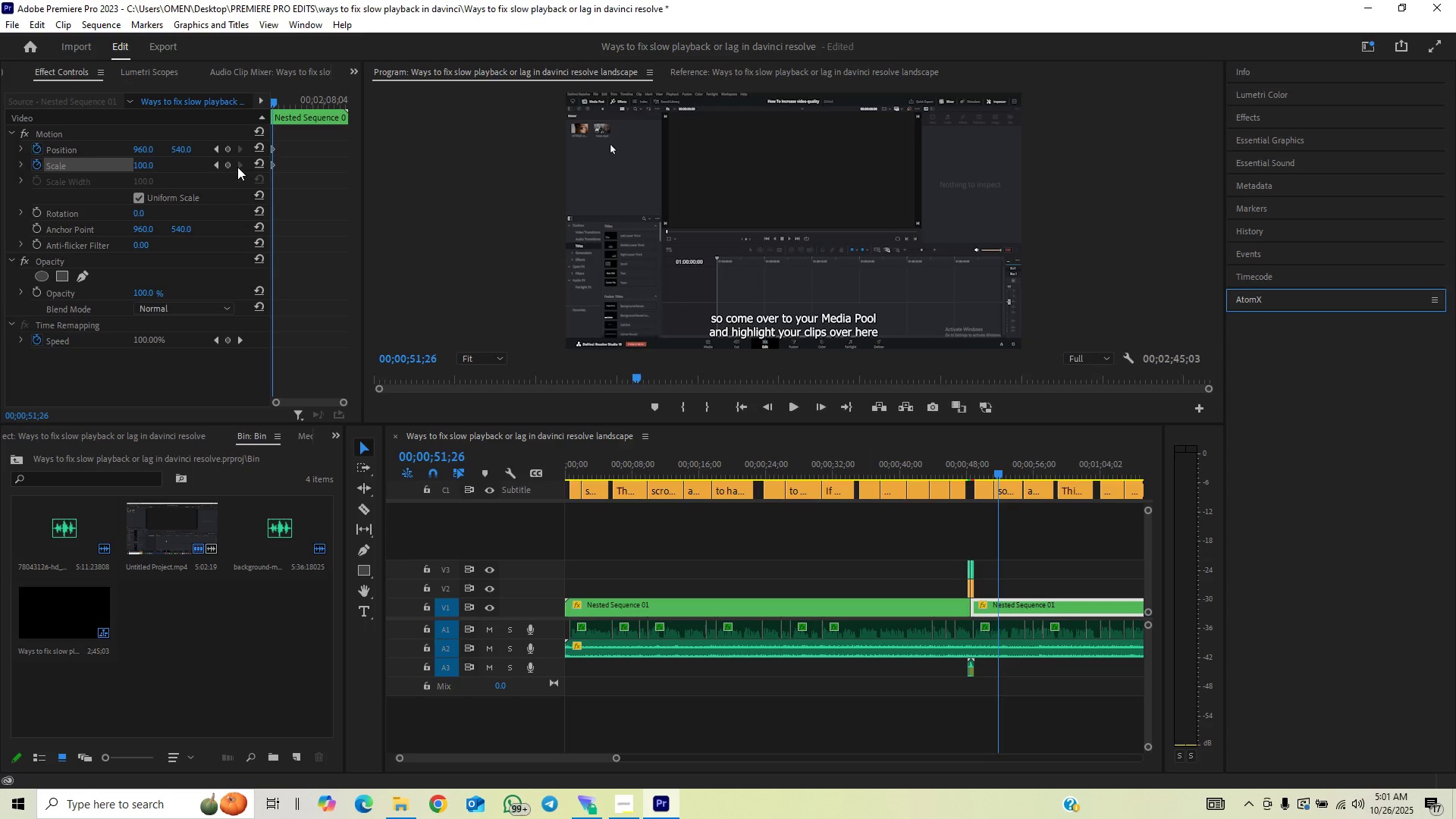 
left_click([229, 150])
 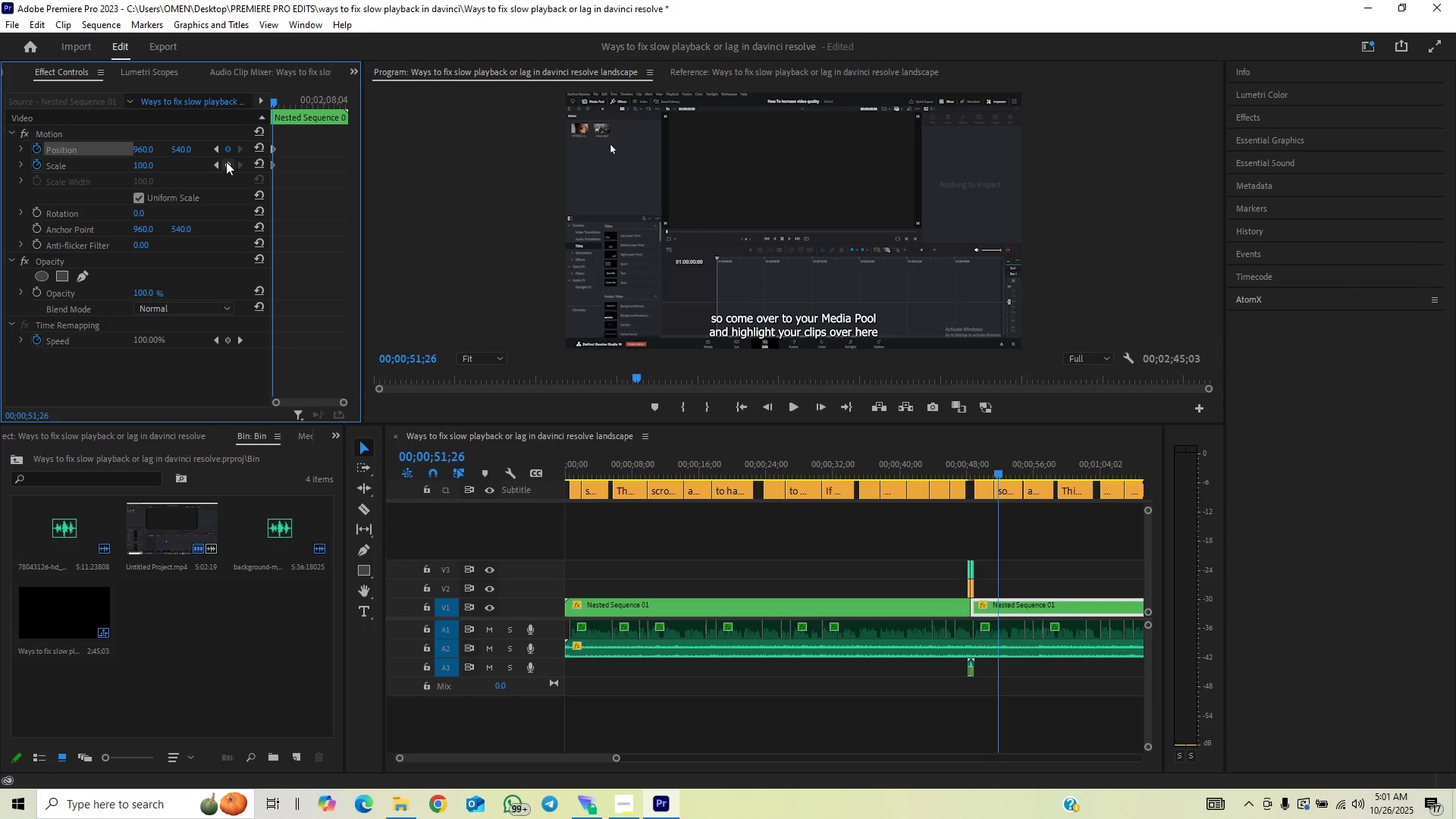 
left_click([226, 162])
 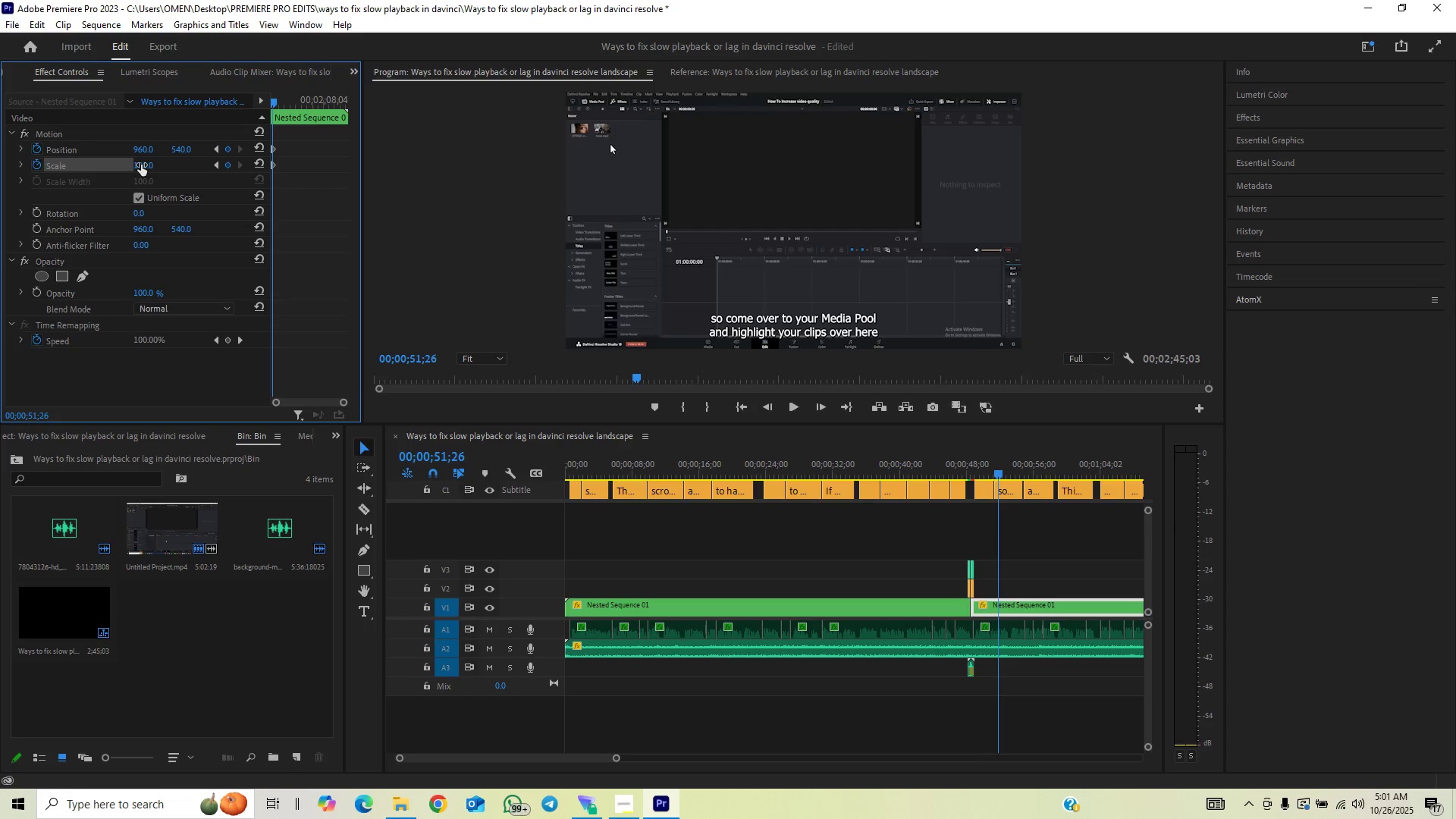 
left_click_drag(start_coordinate=[141, 165], to_coordinate=[150, 158])
 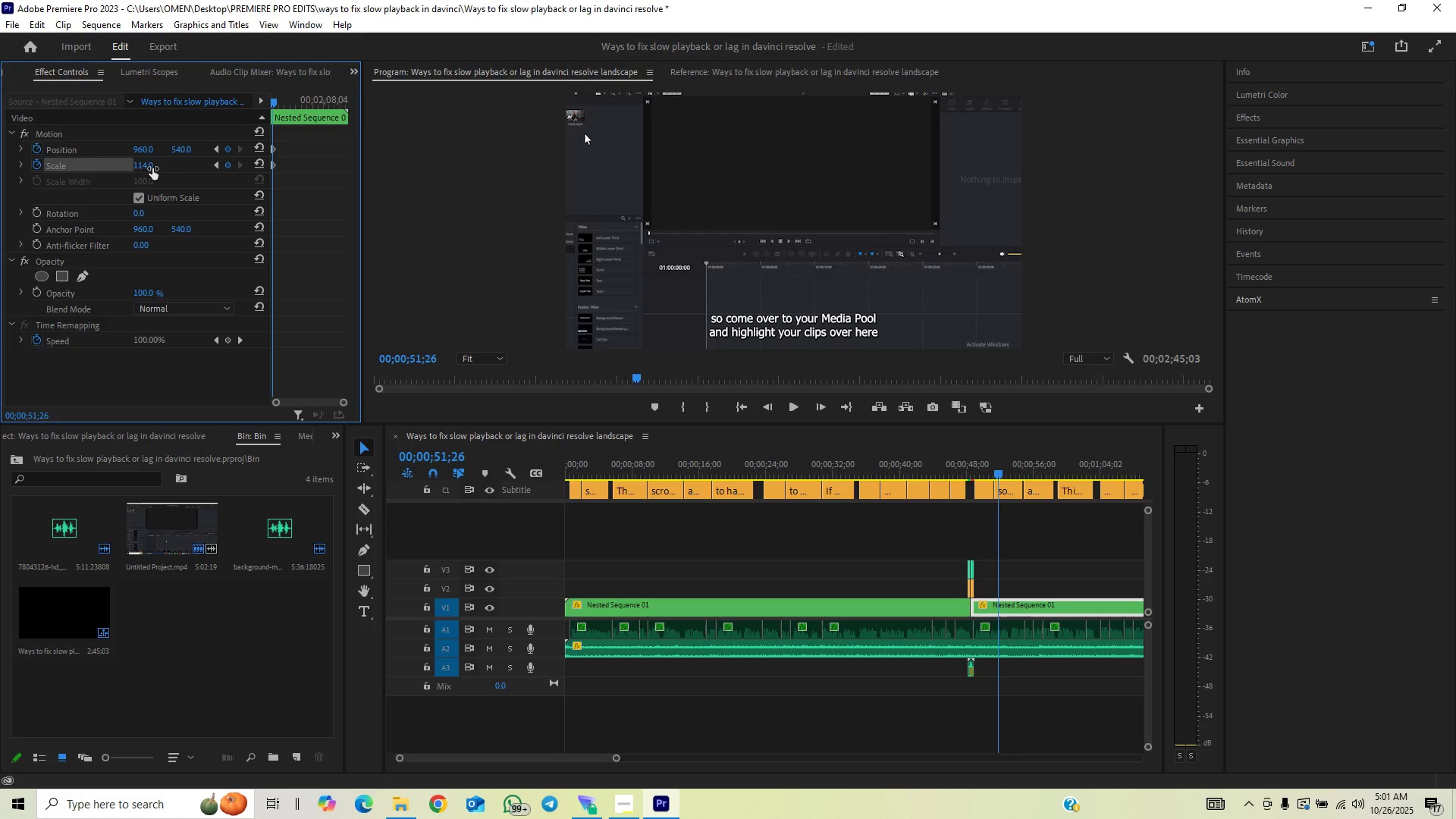 
left_click([150, 167])
 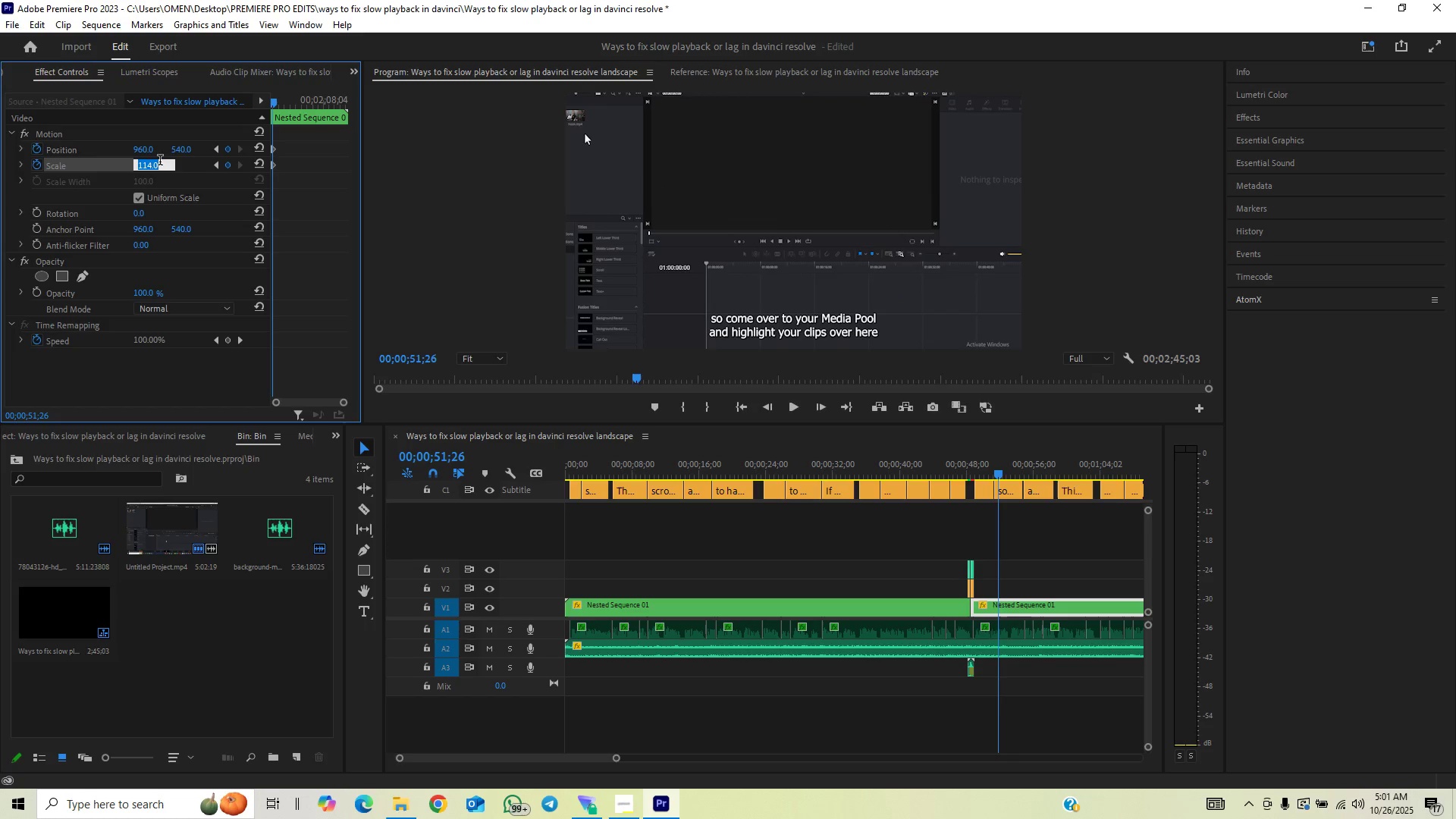 
type(130)
 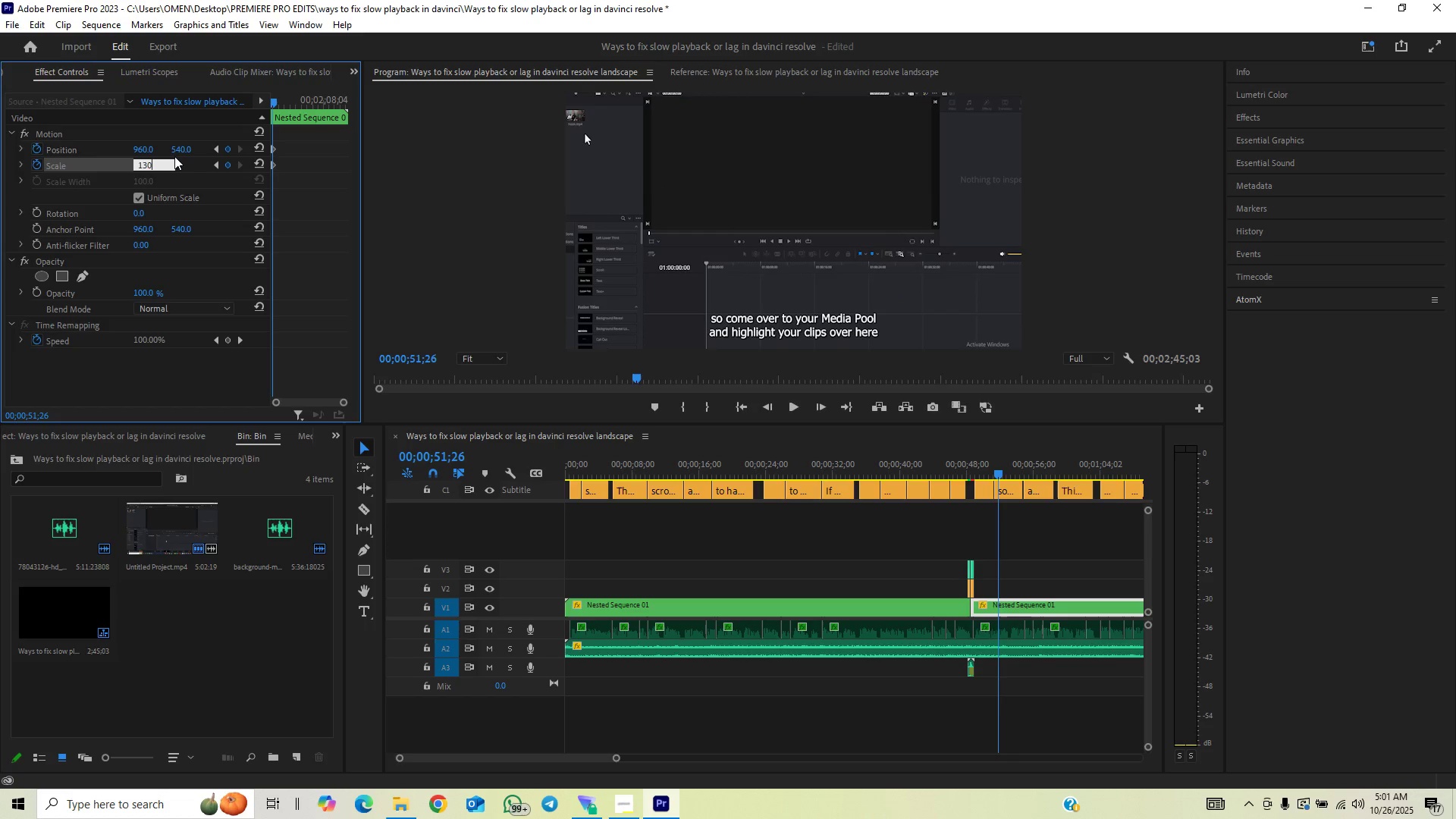 
key(Enter)
 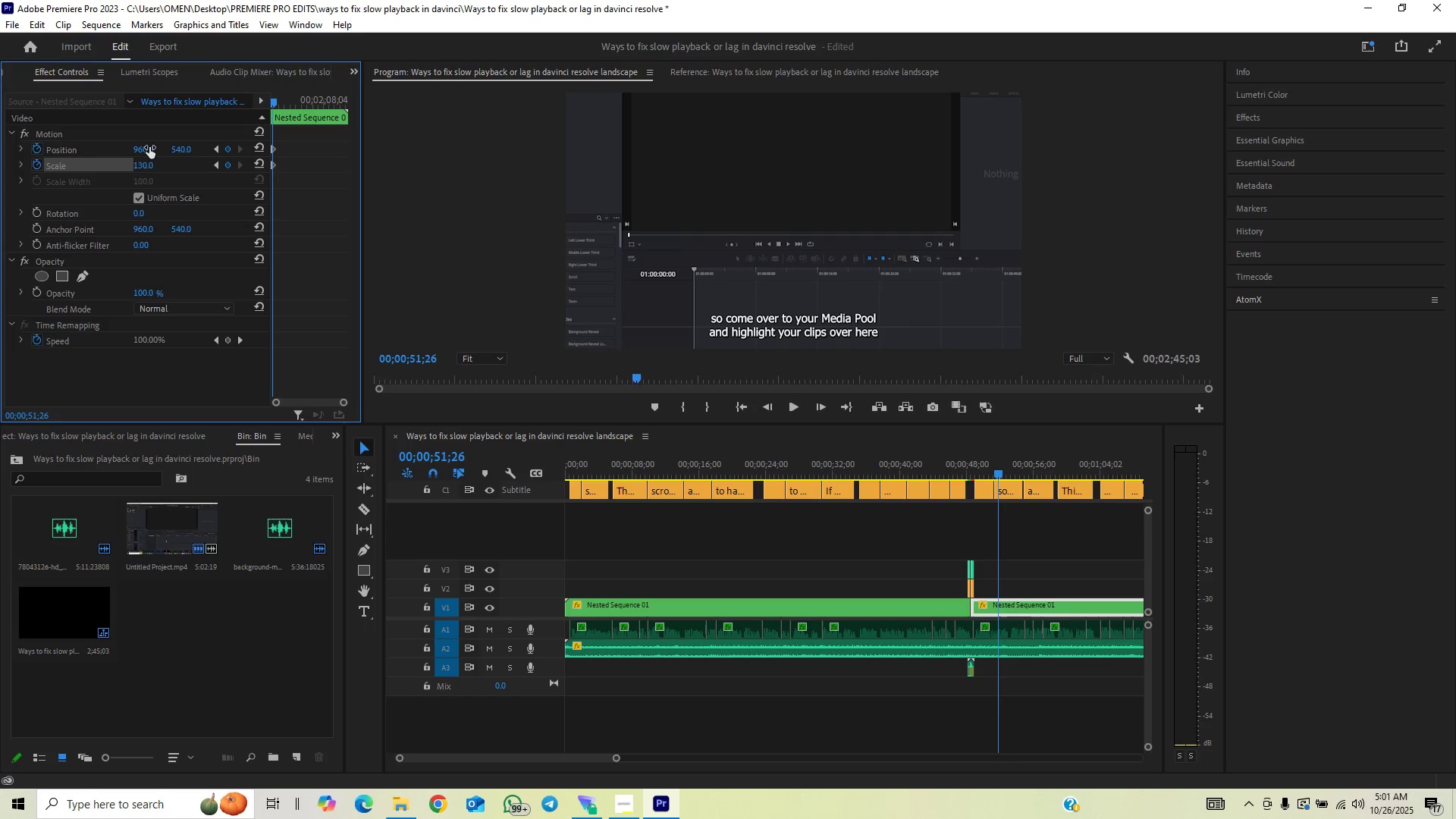 
left_click_drag(start_coordinate=[140, 150], to_coordinate=[351, 145])
 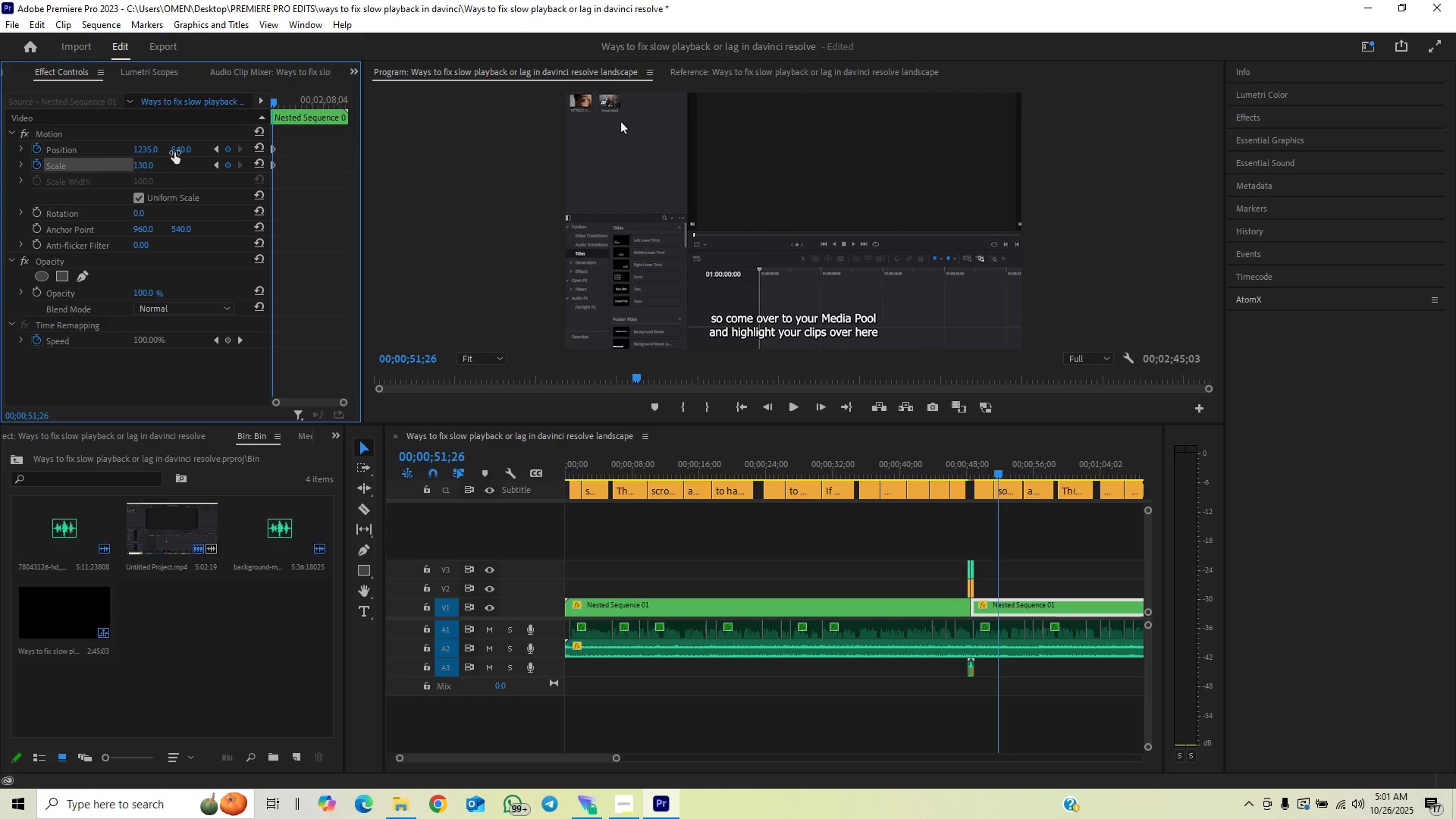 
left_click_drag(start_coordinate=[177, 152], to_coordinate=[302, 140])
 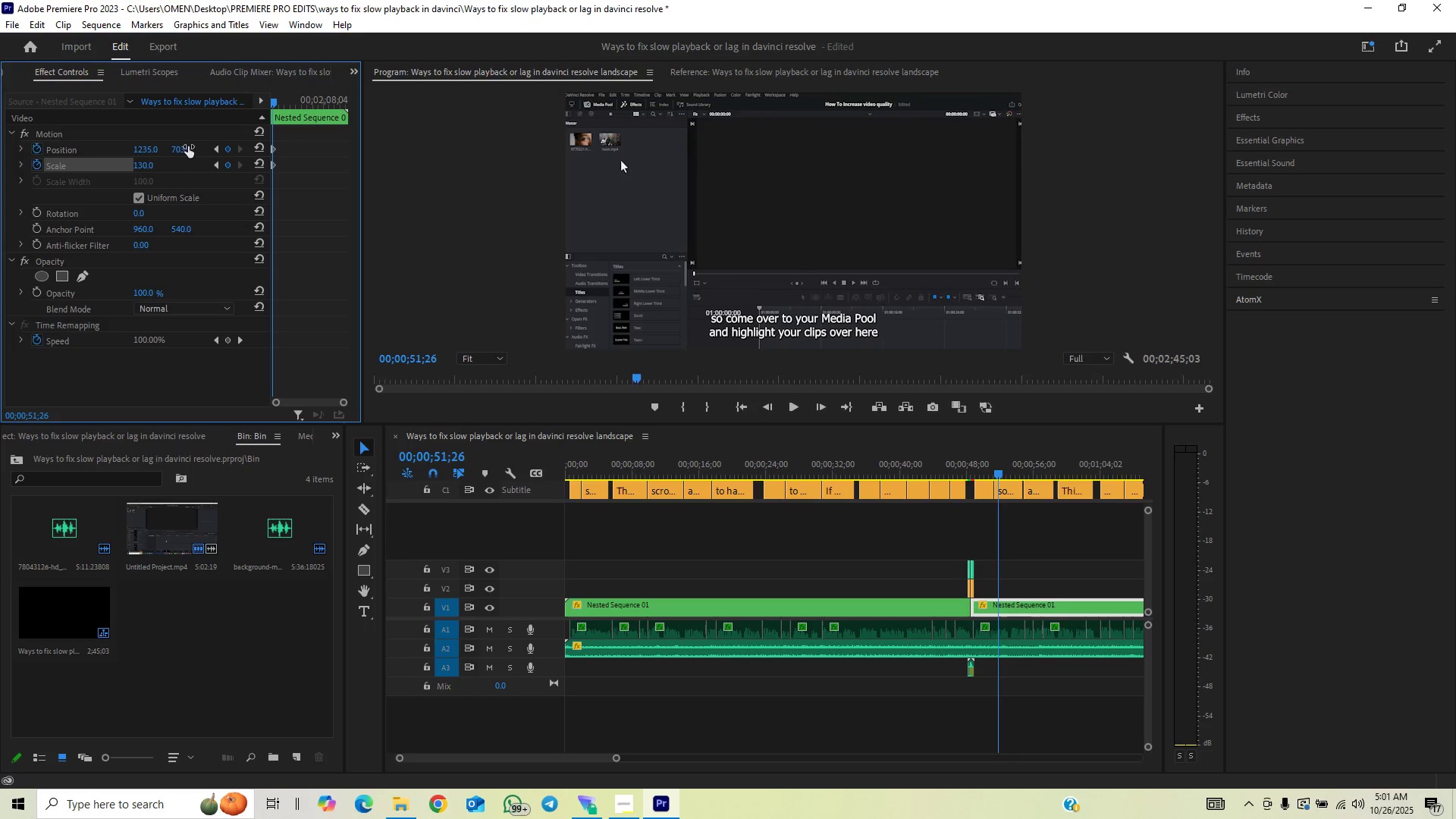 
key(Control+Backquote)
 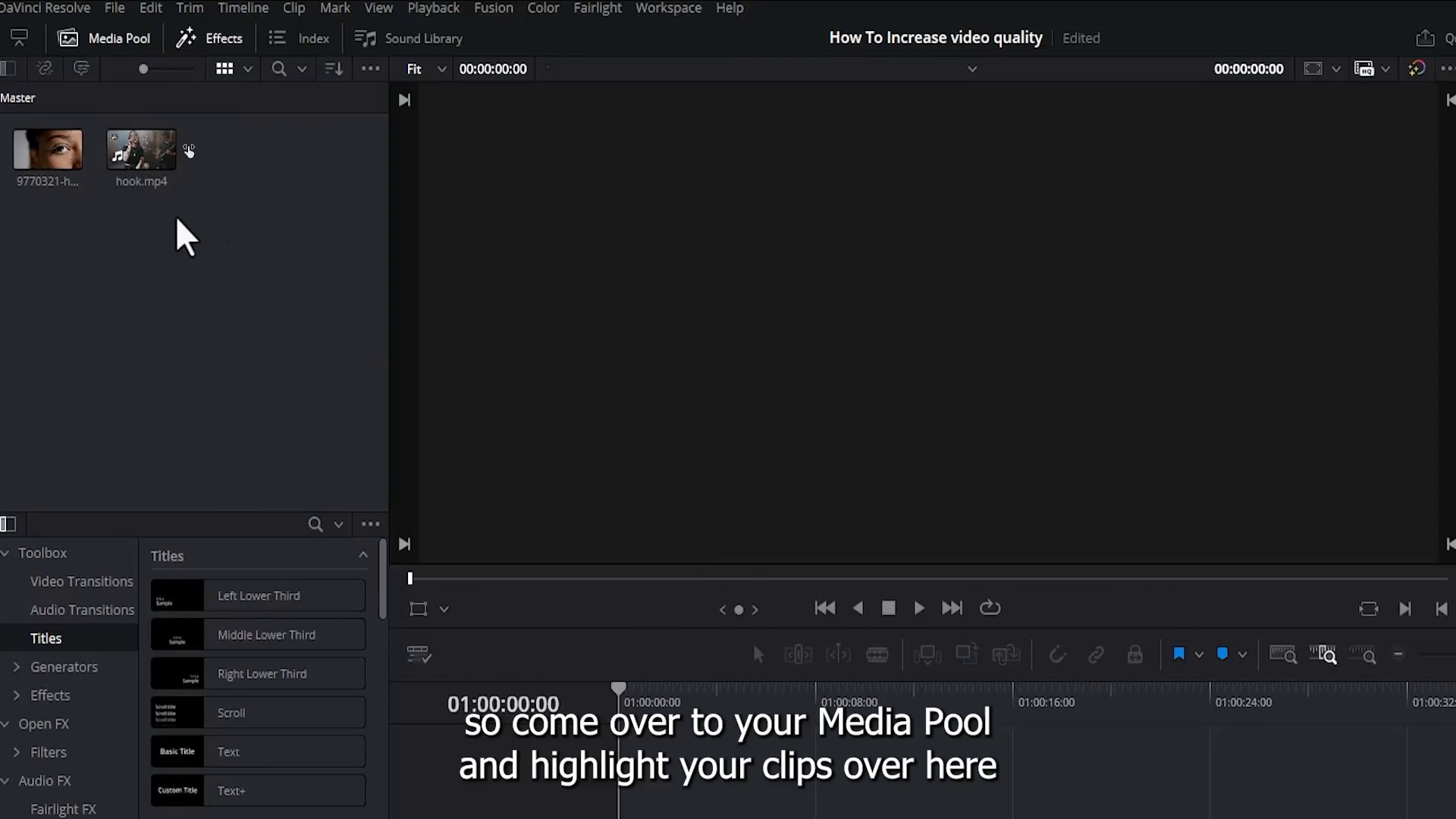 
key(Control+Backquote)
 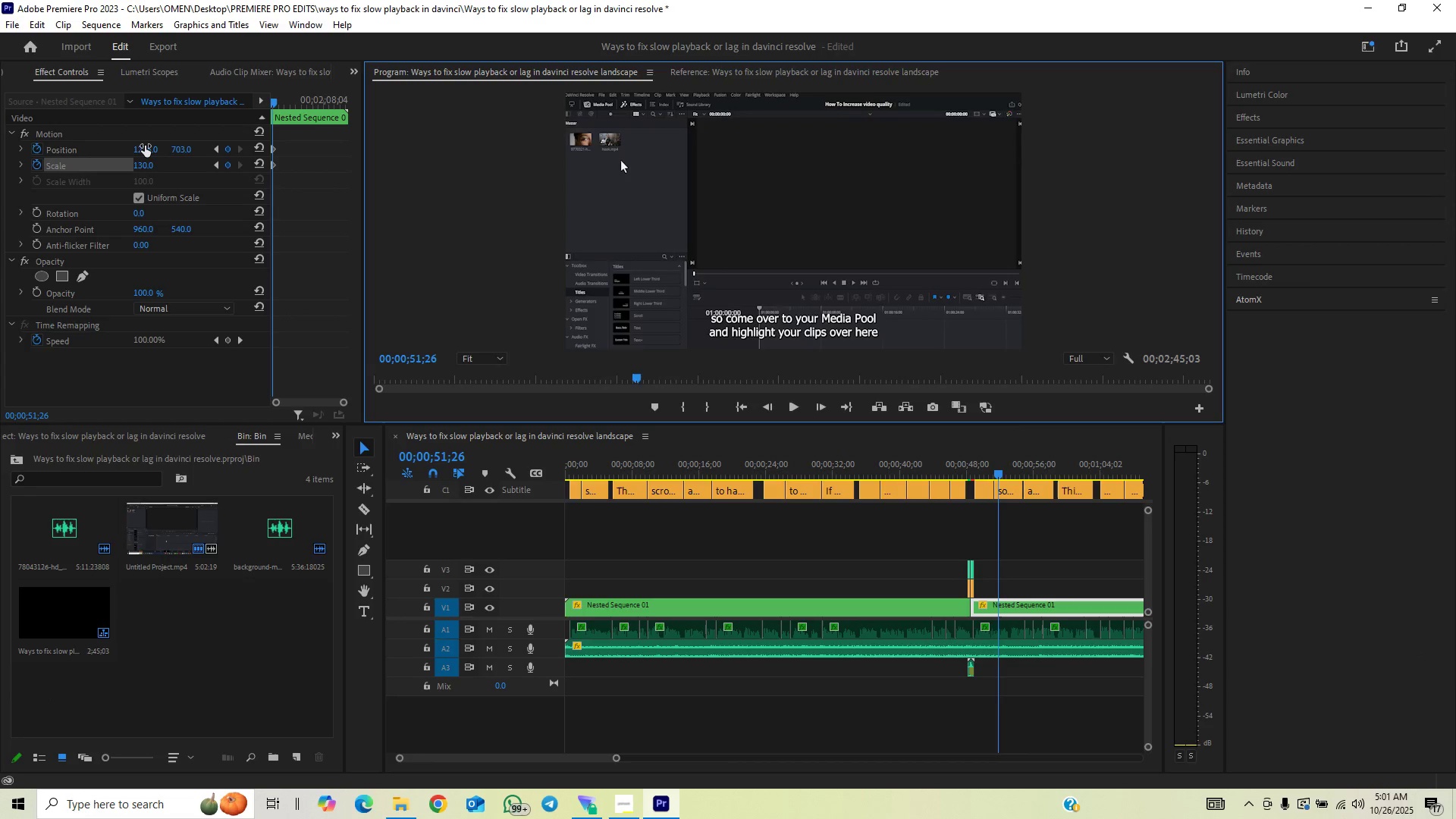 
left_click([145, 146])
 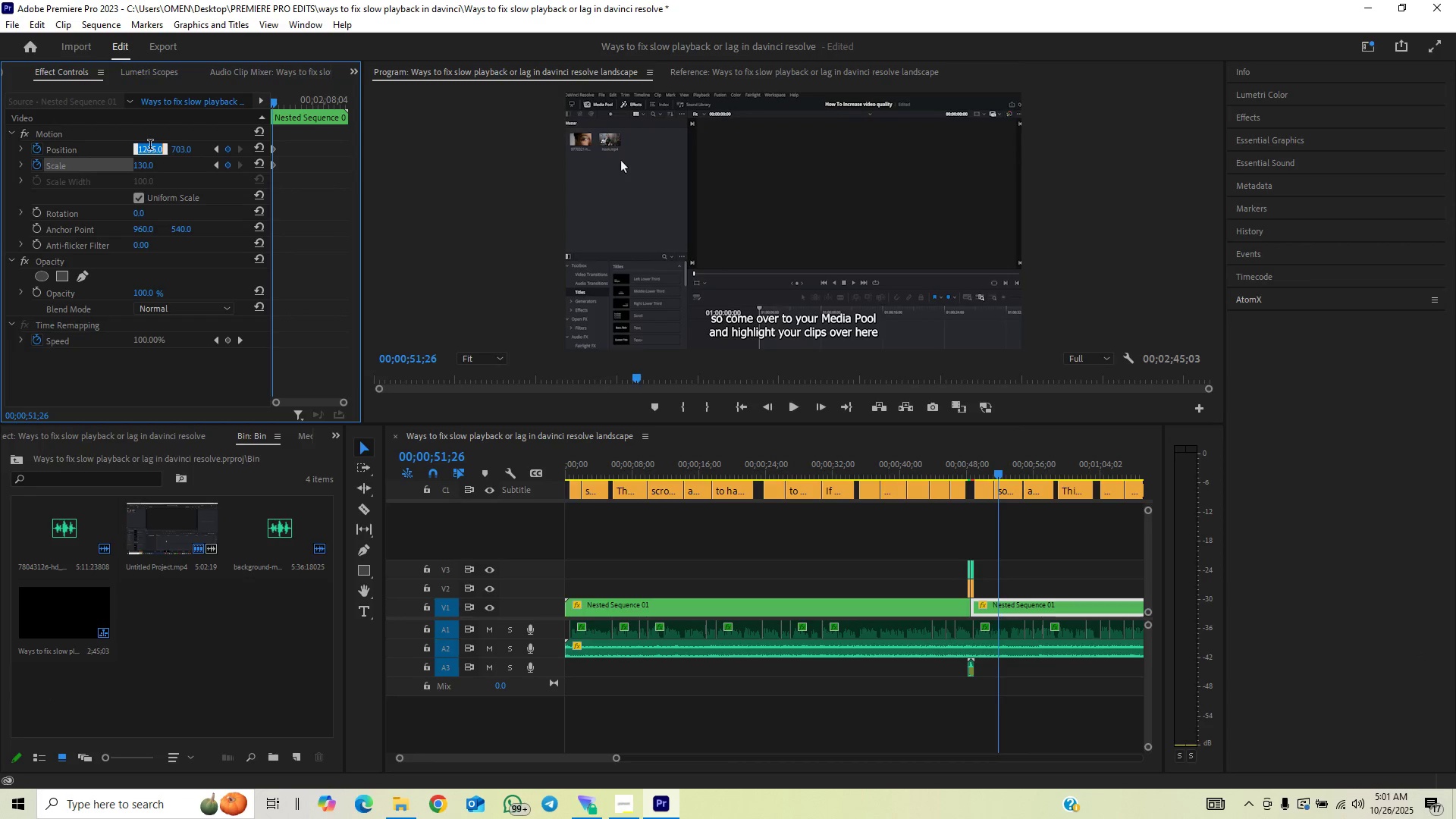 
type(1240)
 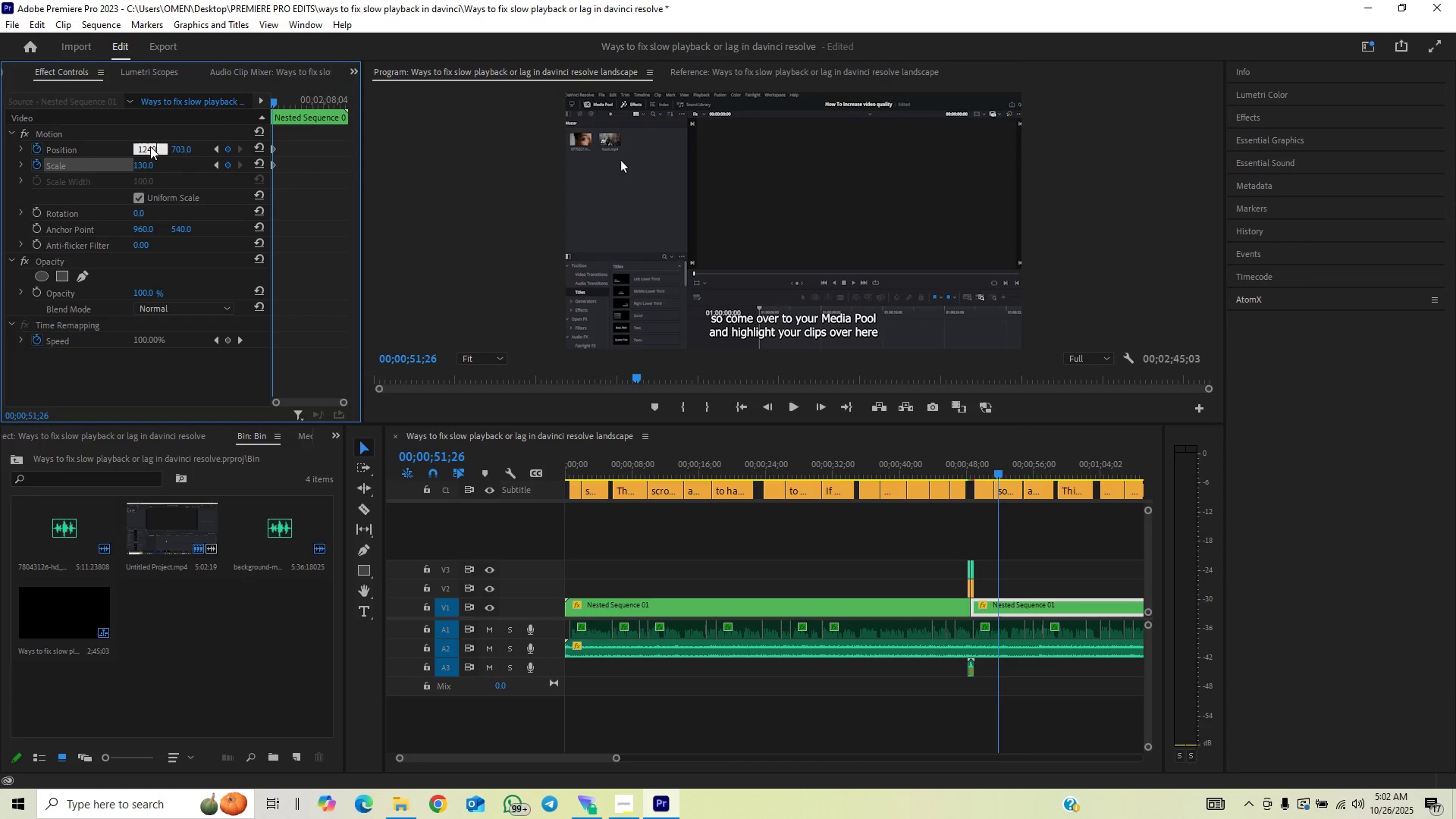 
key(Enter)
 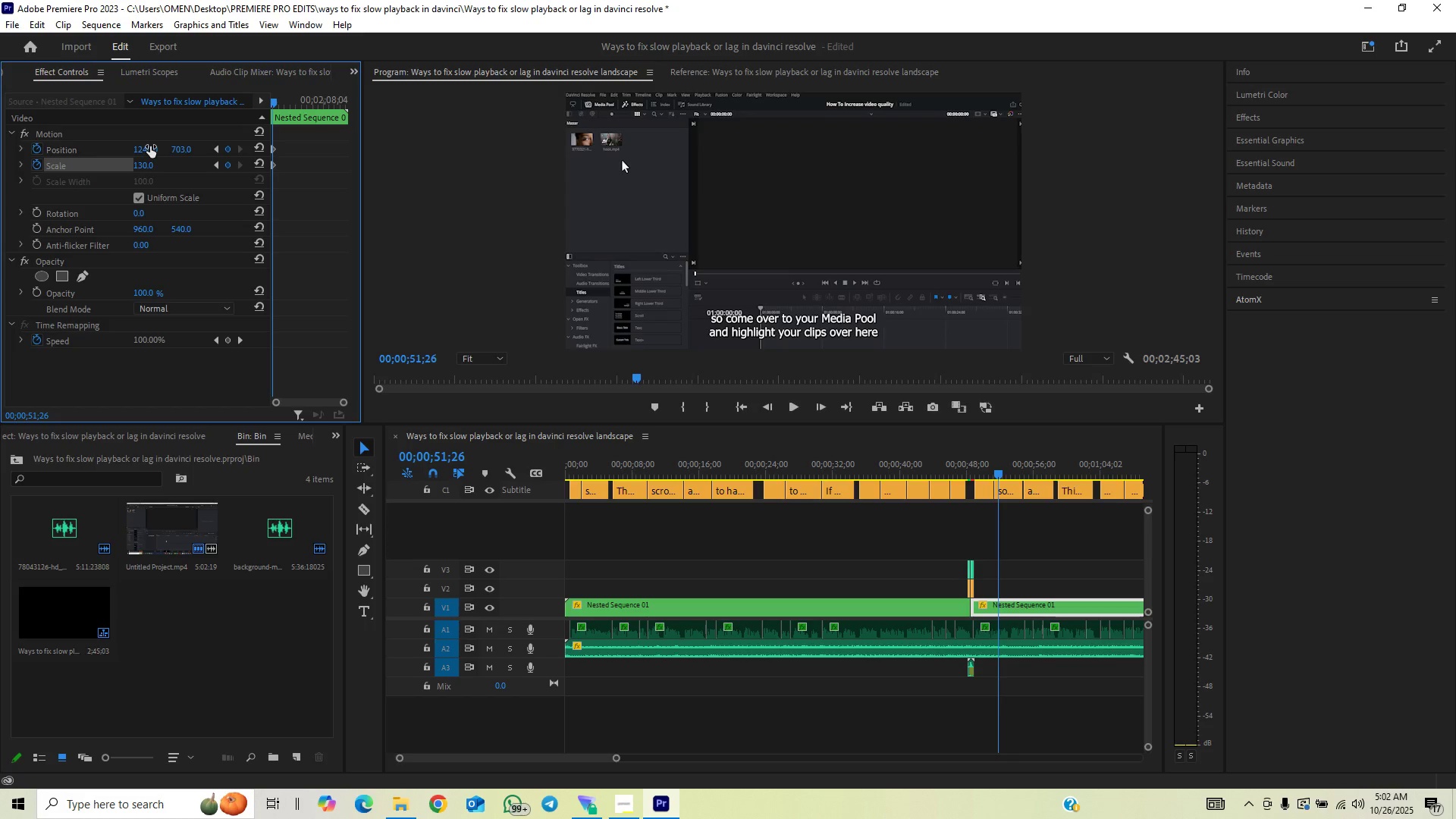 
key(Control+Backquote)
 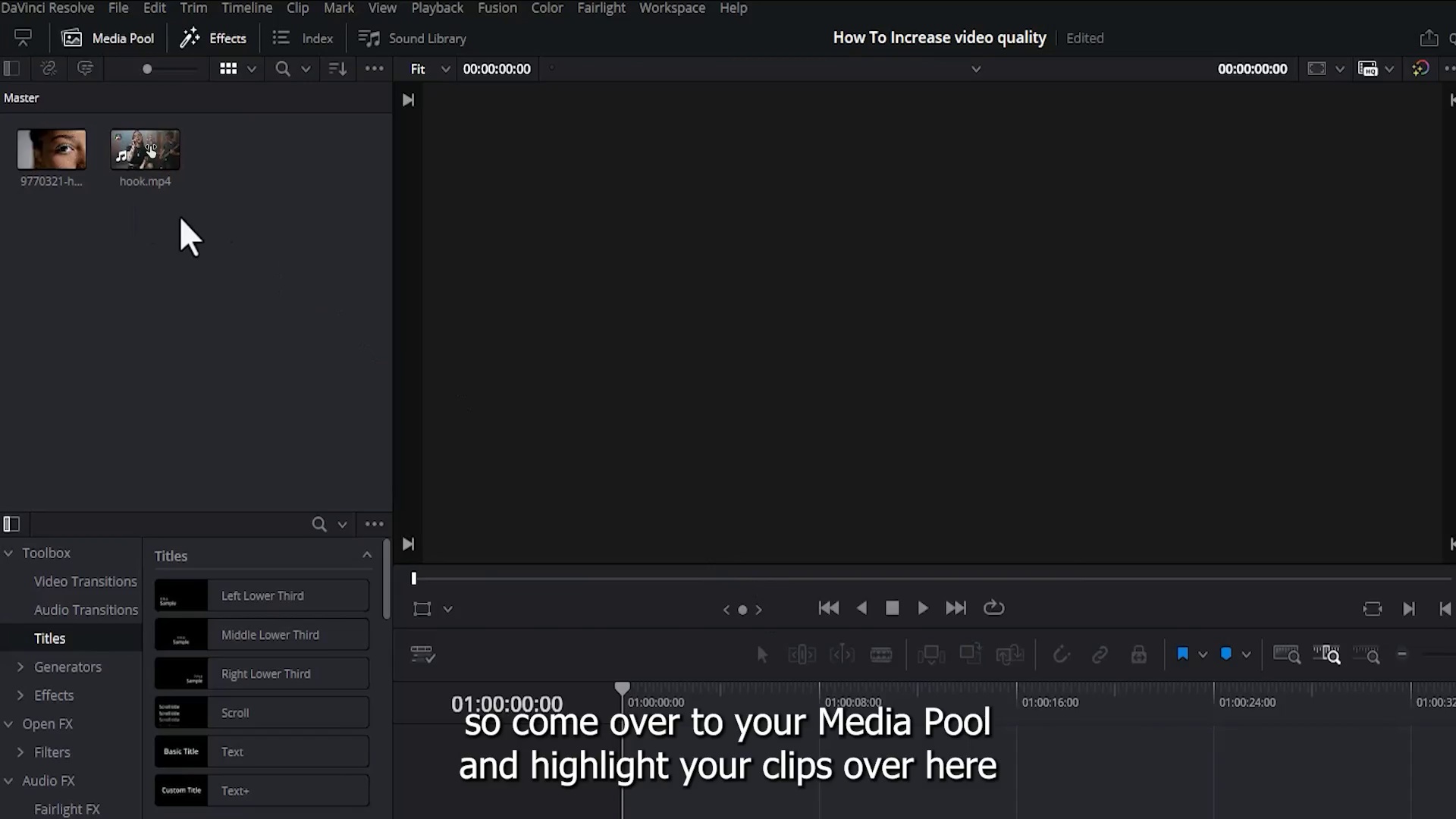 
key(Control+Backquote)
 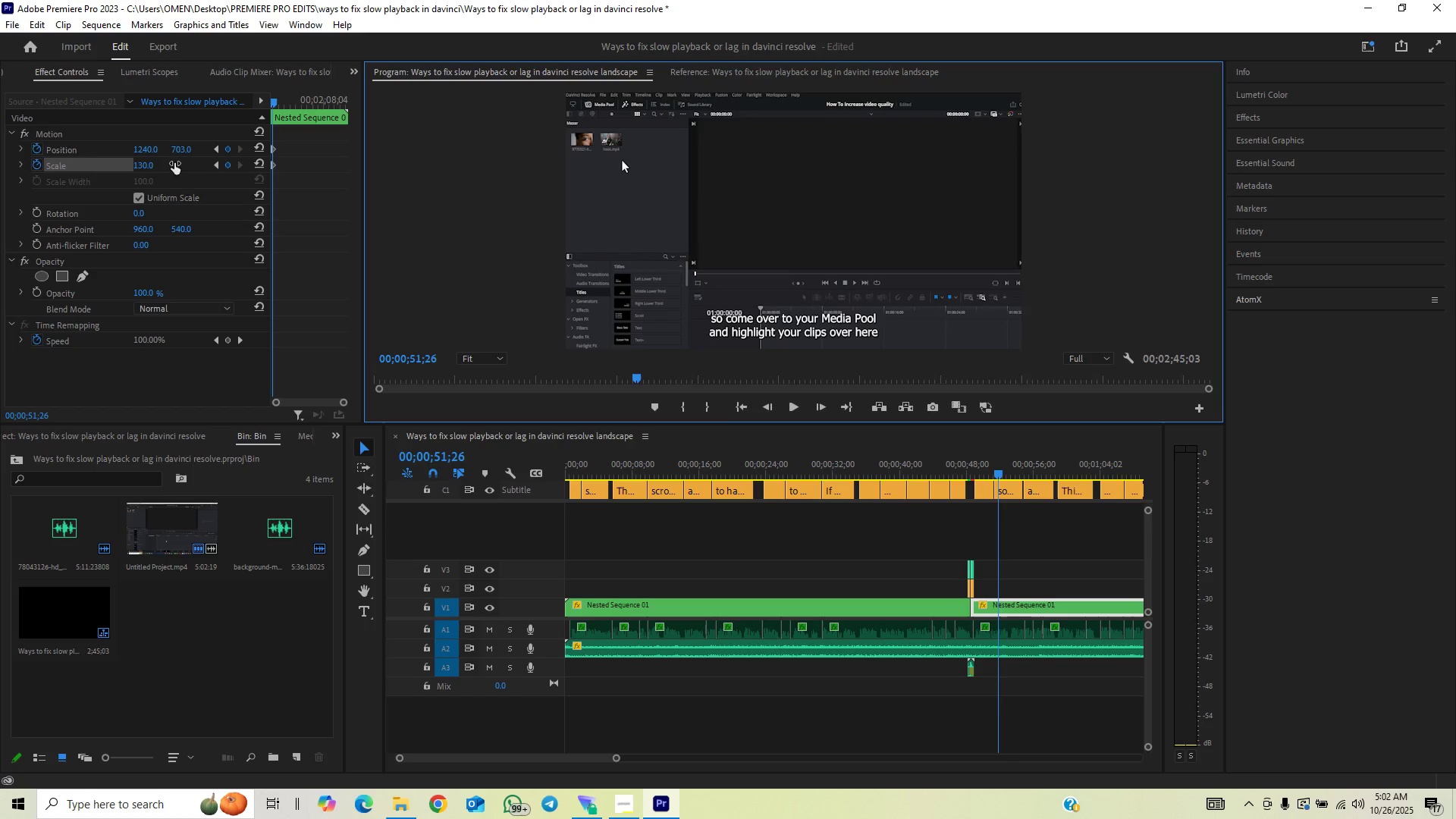 
left_click_drag(start_coordinate=[184, 147], to_coordinate=[198, 155])
 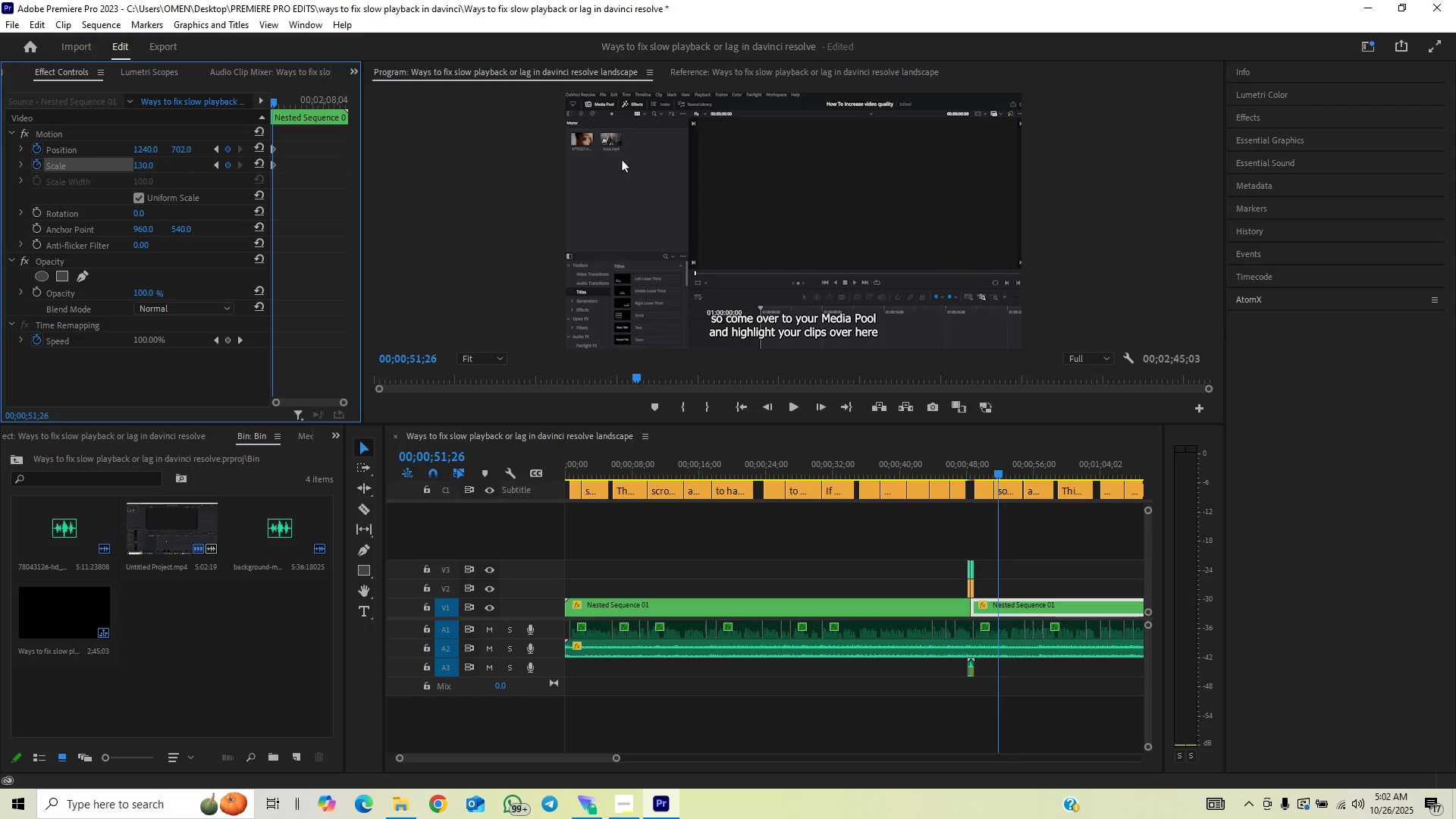 
left_click([187, 147])
 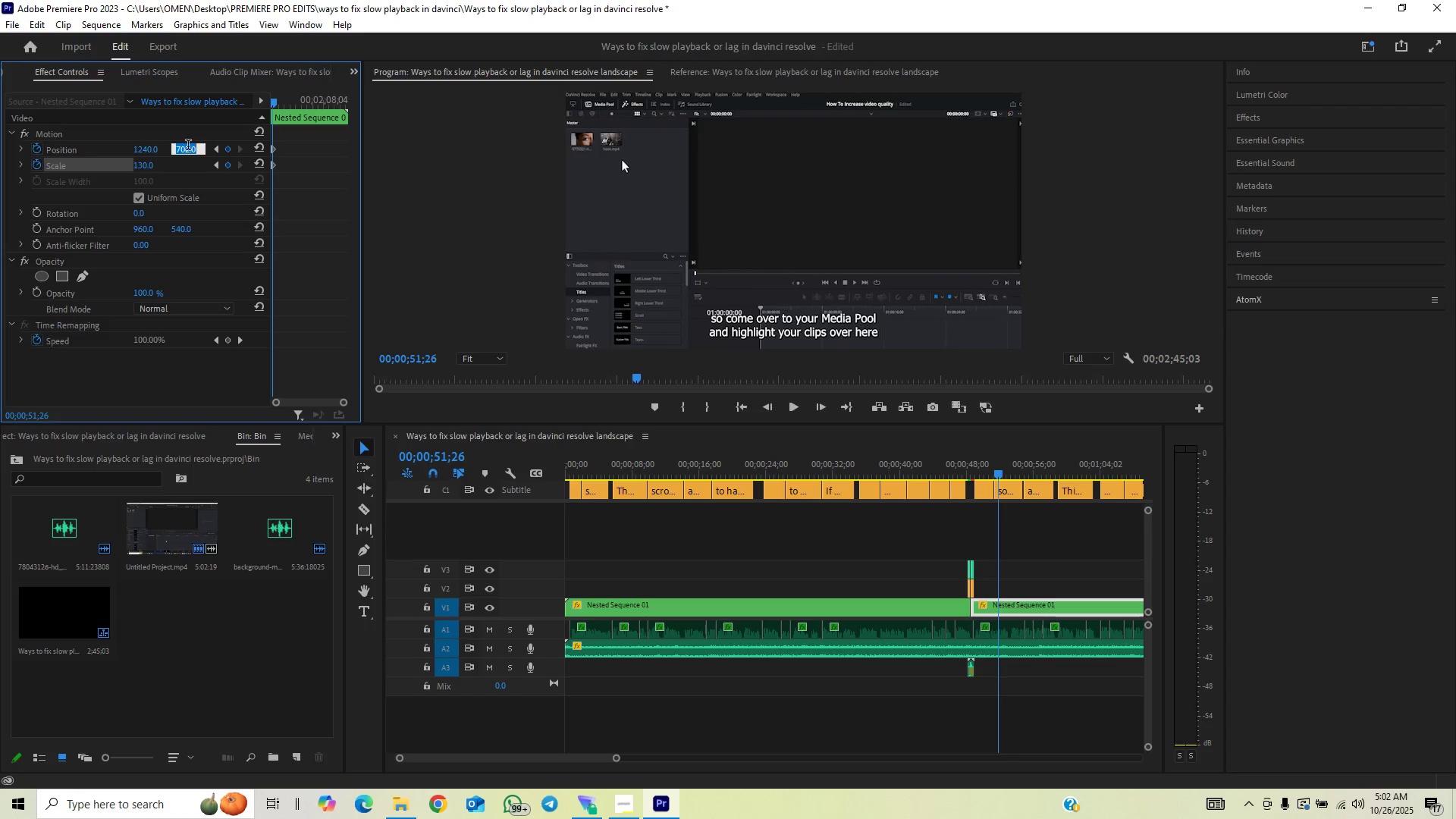 
type(700)
 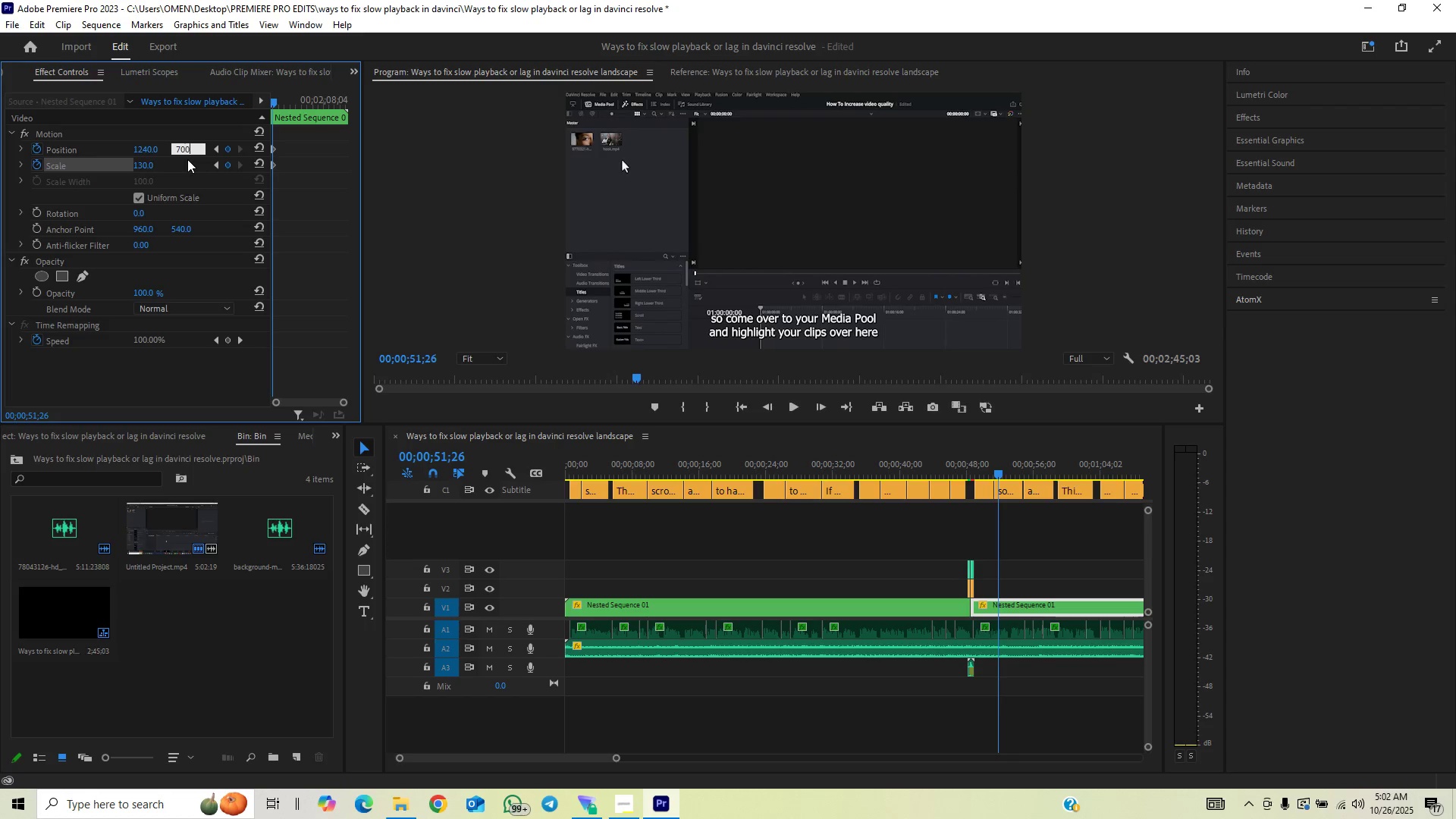 
key(Enter)
 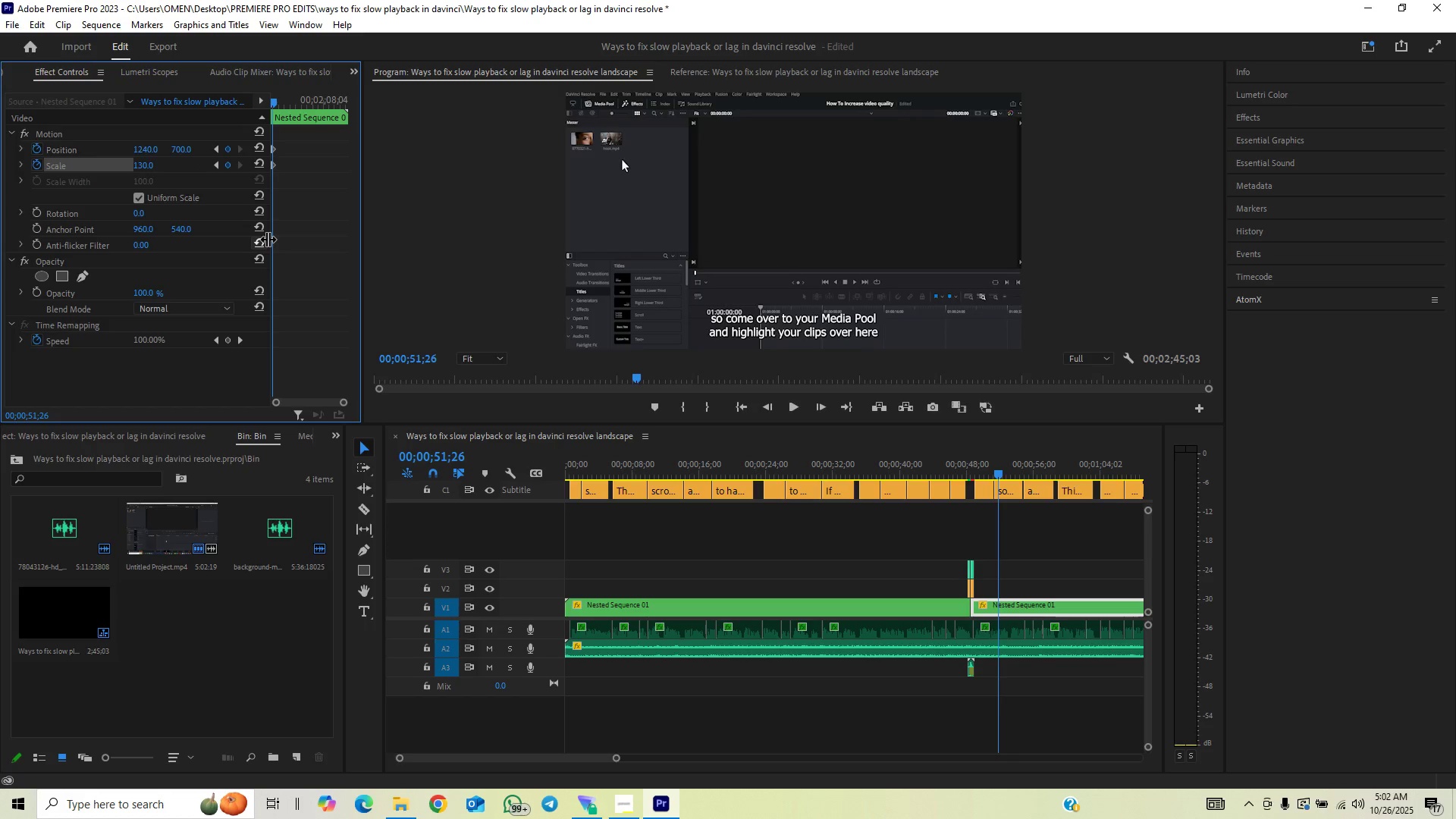 
key(Control+Backquote)
 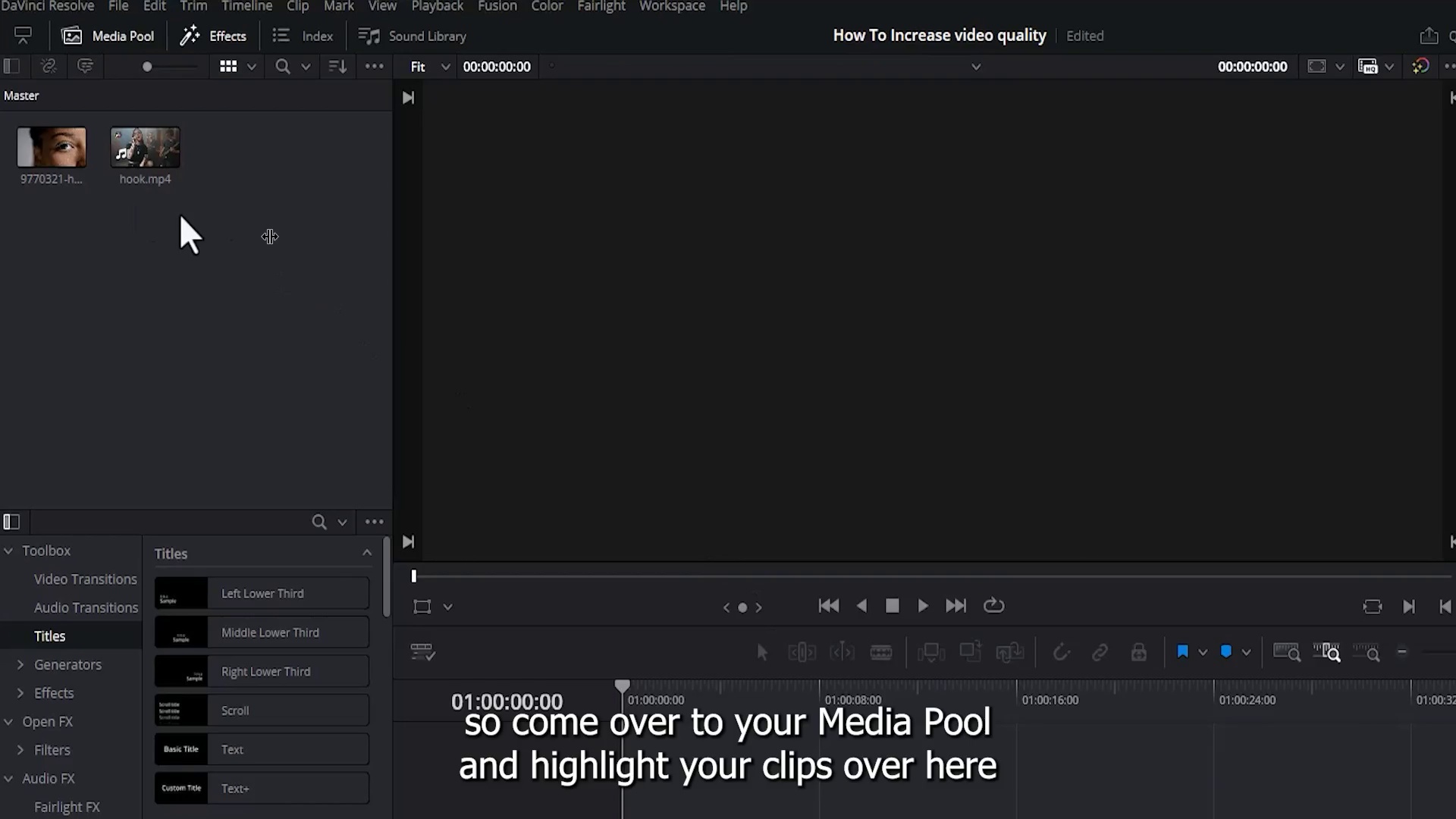 
key(Control+Backquote)
 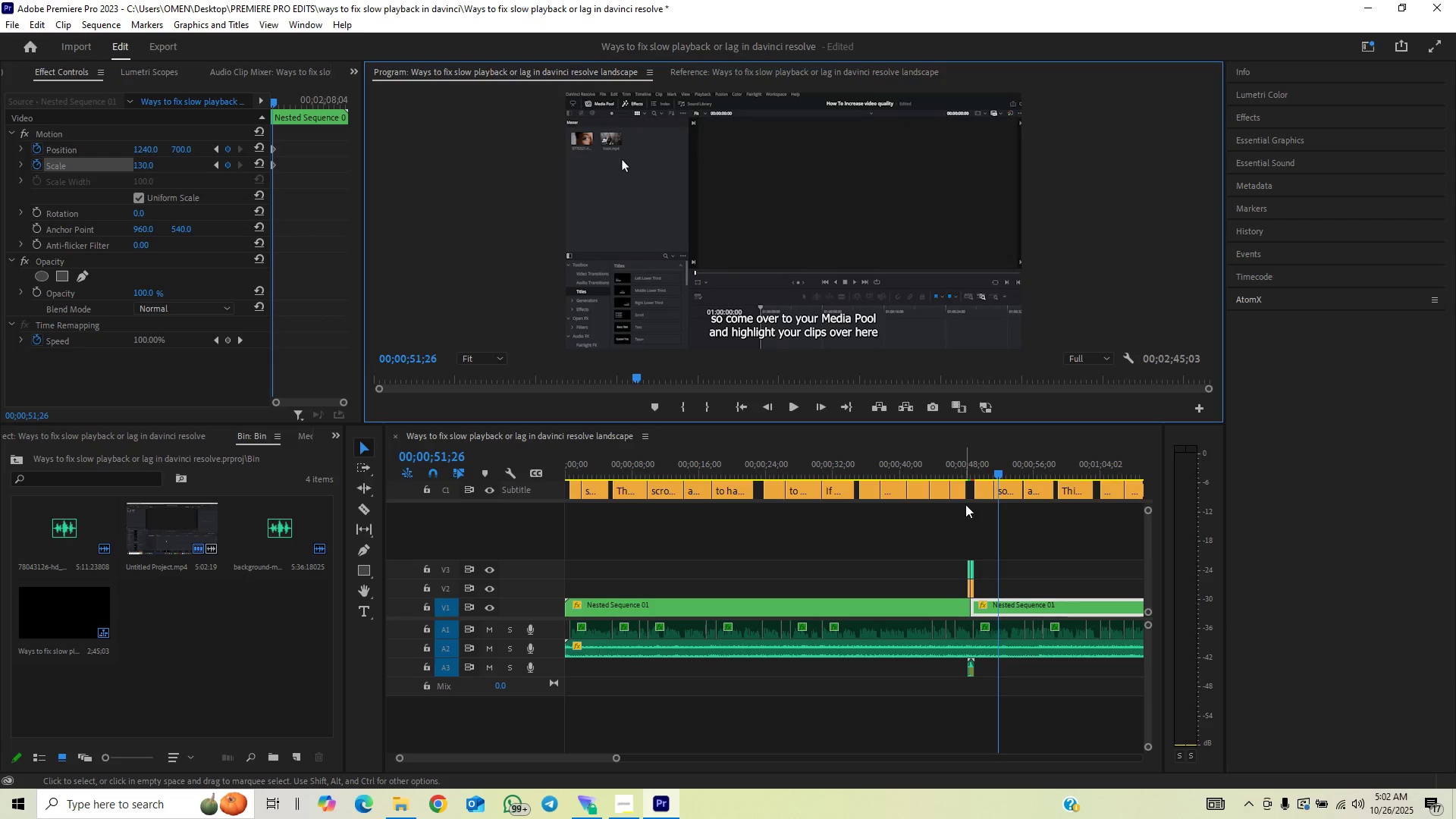 
left_click([977, 468])
 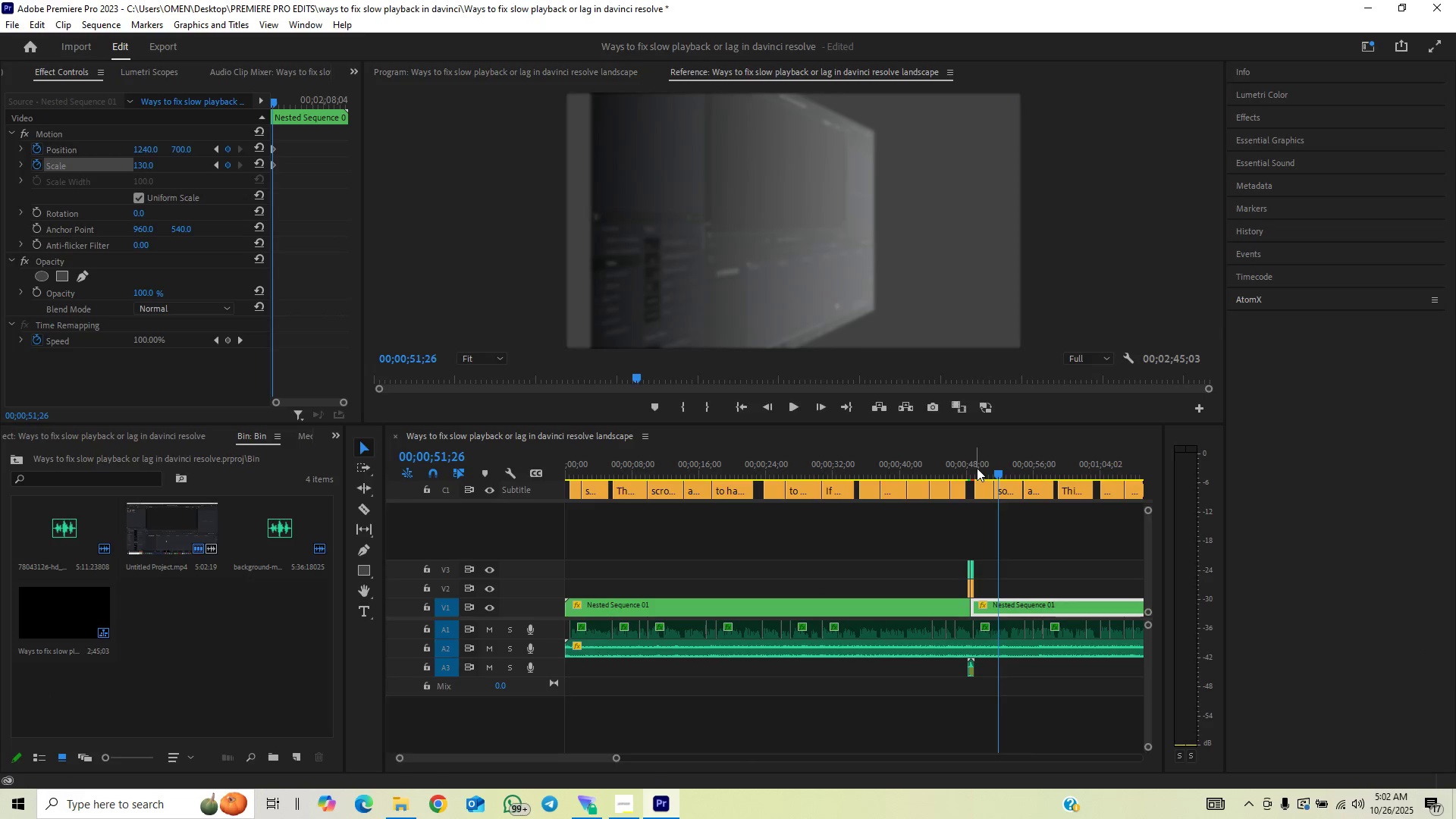 
key(Space)
 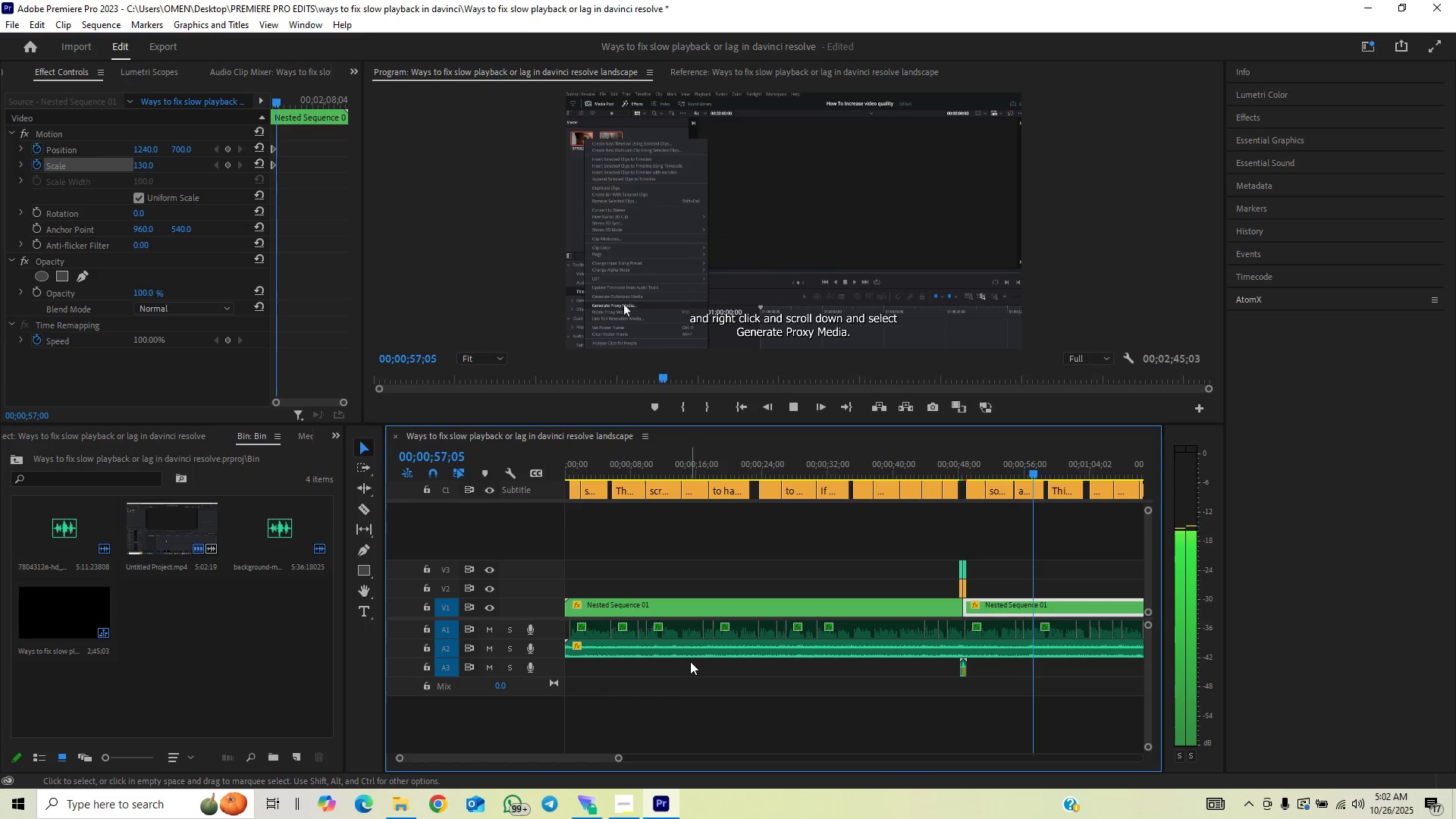 
wait(14.03)
 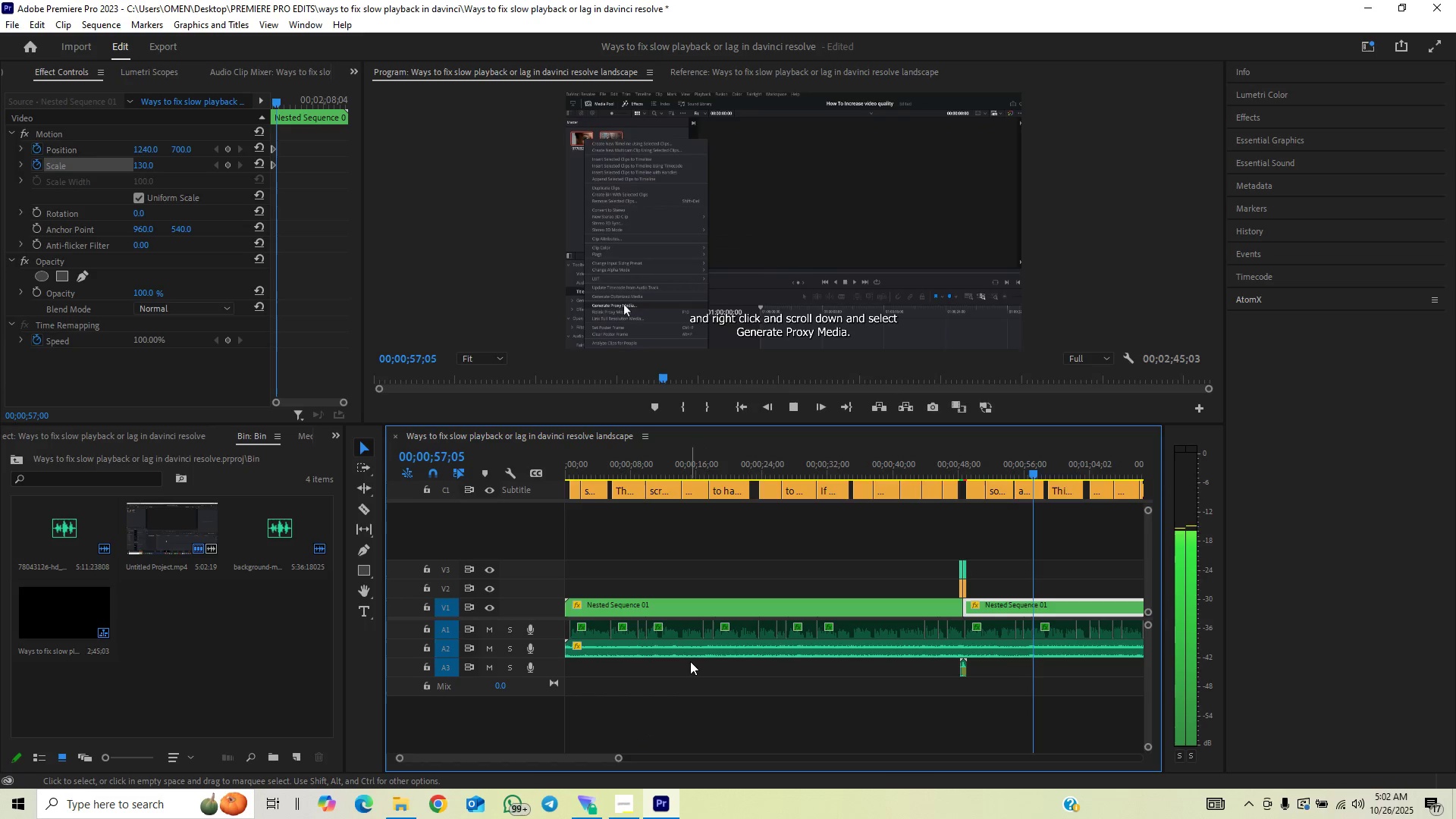 
key(Space)
 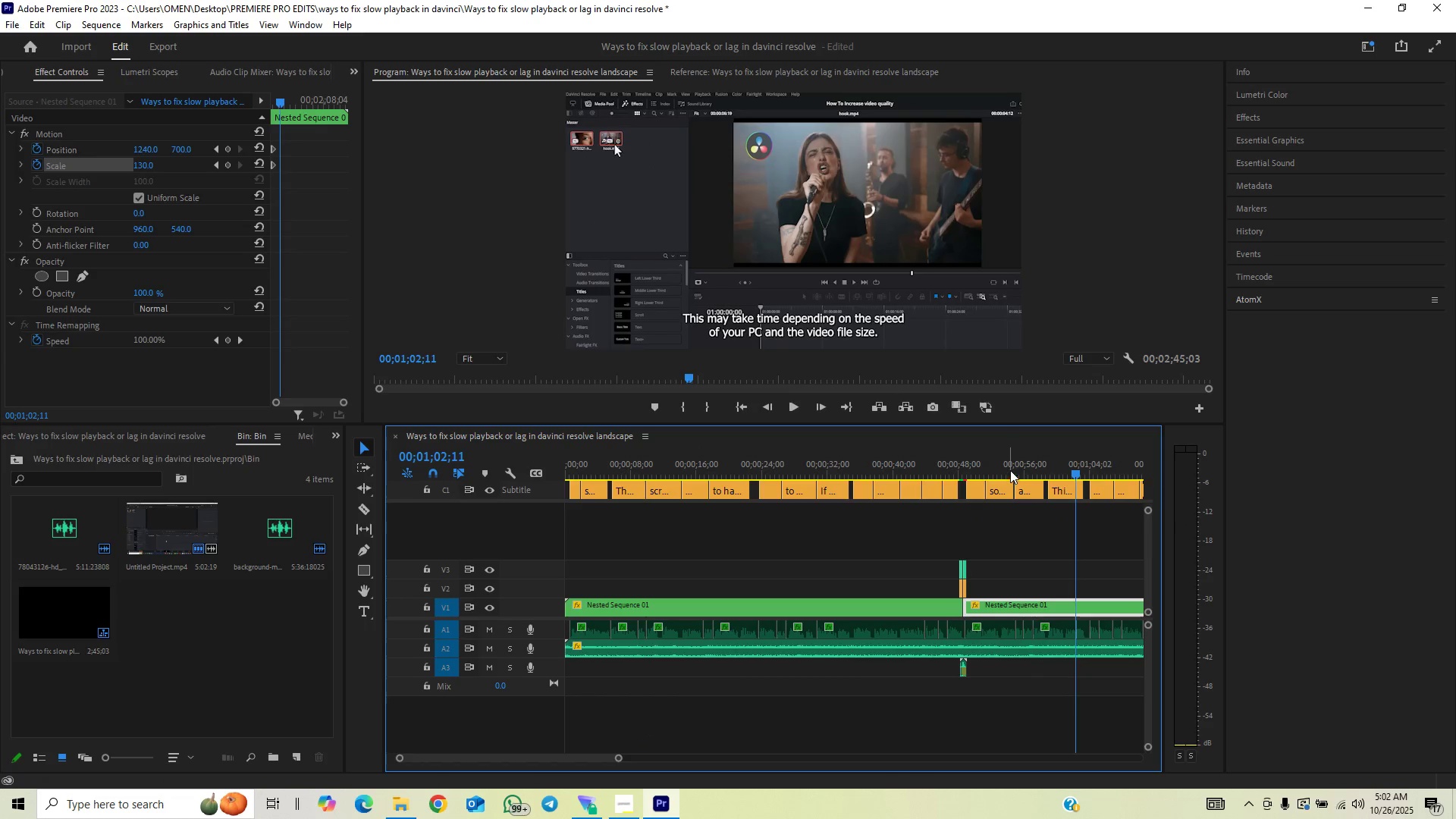 
left_click([1010, 469])
 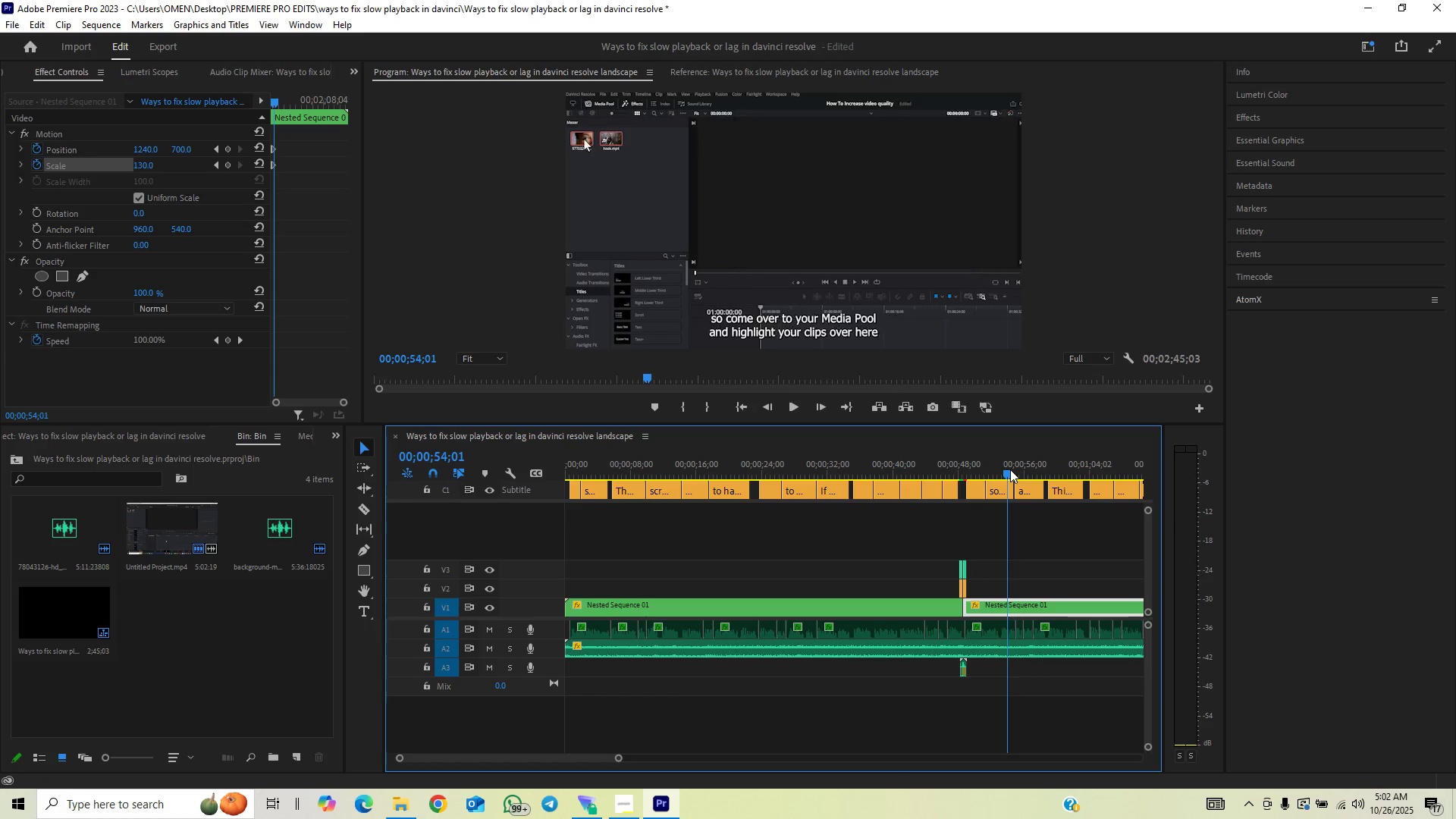 
key(Space)
 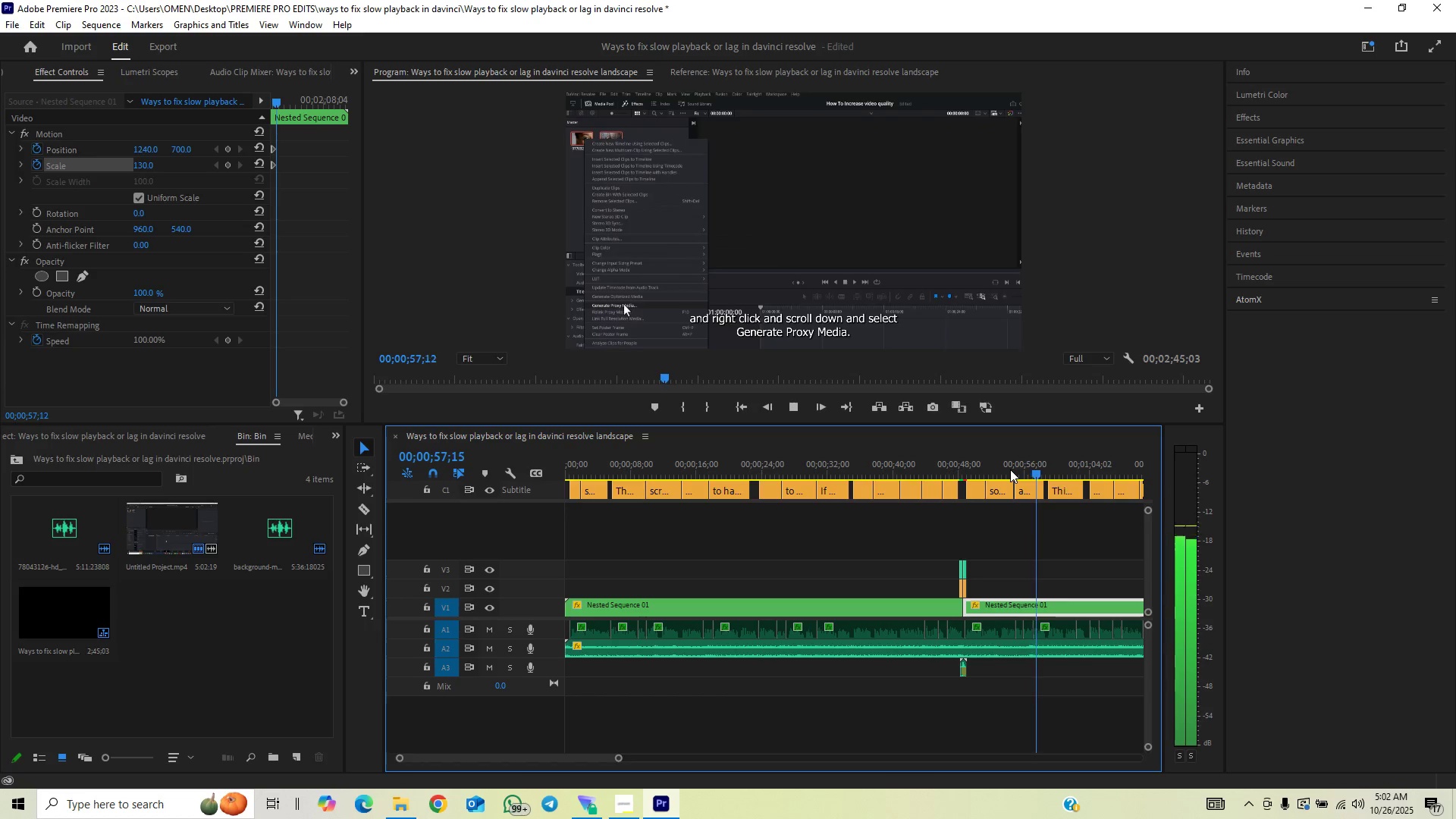 
wait(8.99)
 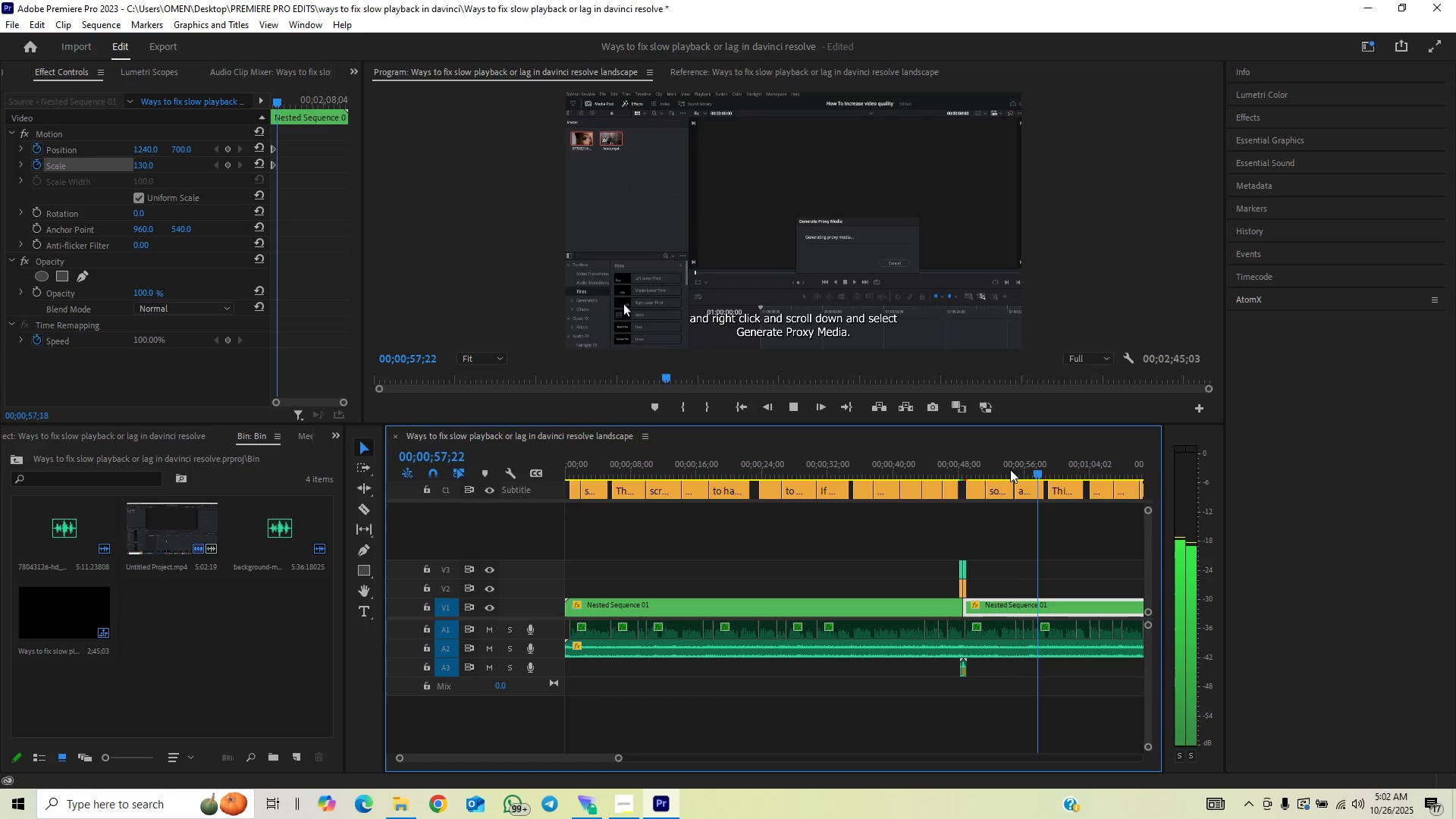 
key(Control+Backquote)
 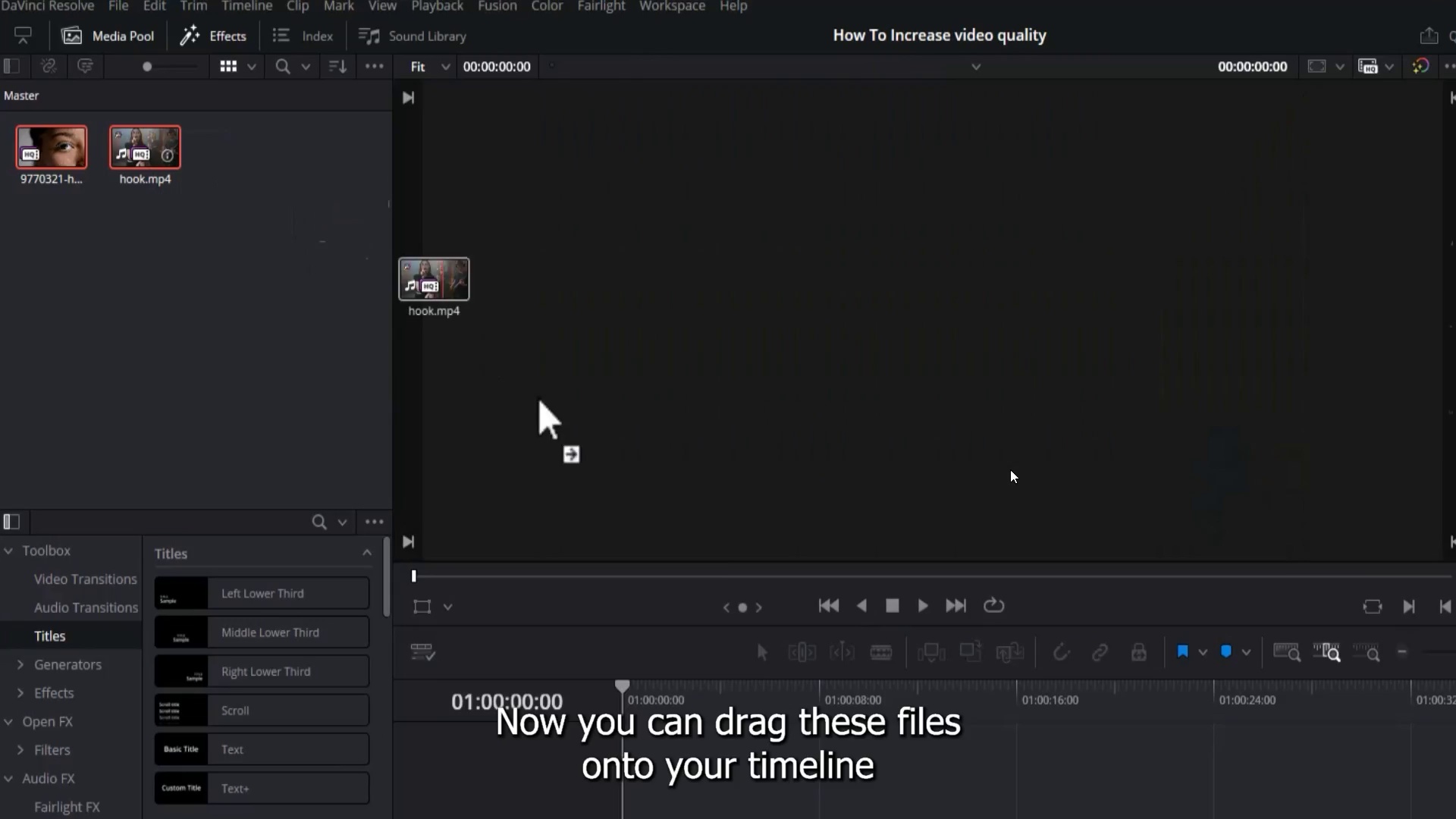 
key(Control+Backquote)
 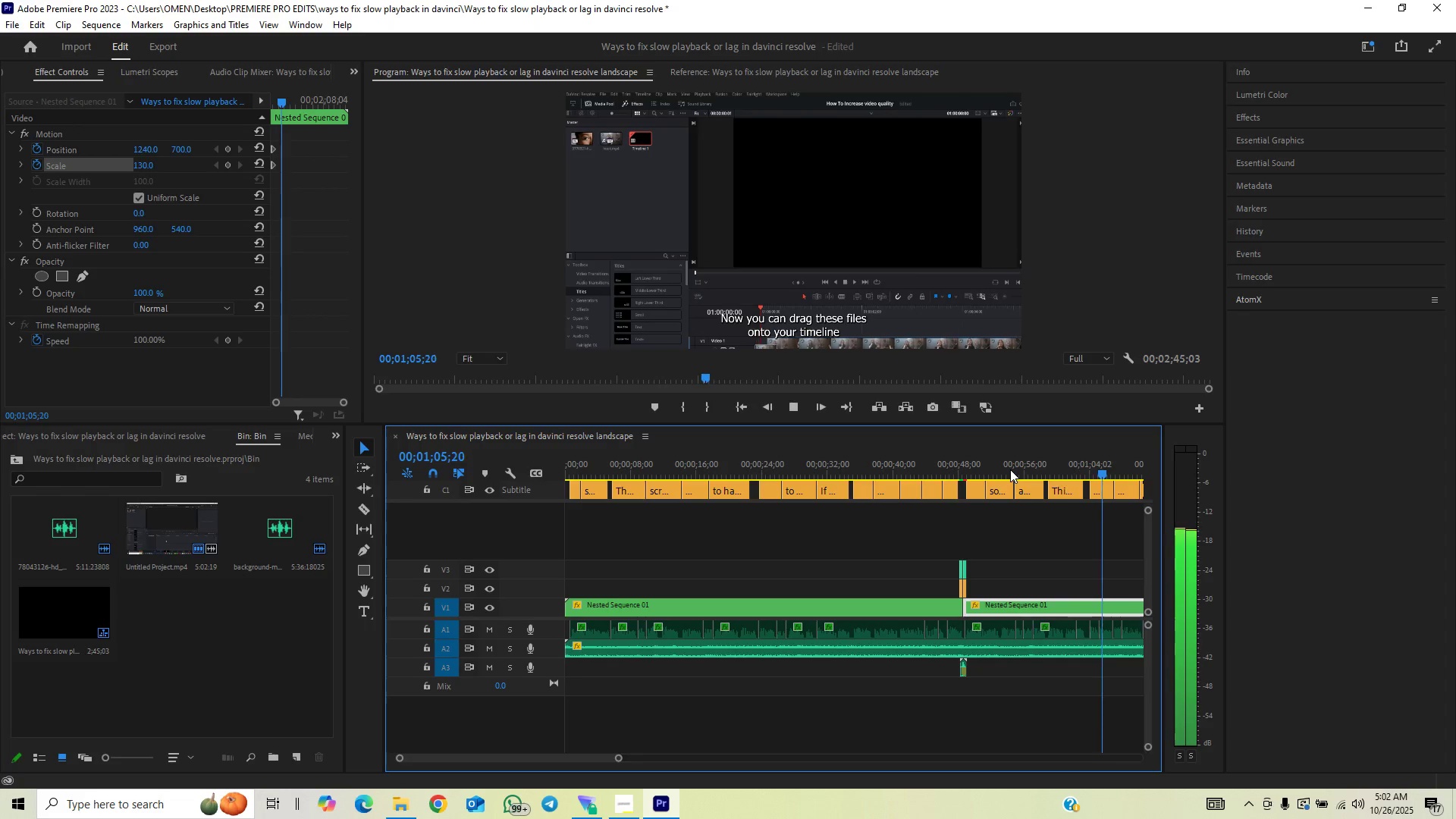 
key(Space)
 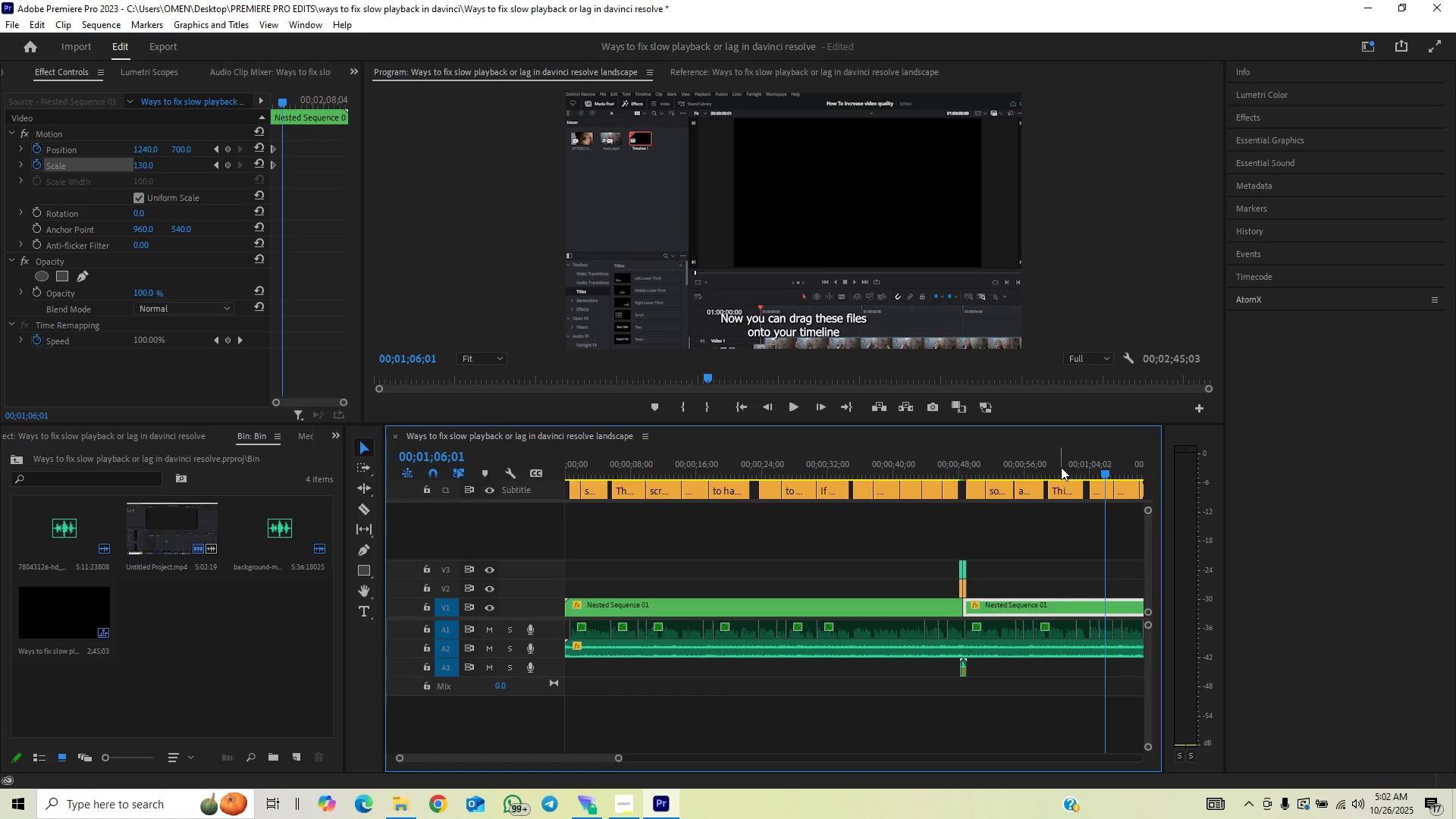 
left_click([1062, 467])
 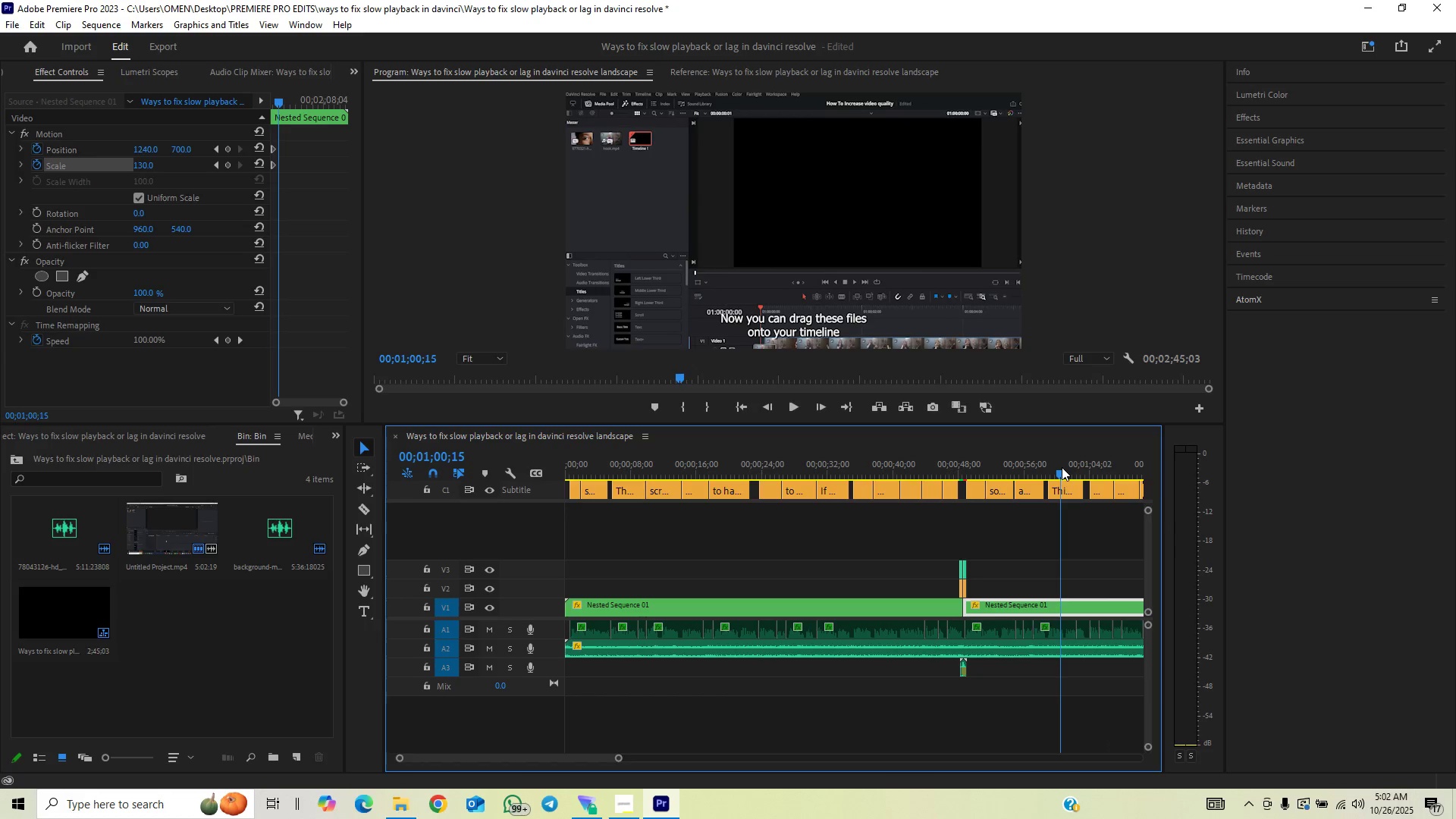 
key(Space)
 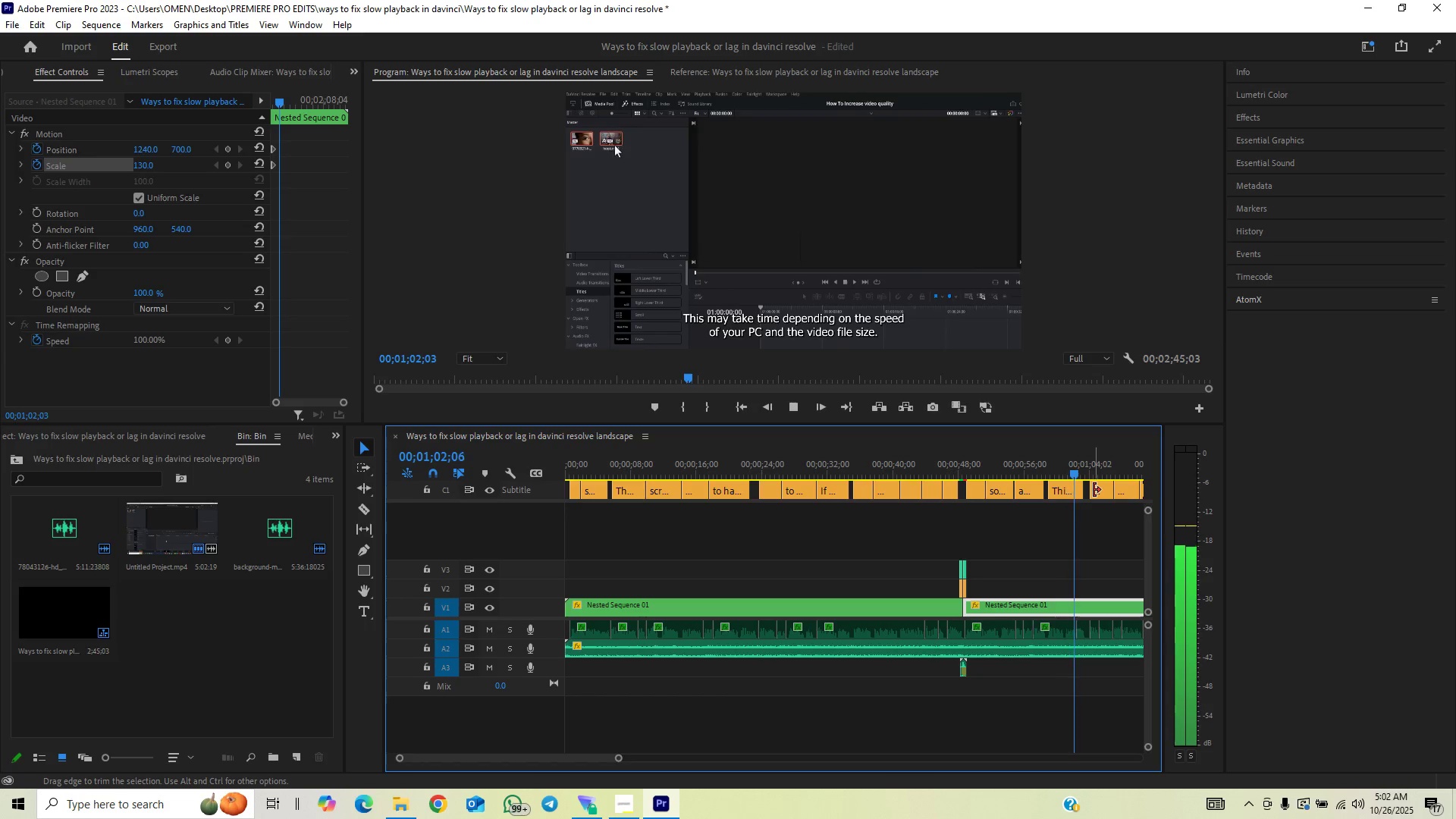 
key(Space)
 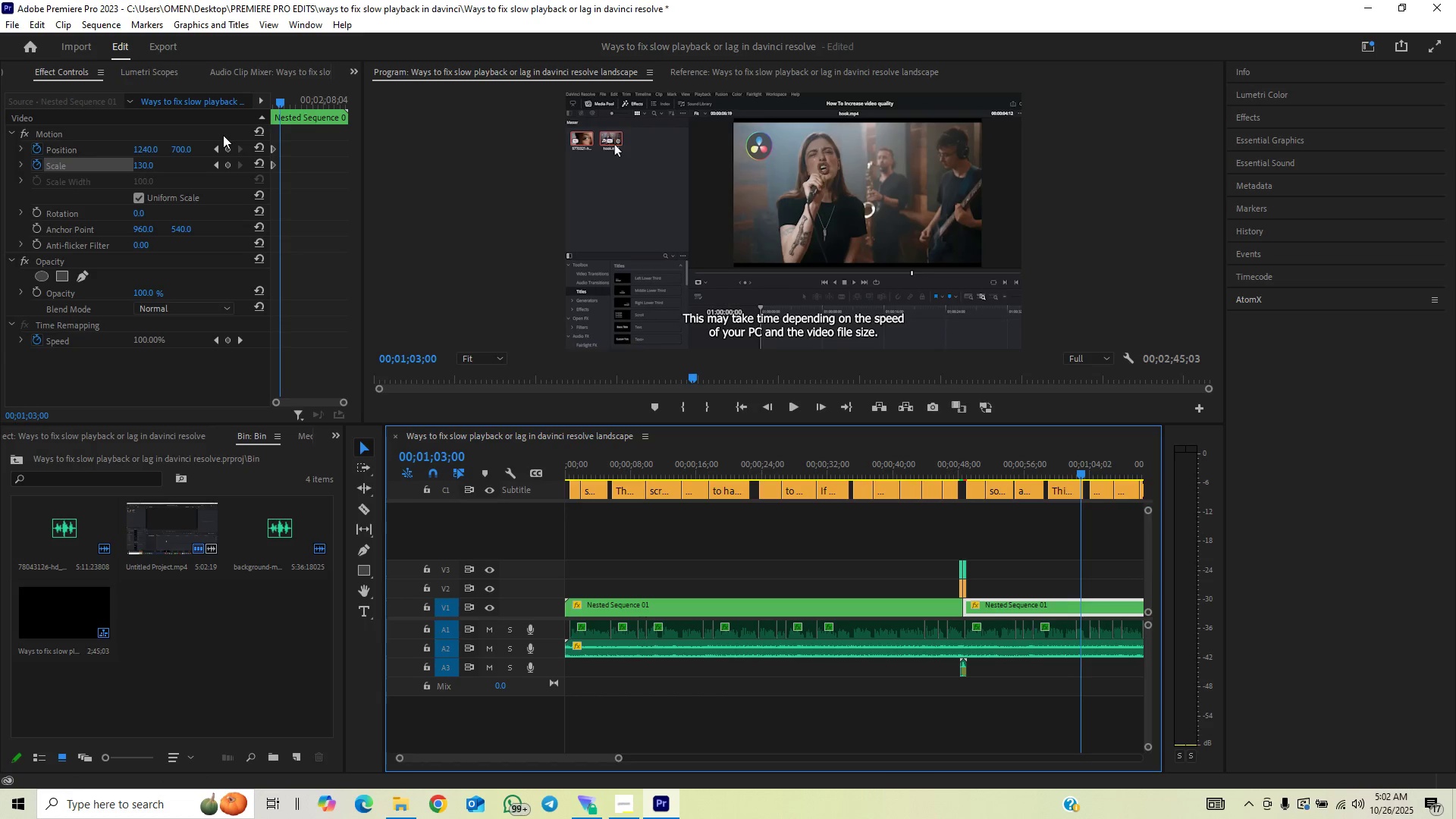 
left_click([225, 148])
 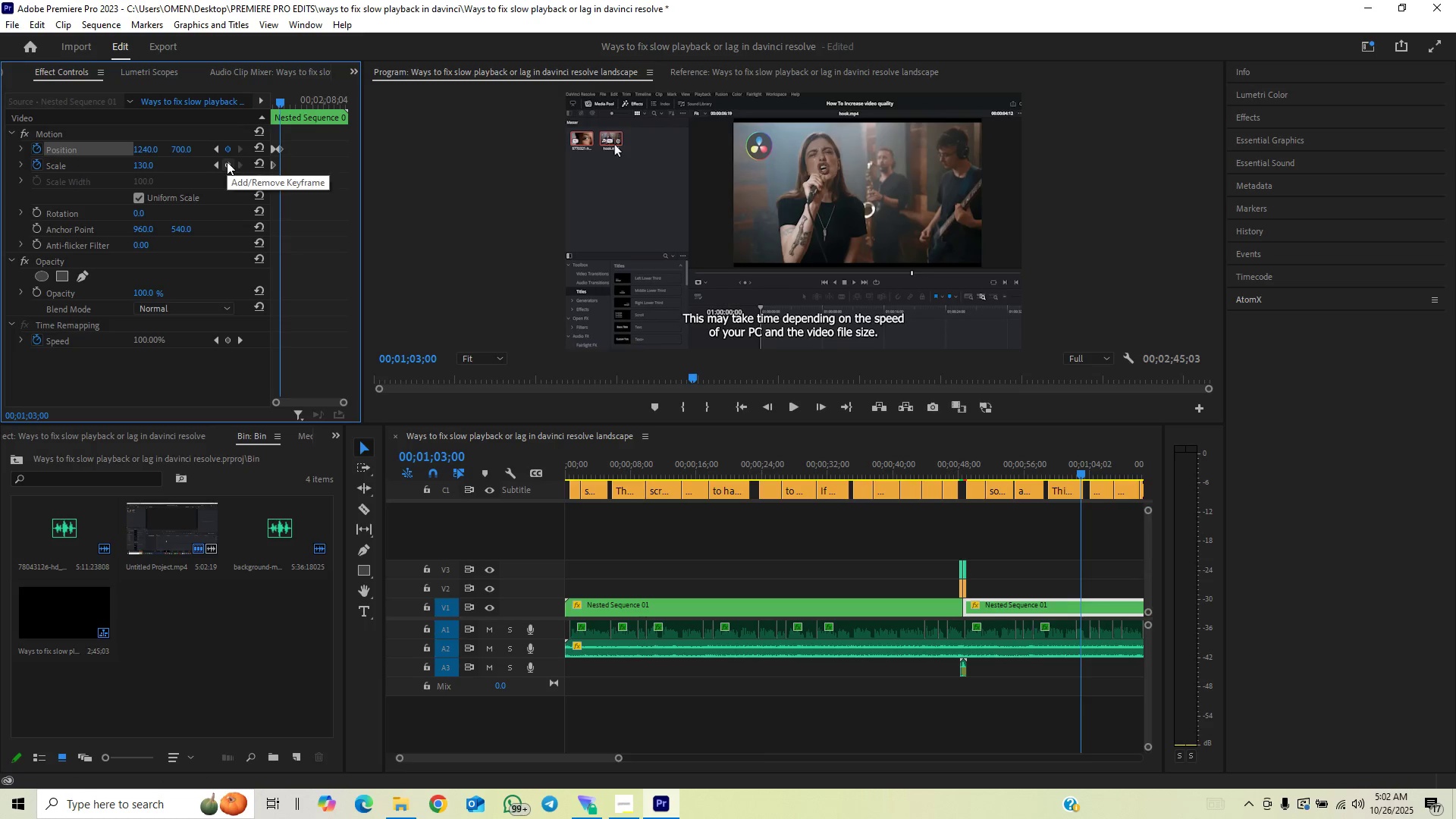 
left_click([227, 162])
 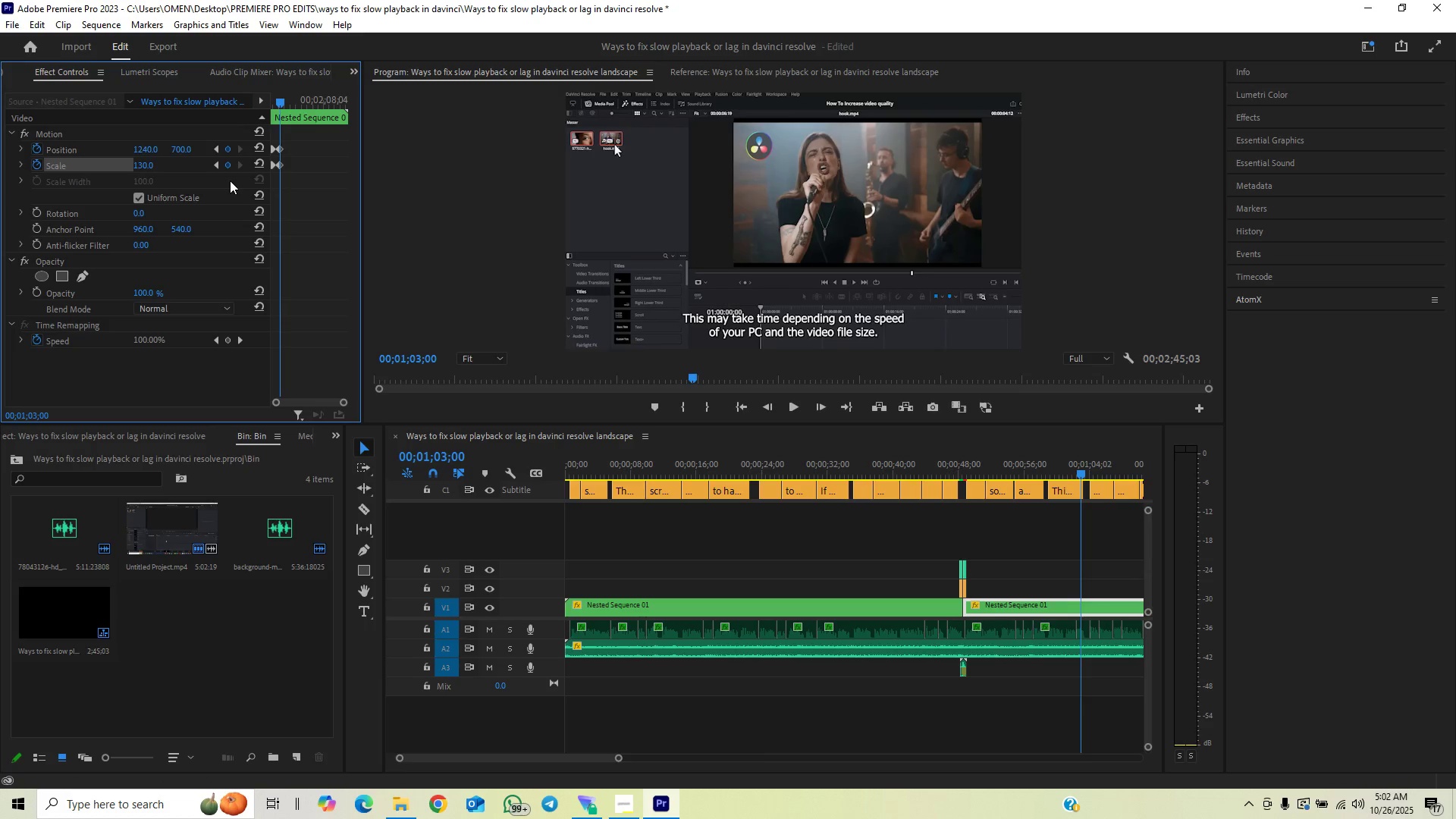 
key(Space)
 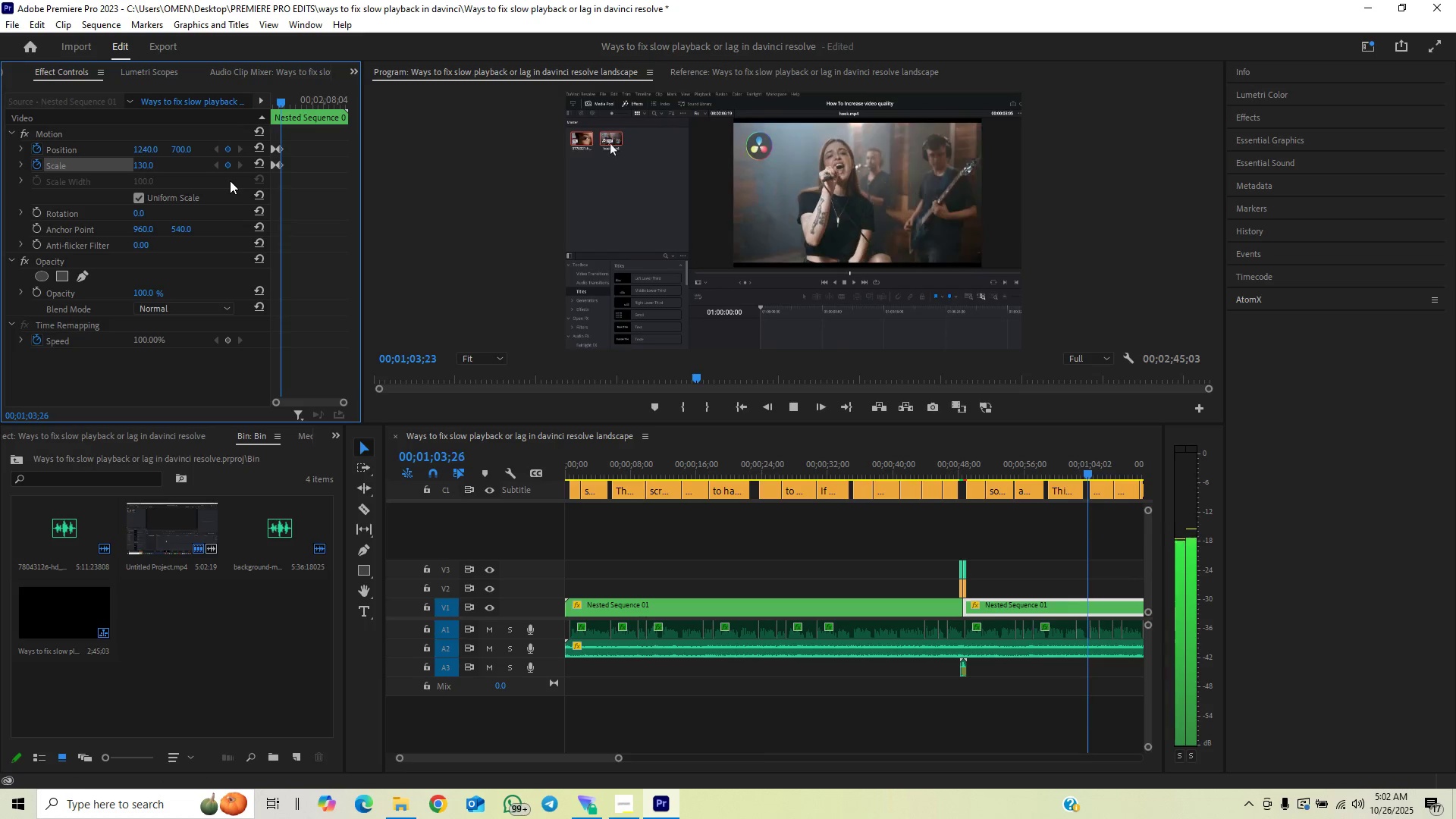 
key(Space)
 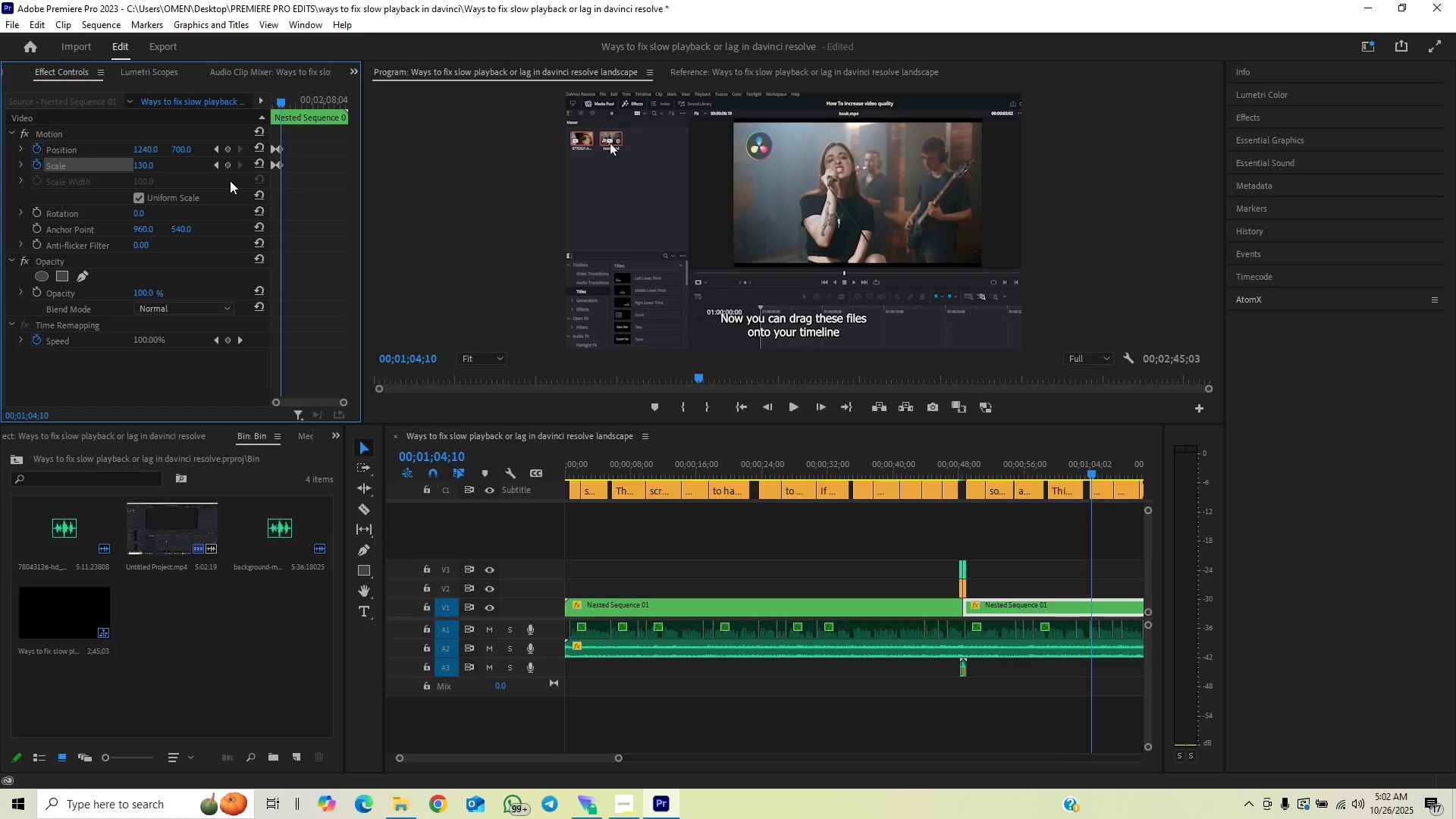 
key(Space)
 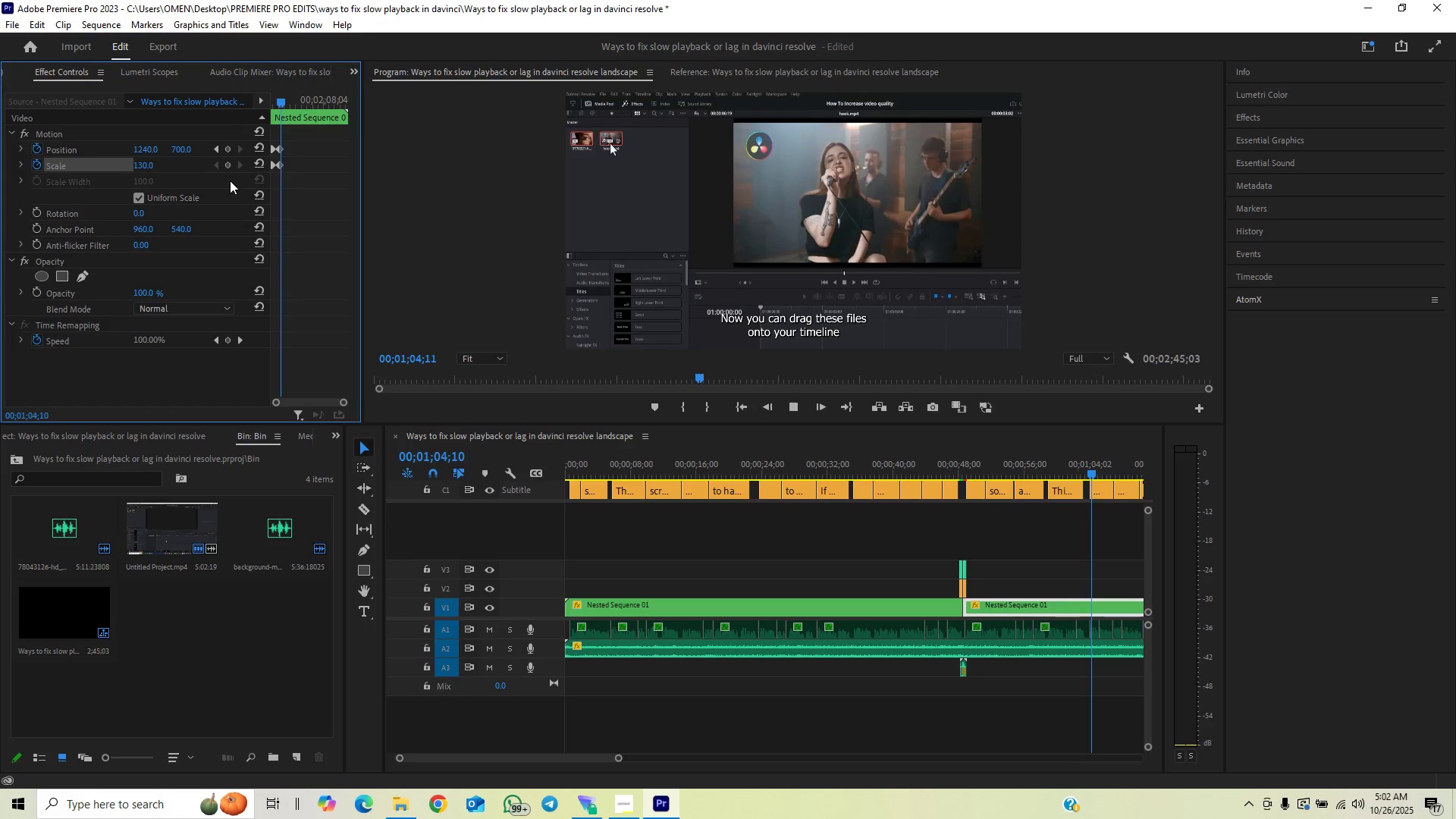 
key(Space)
 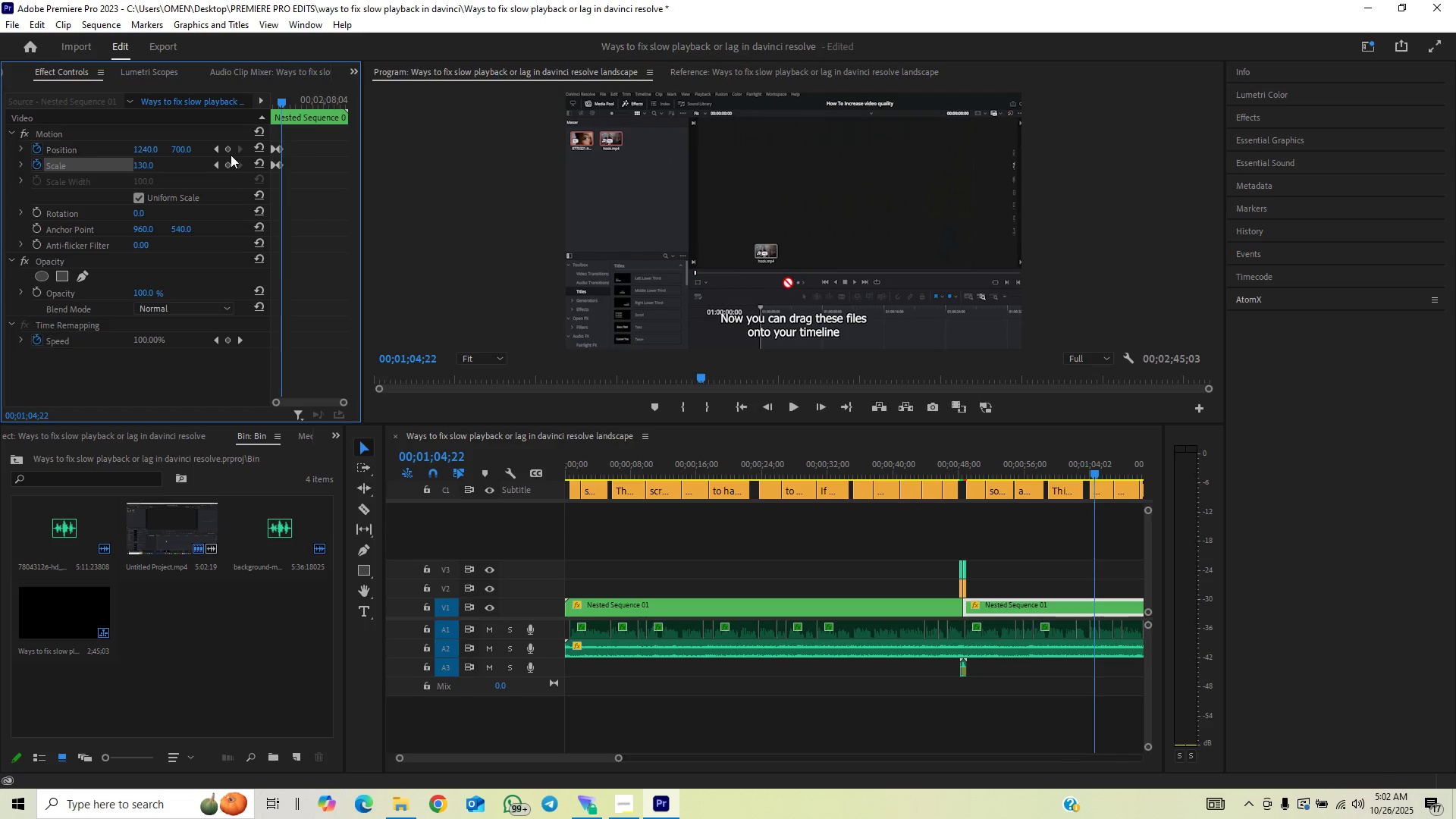 
left_click([226, 148])
 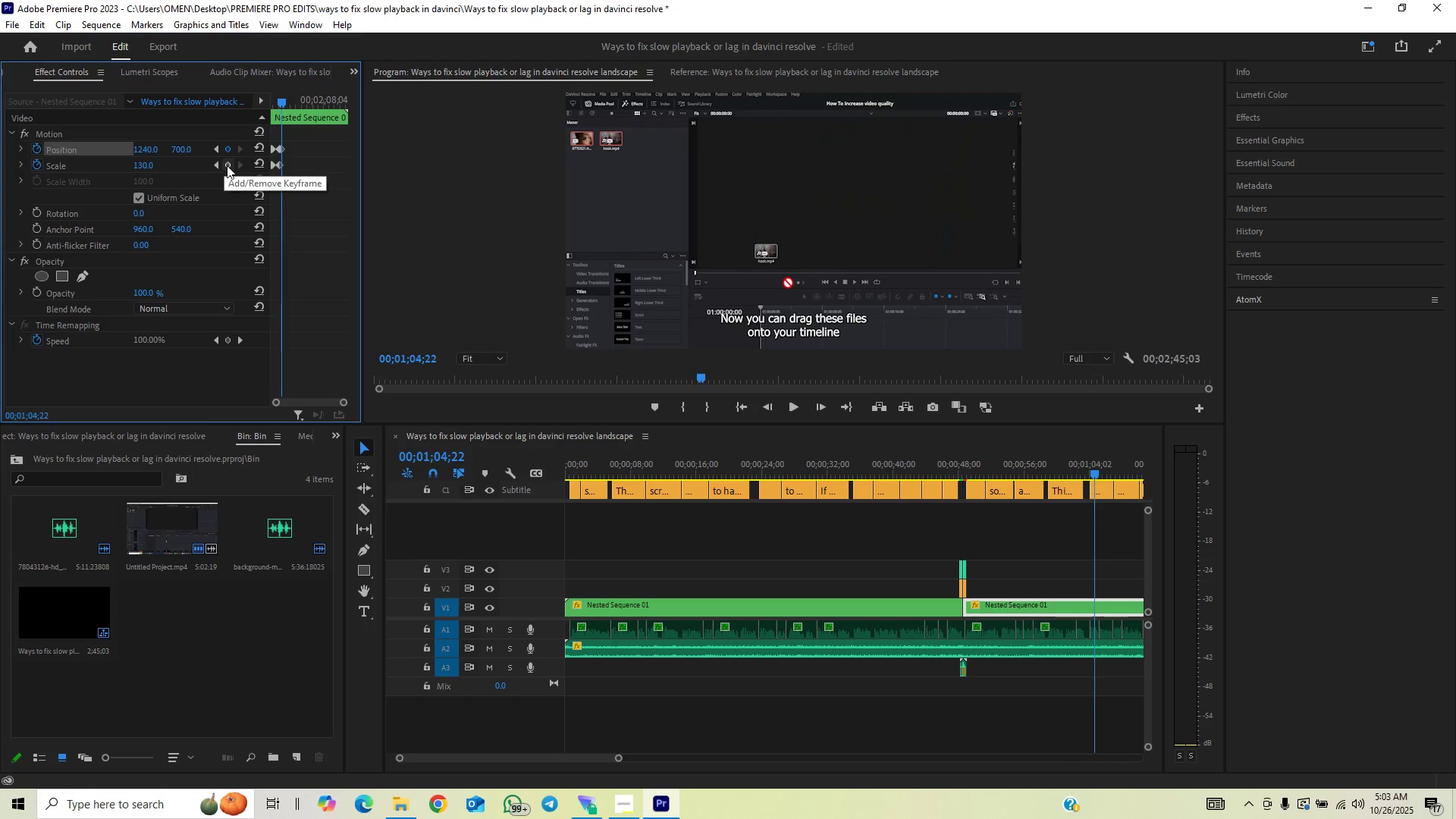 
left_click([227, 165])
 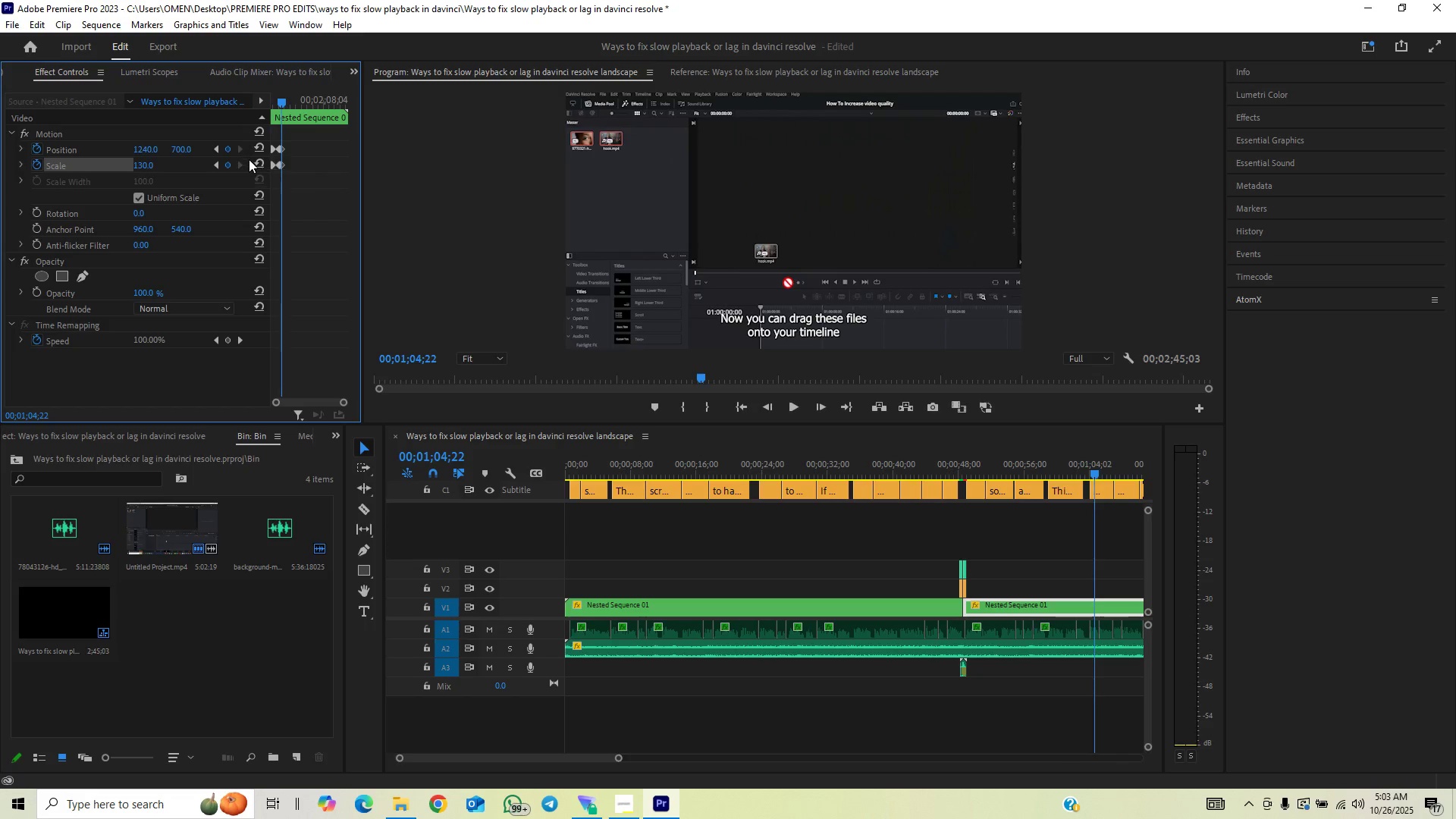 
left_click([255, 162])
 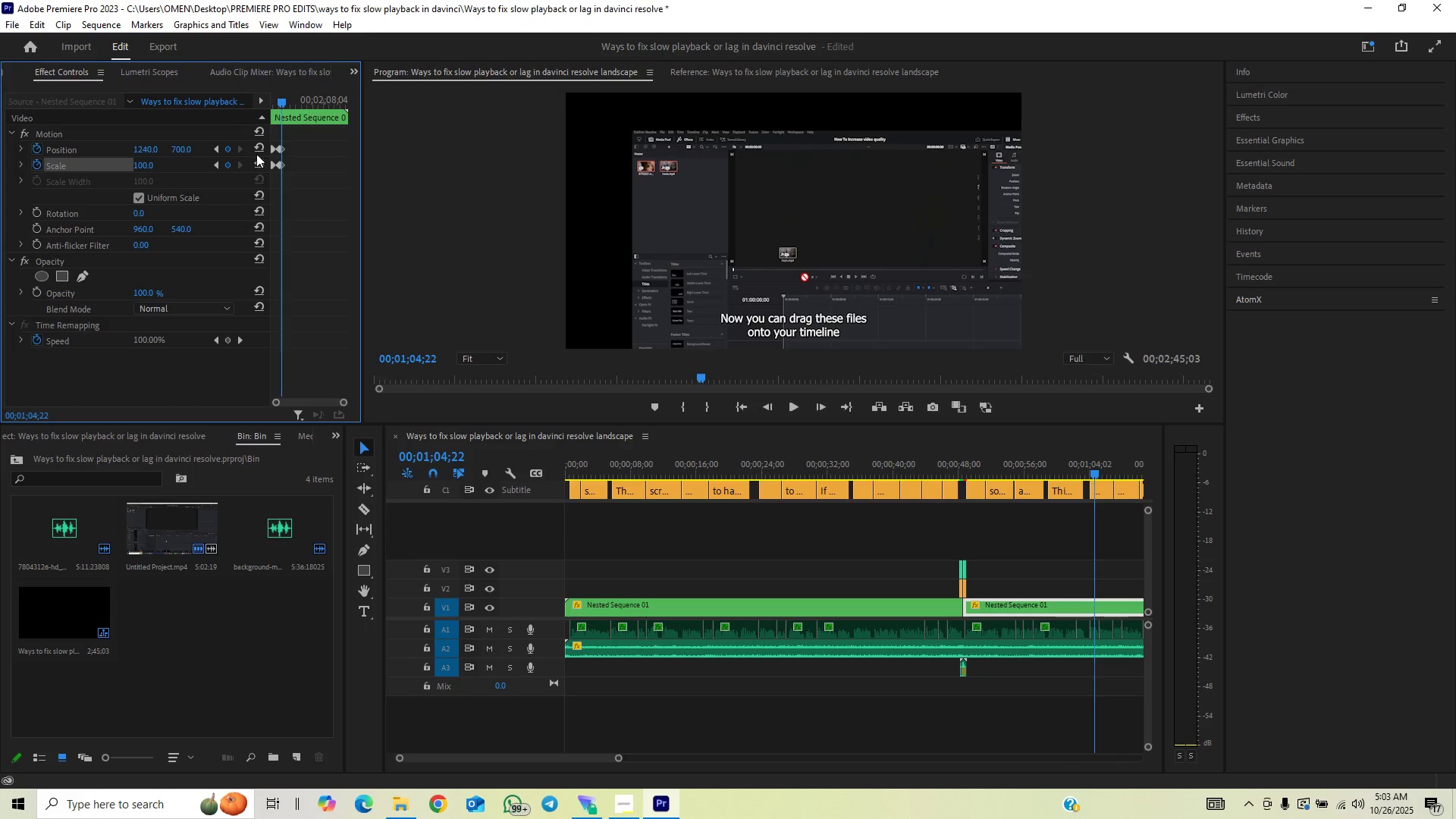 
left_click([259, 147])
 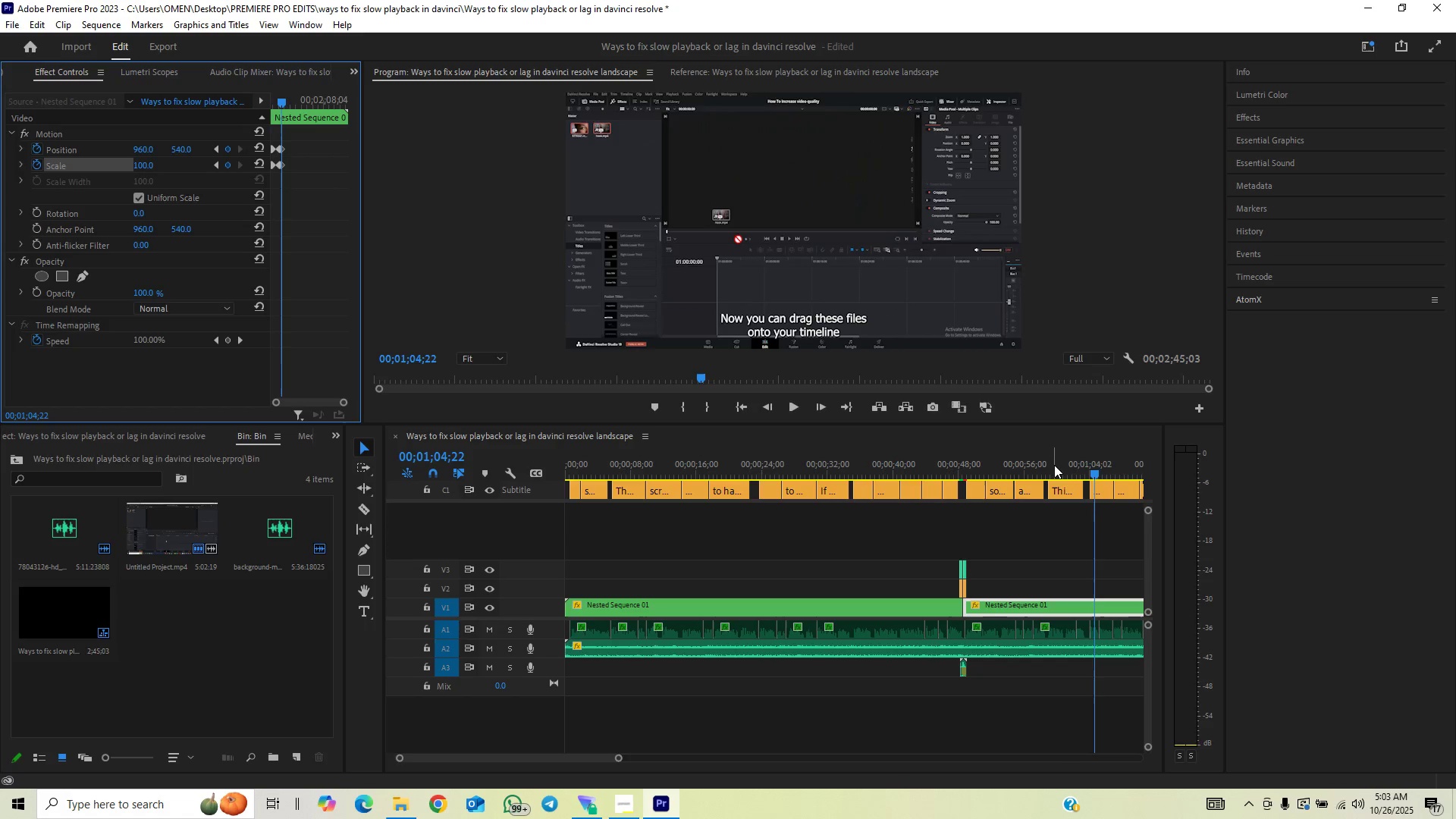 
left_click([1063, 470])
 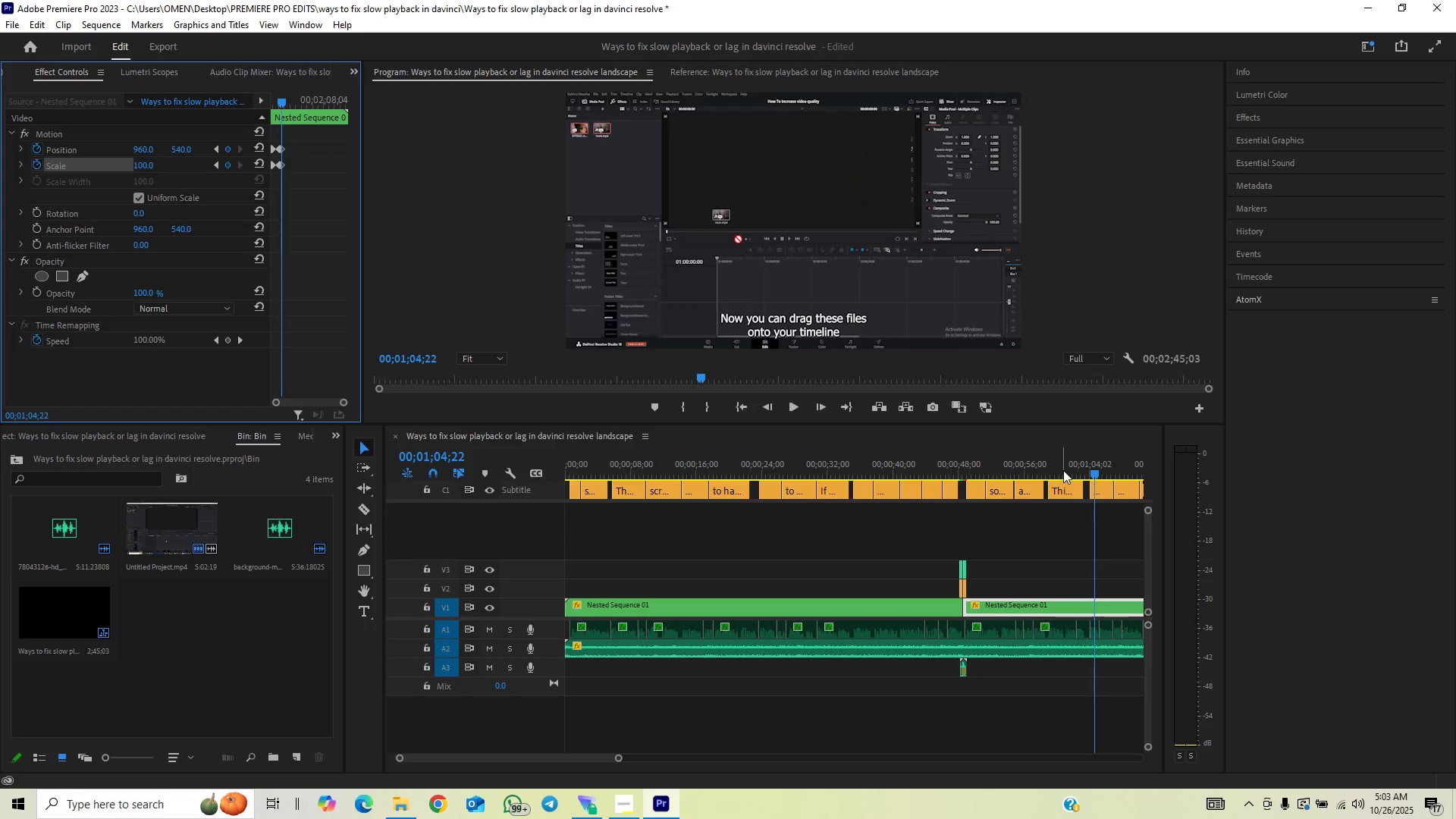 
key(Space)
 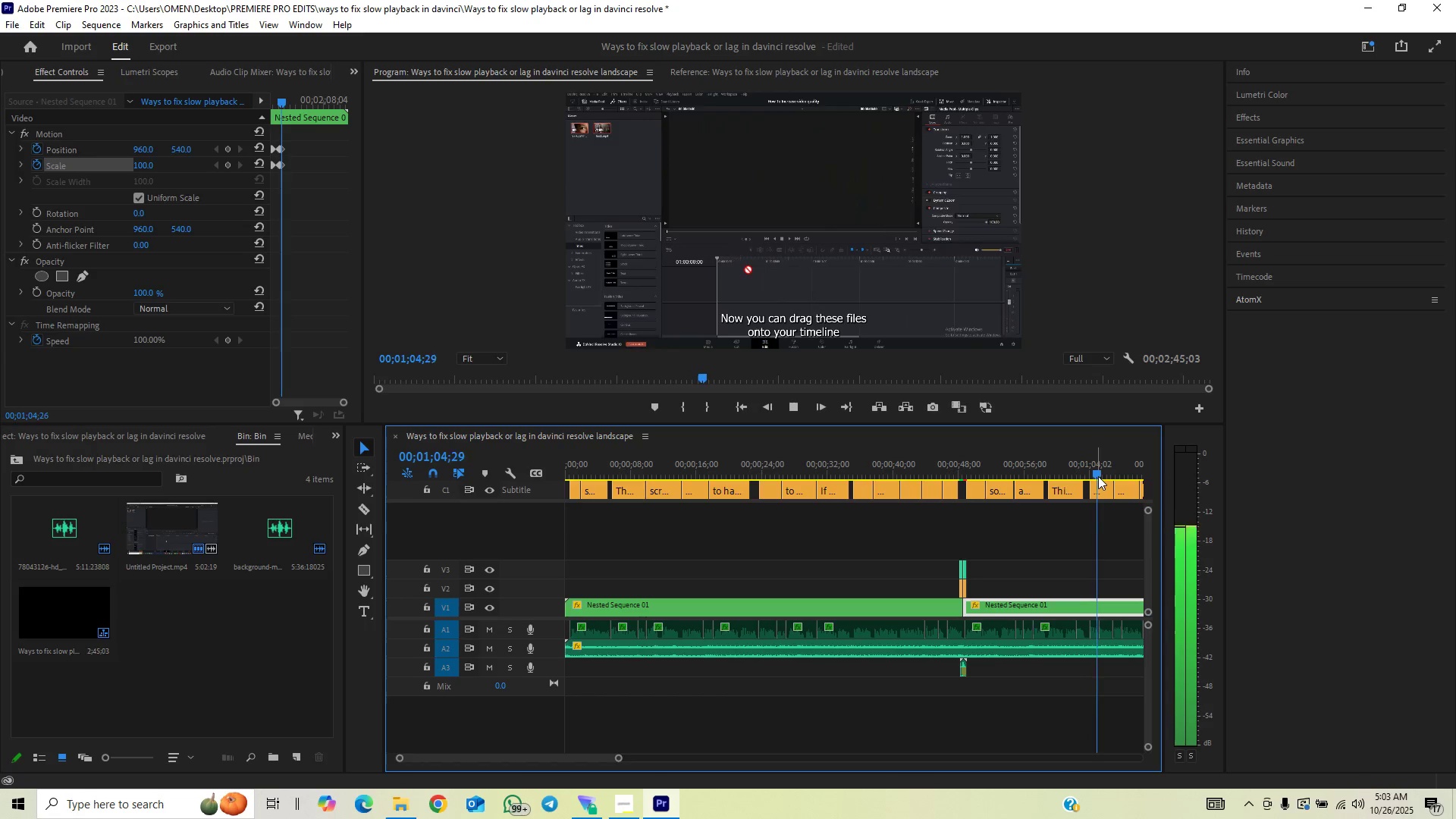 
wait(10.0)
 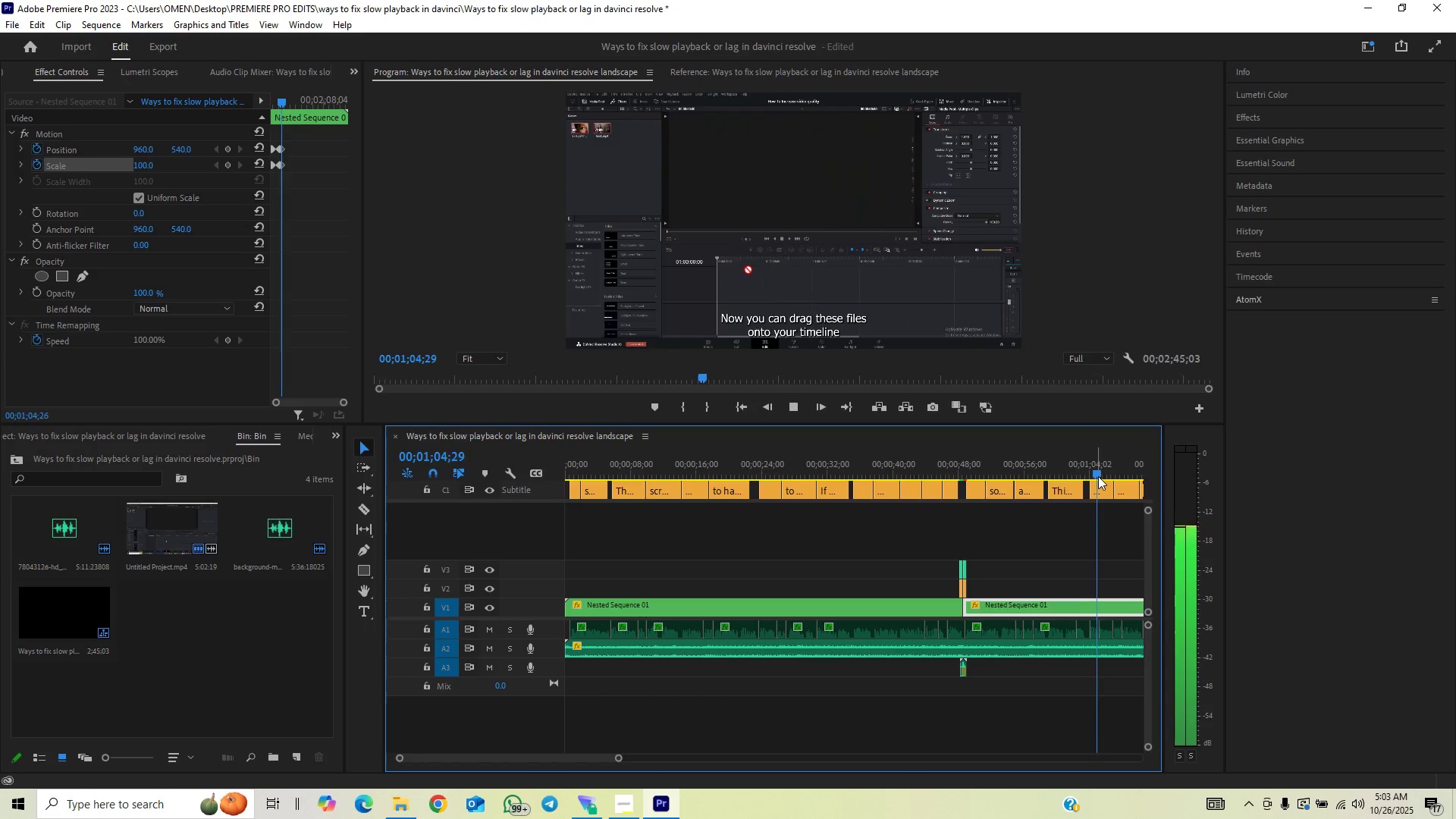 
key(Space)
 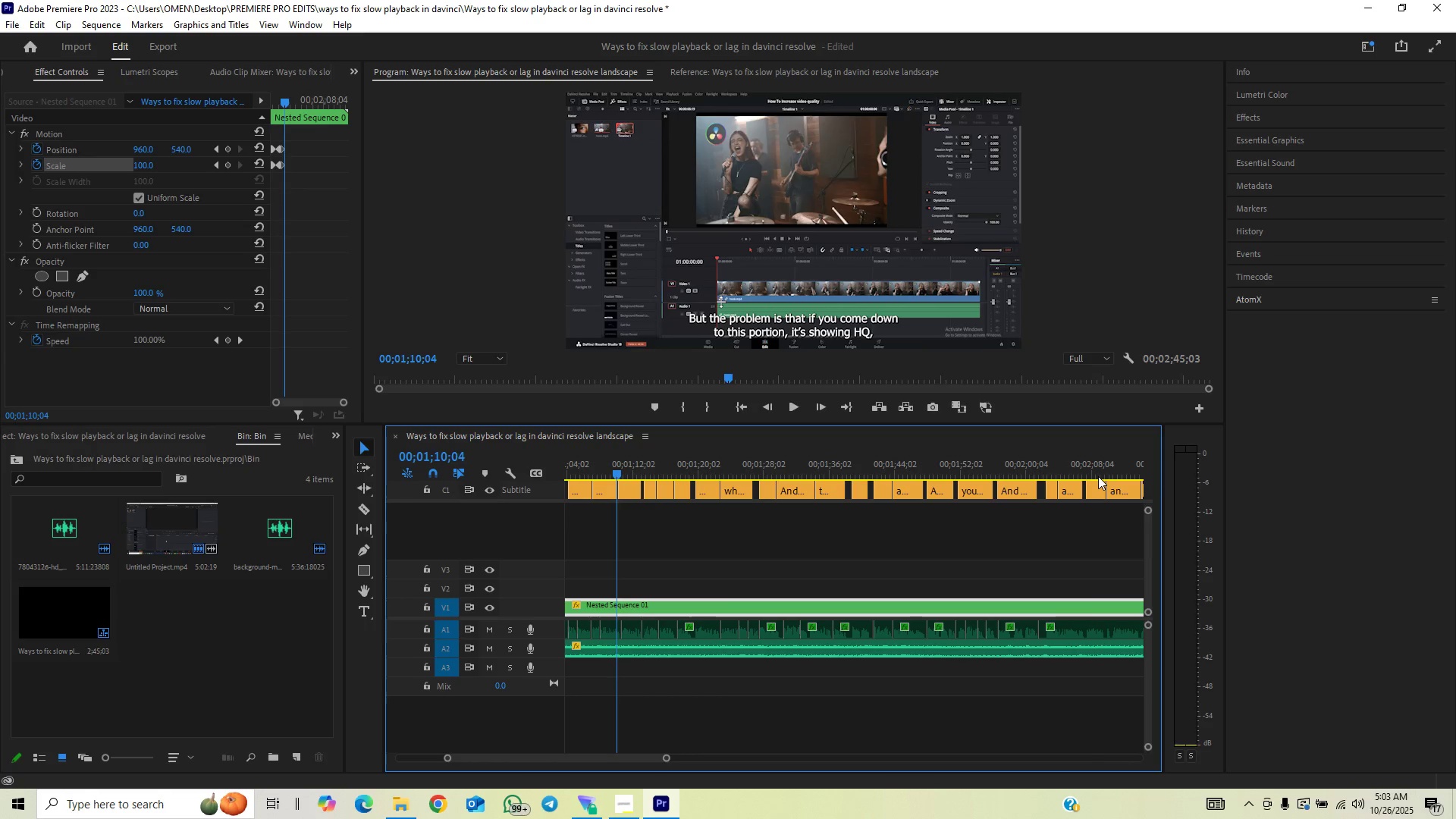 
key(Control+Backquote)
 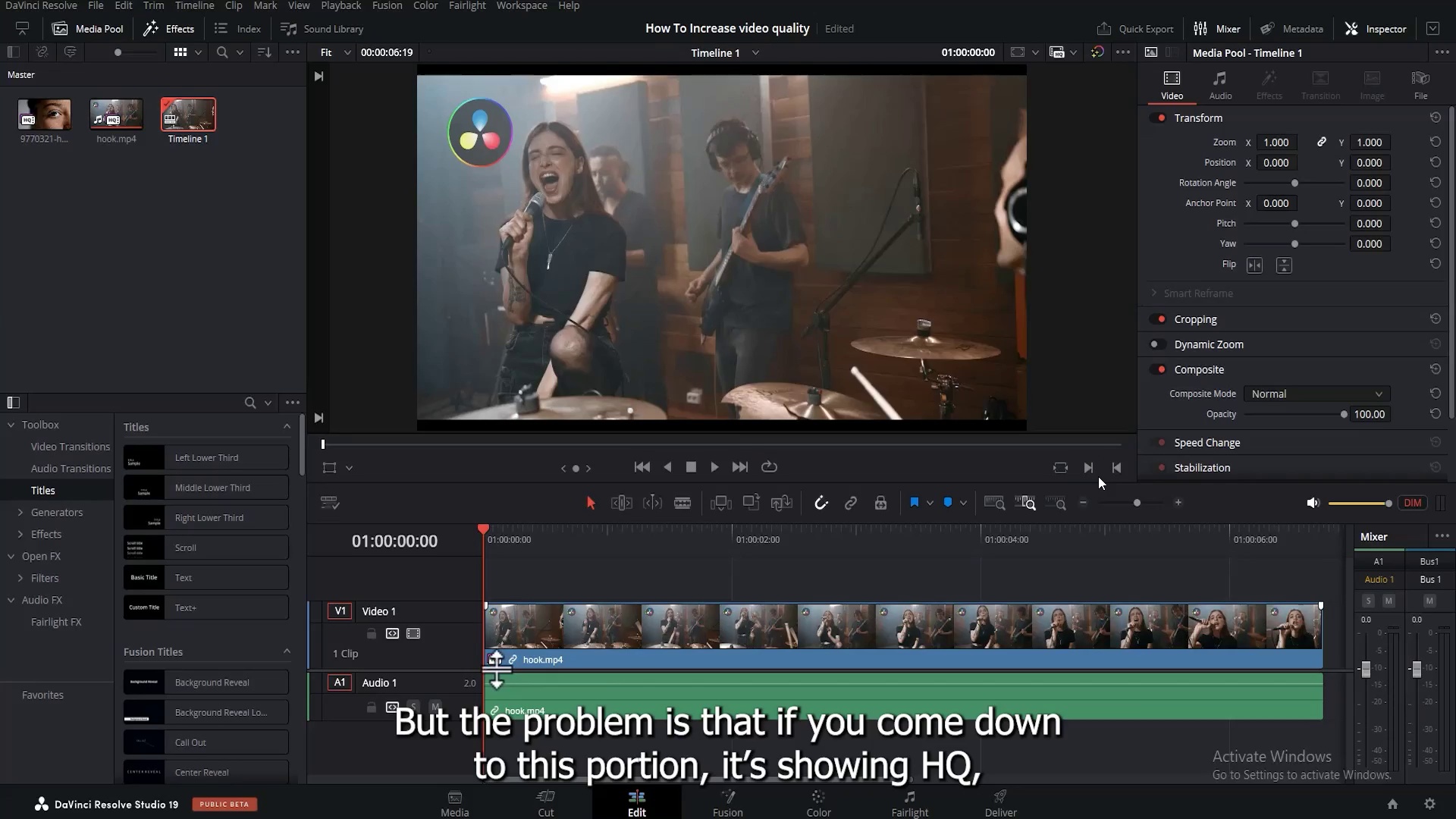 
key(Control+Backquote)
 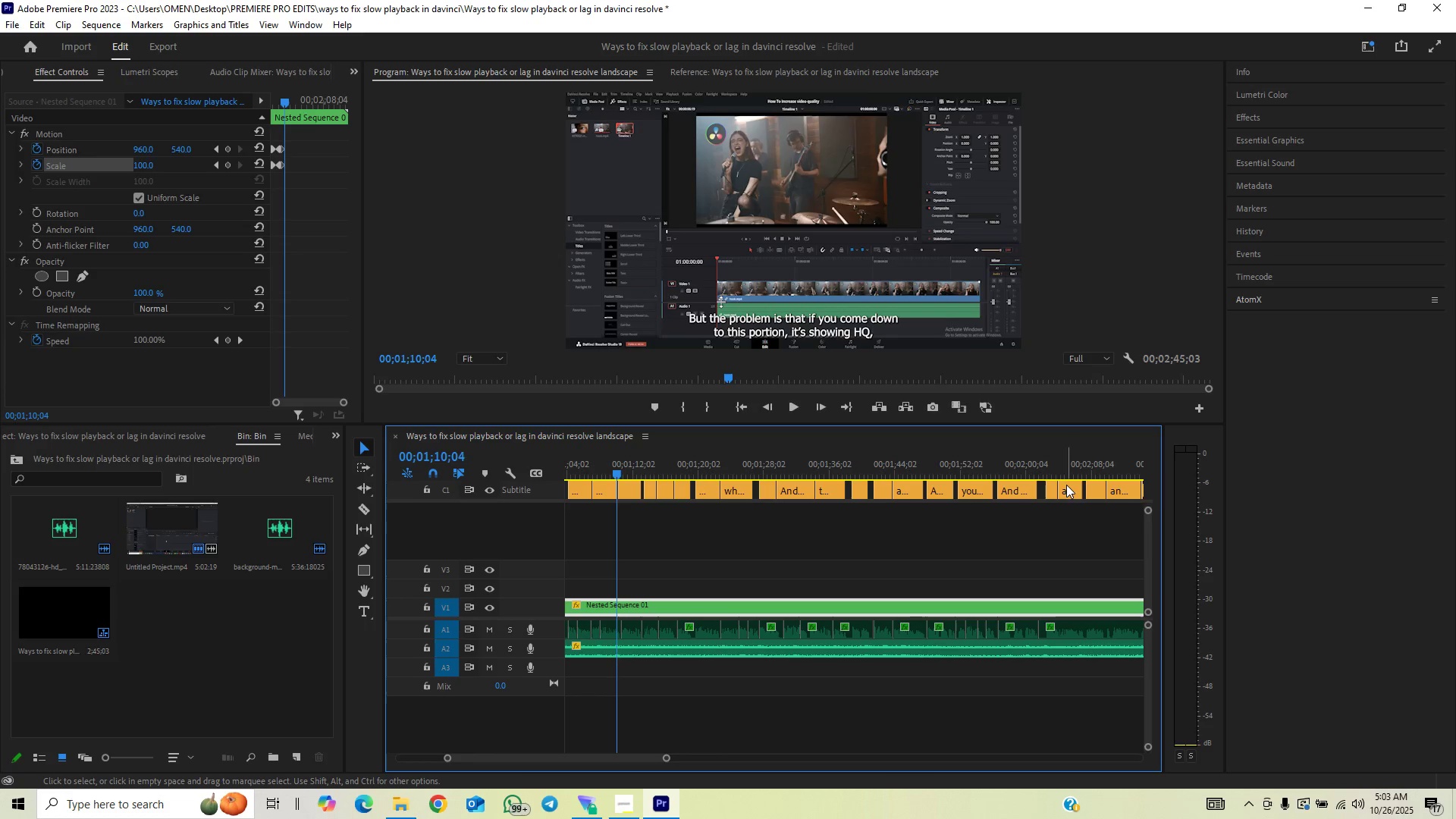 
left_click([1062, 469])
 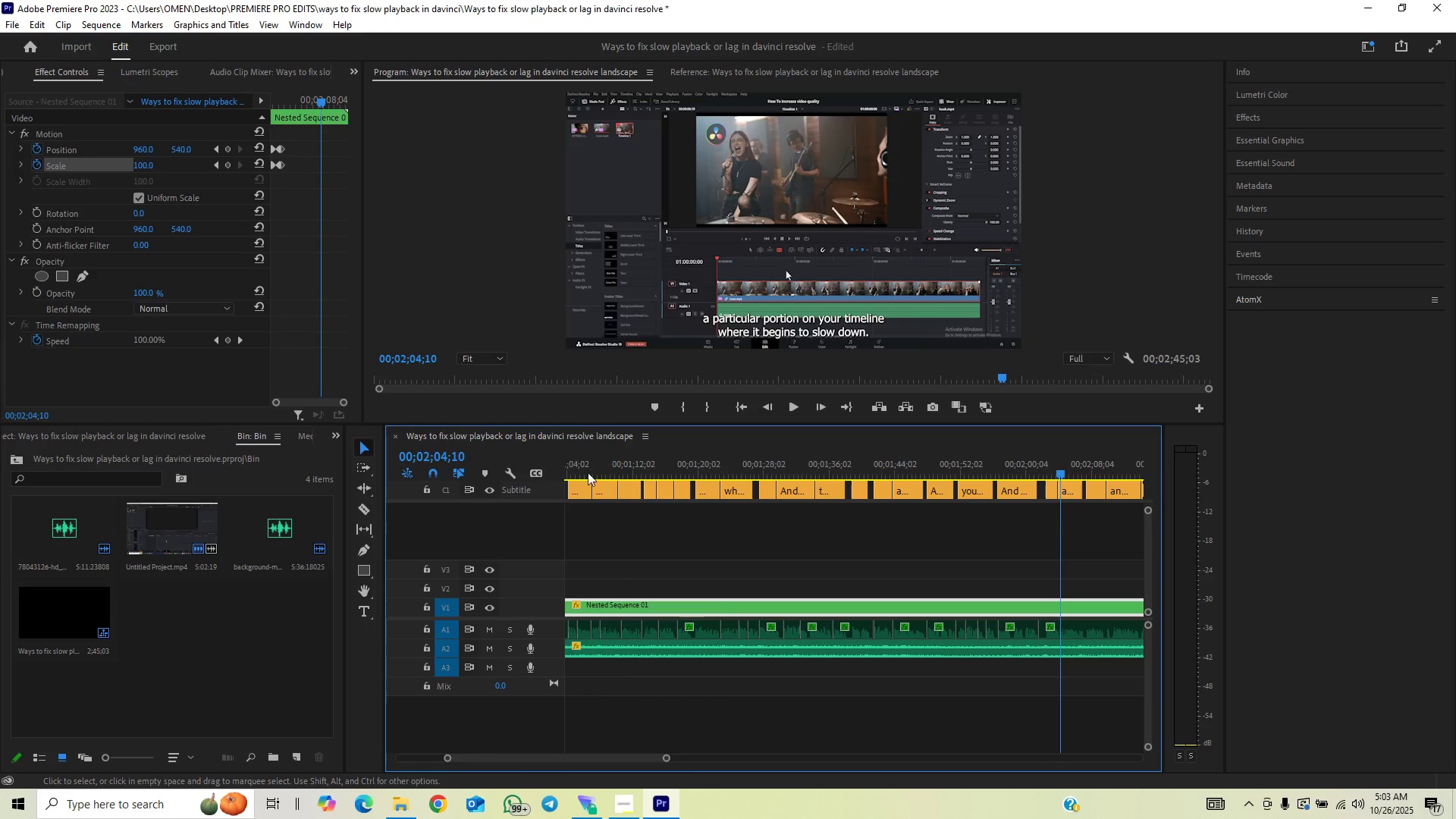 
left_click([578, 472])
 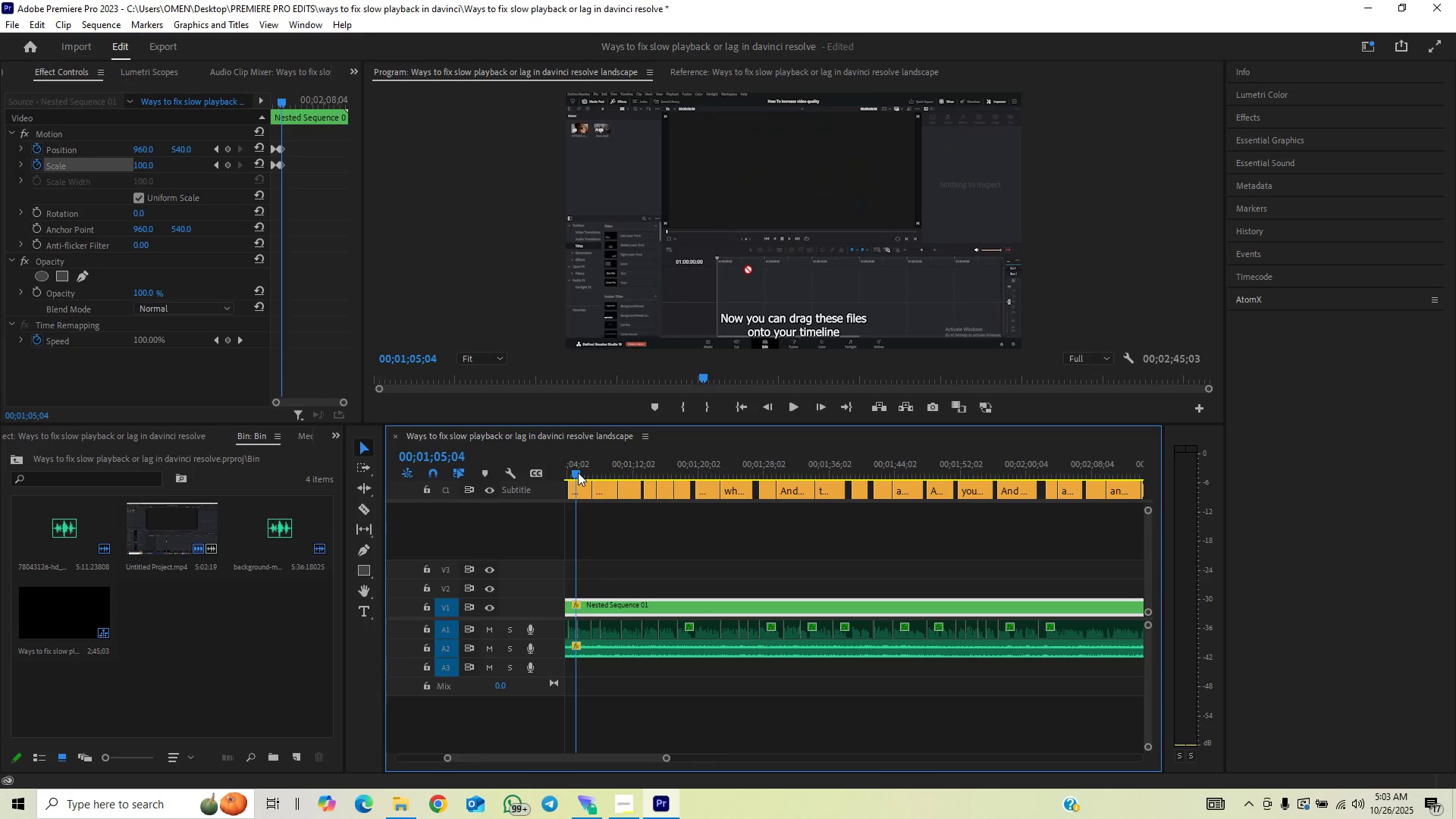 
key(Space)
 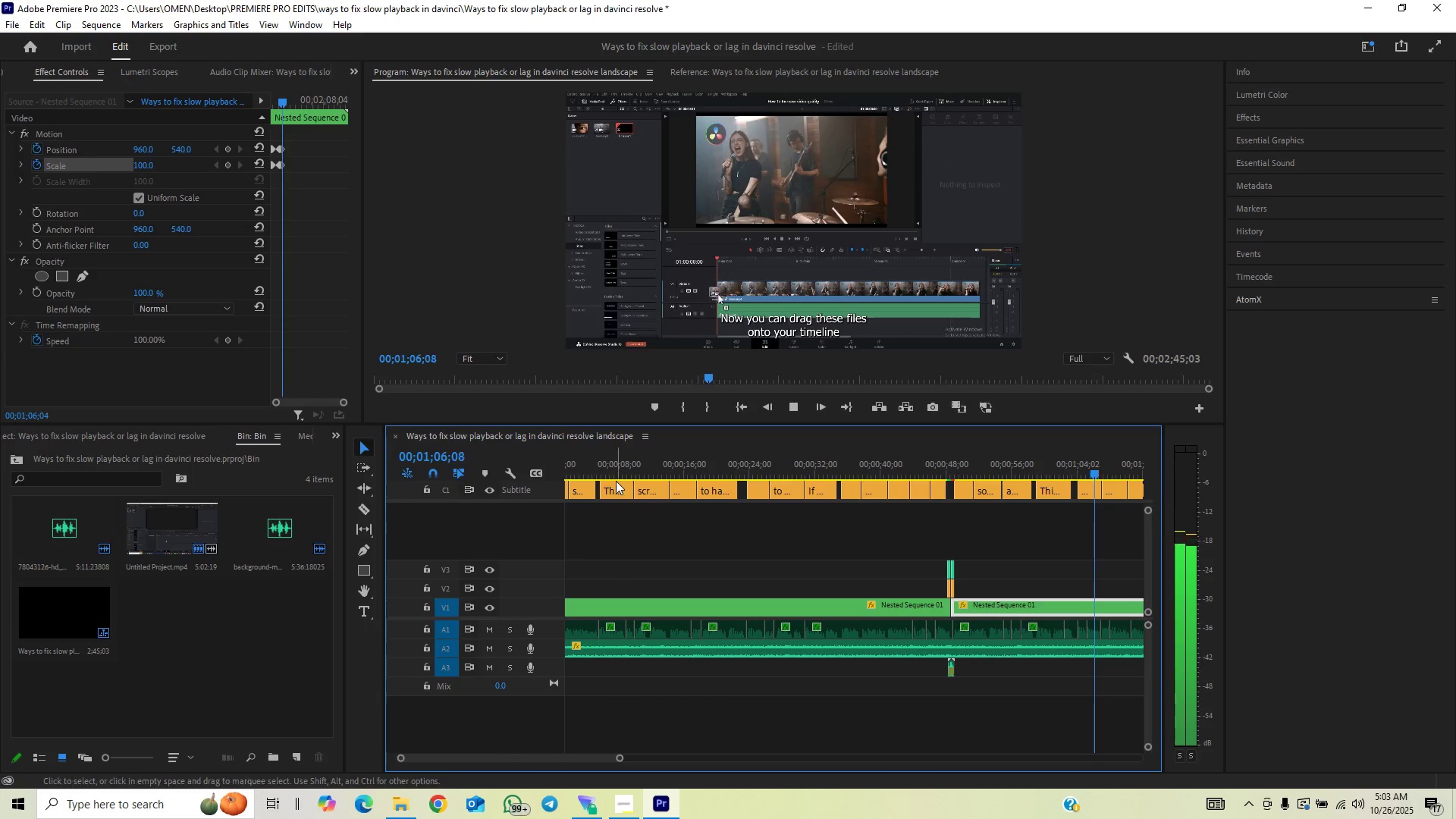 
key(Space)
 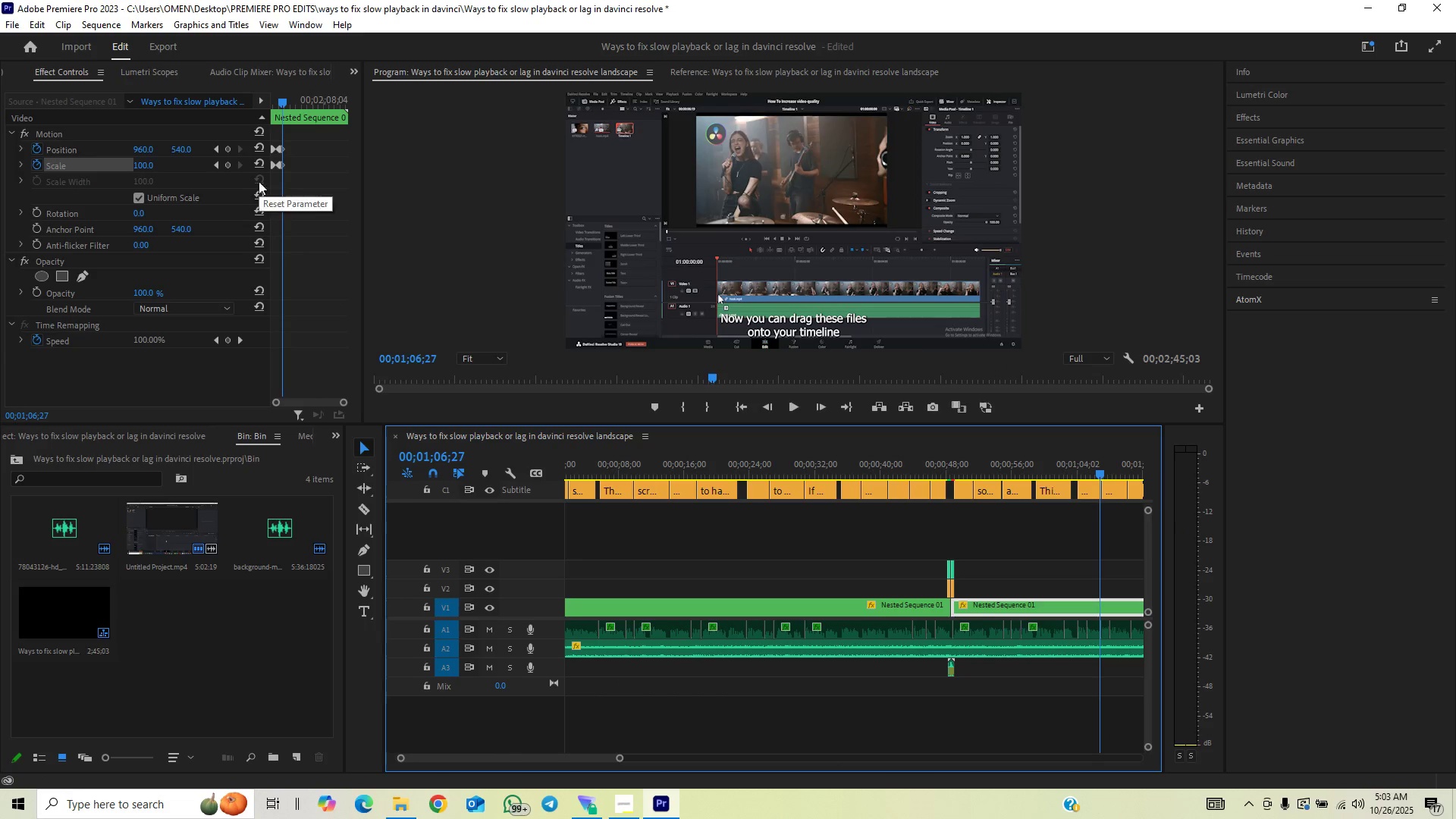 
left_click([225, 149])
 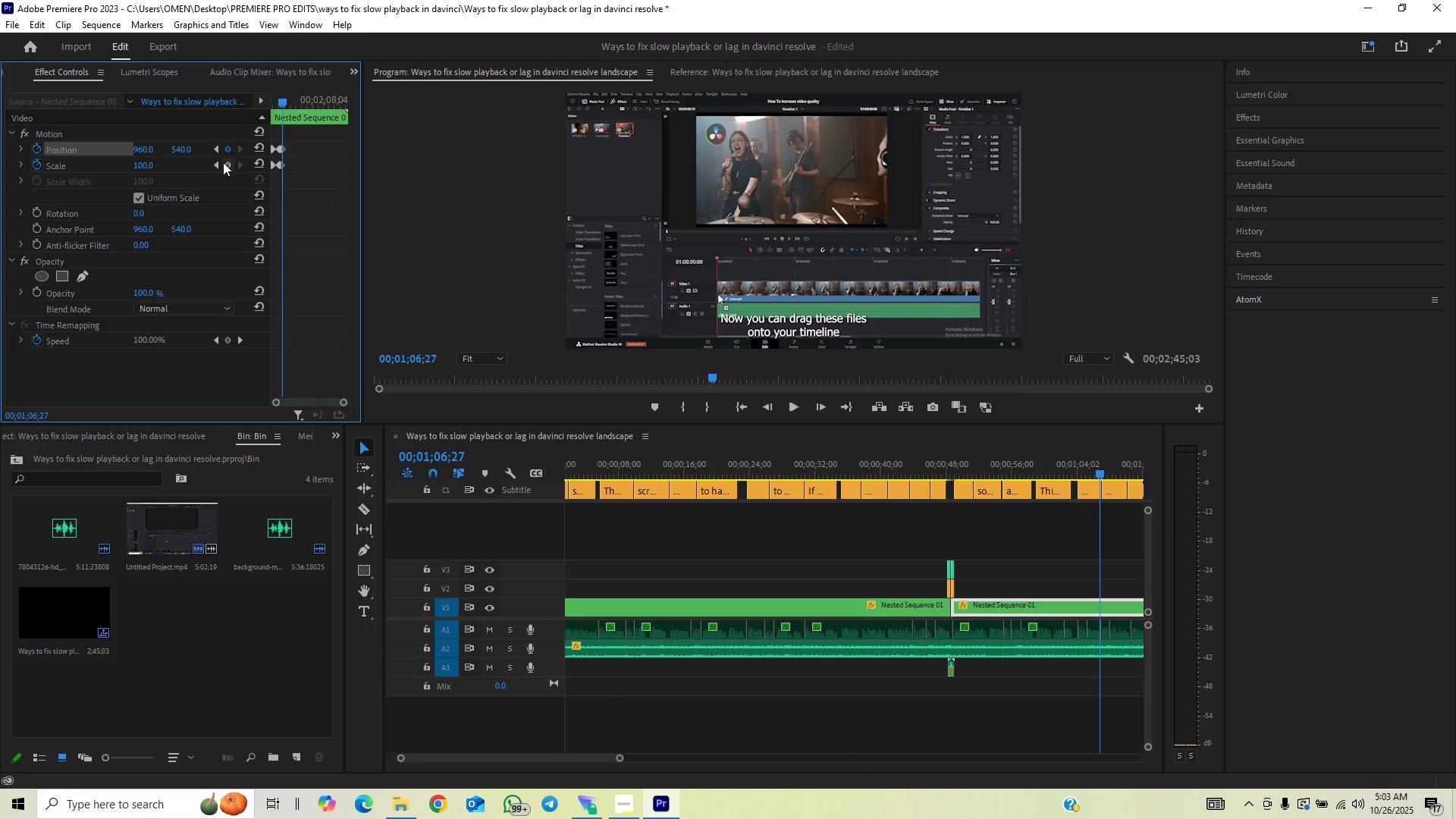 
left_click([223, 162])
 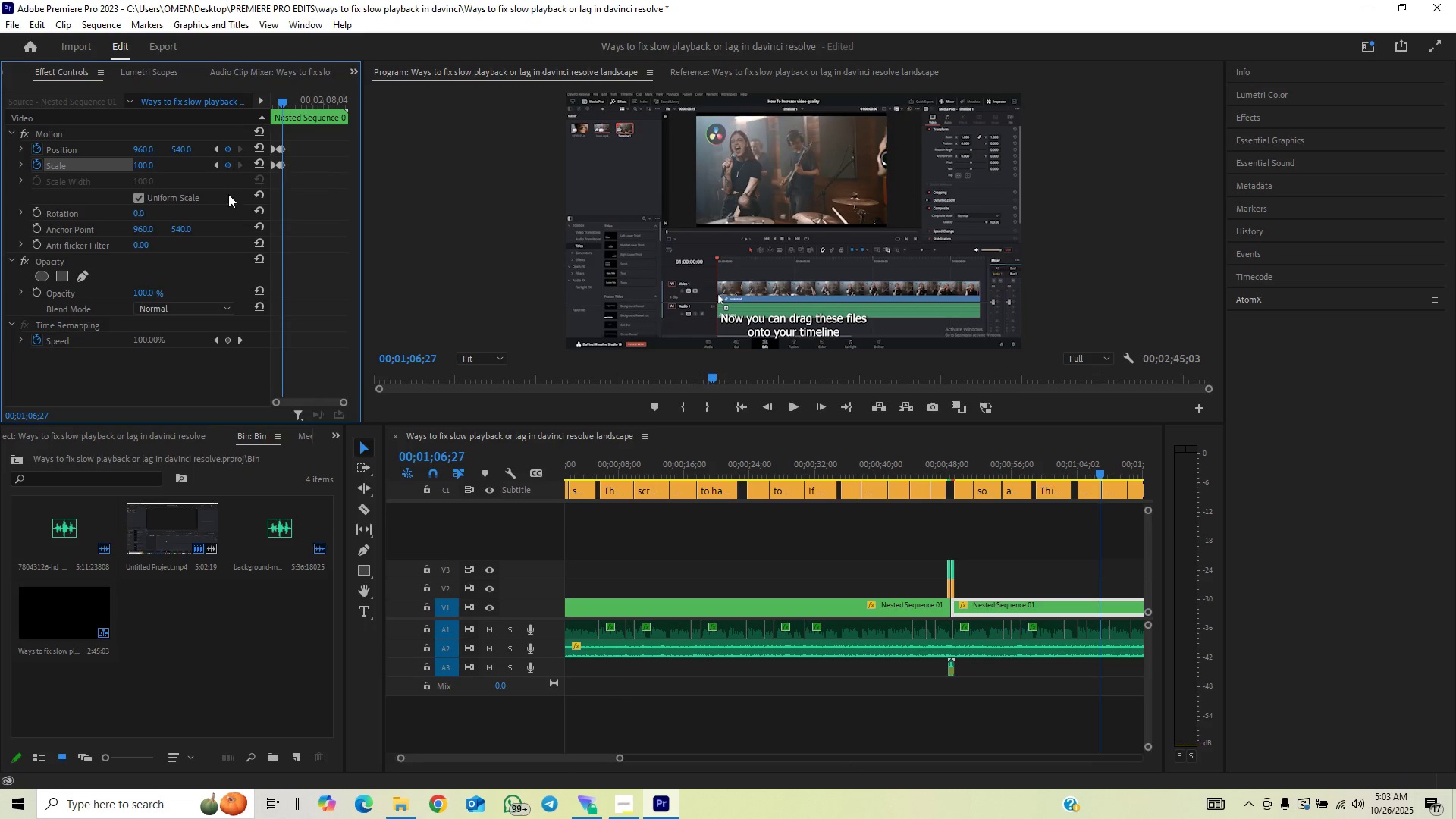 
key(Space)
 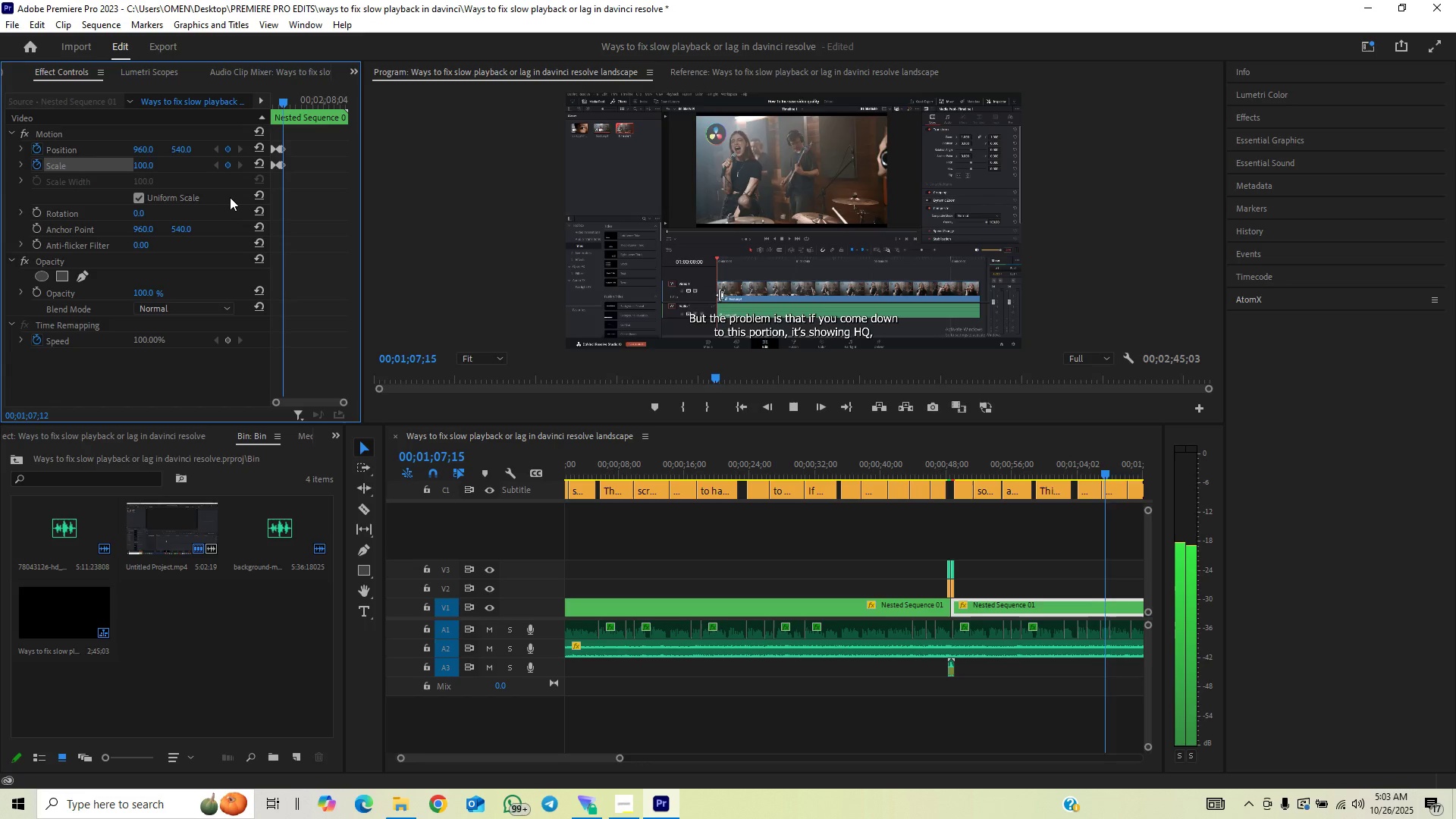 
key(Space)
 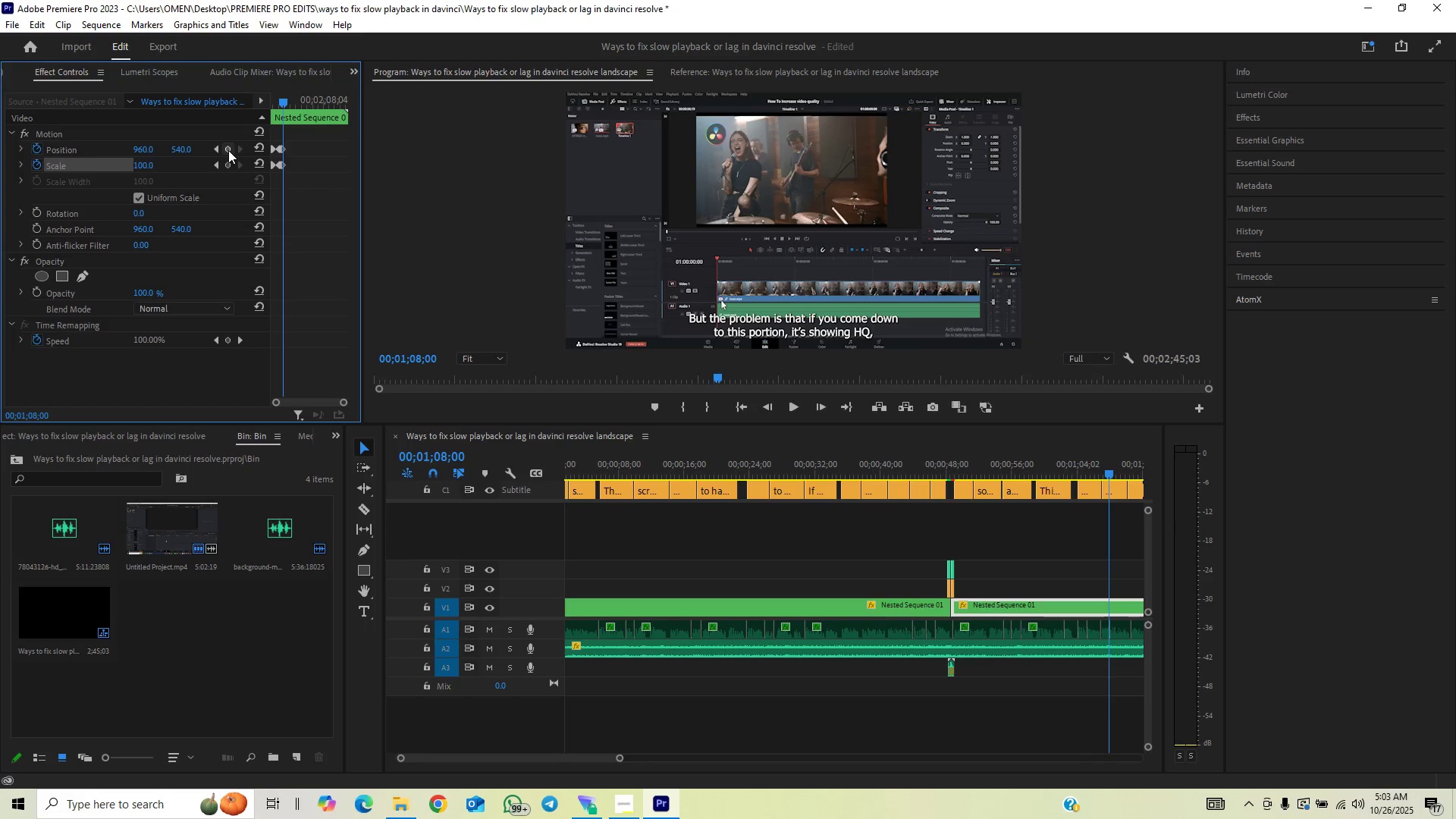 
left_click([228, 150])
 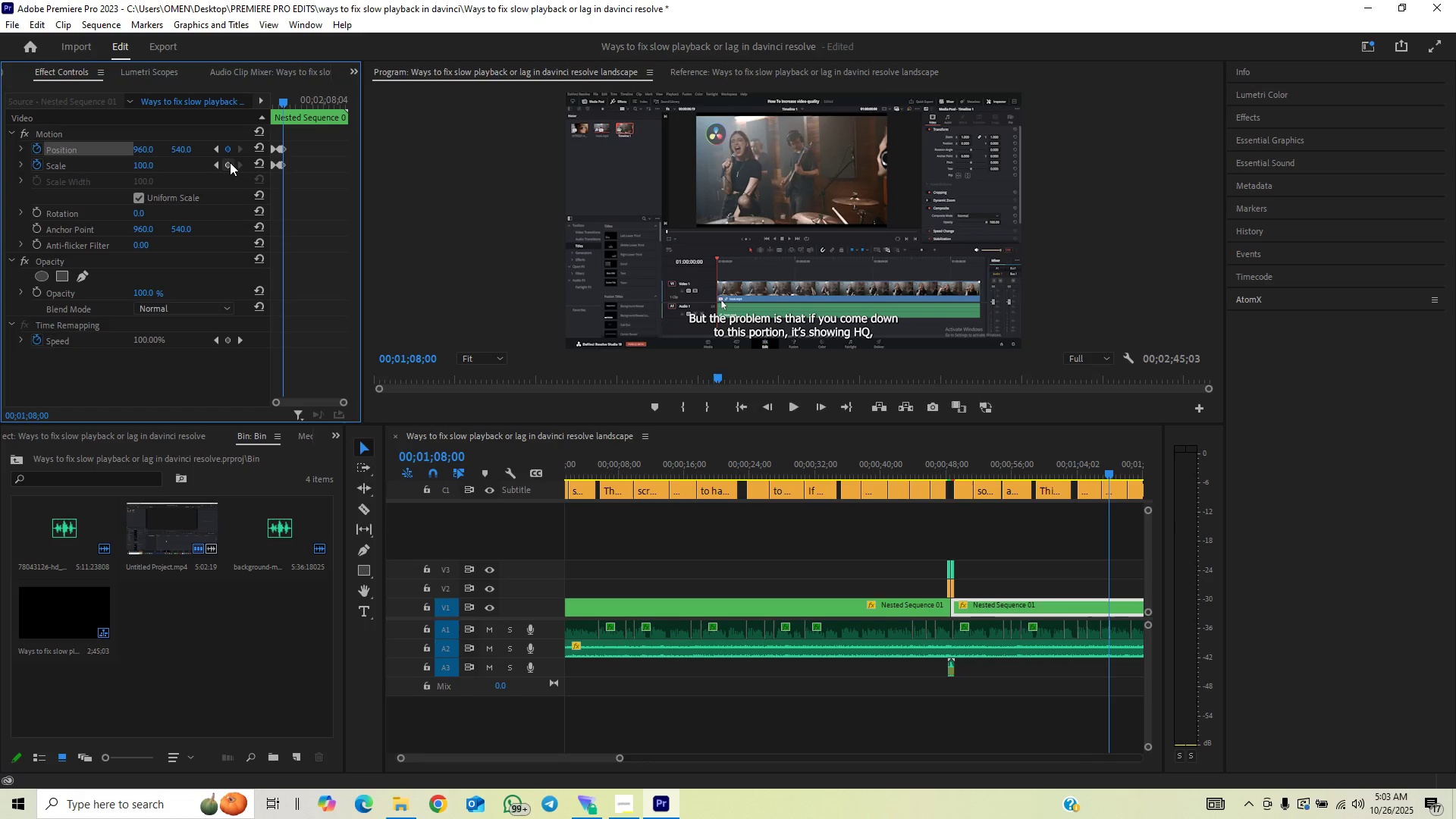 
left_click([230, 162])
 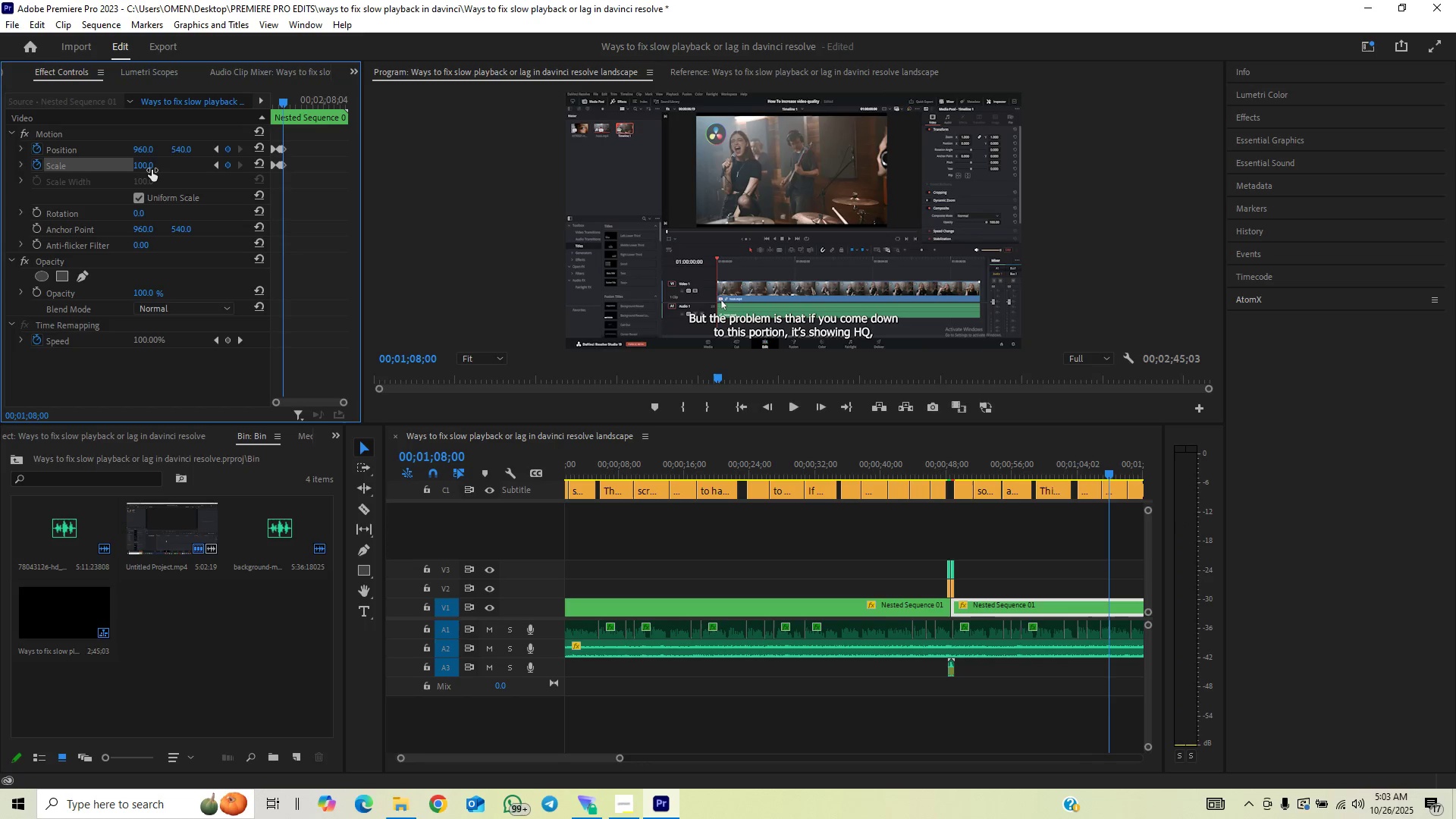 
left_click([149, 167])
 